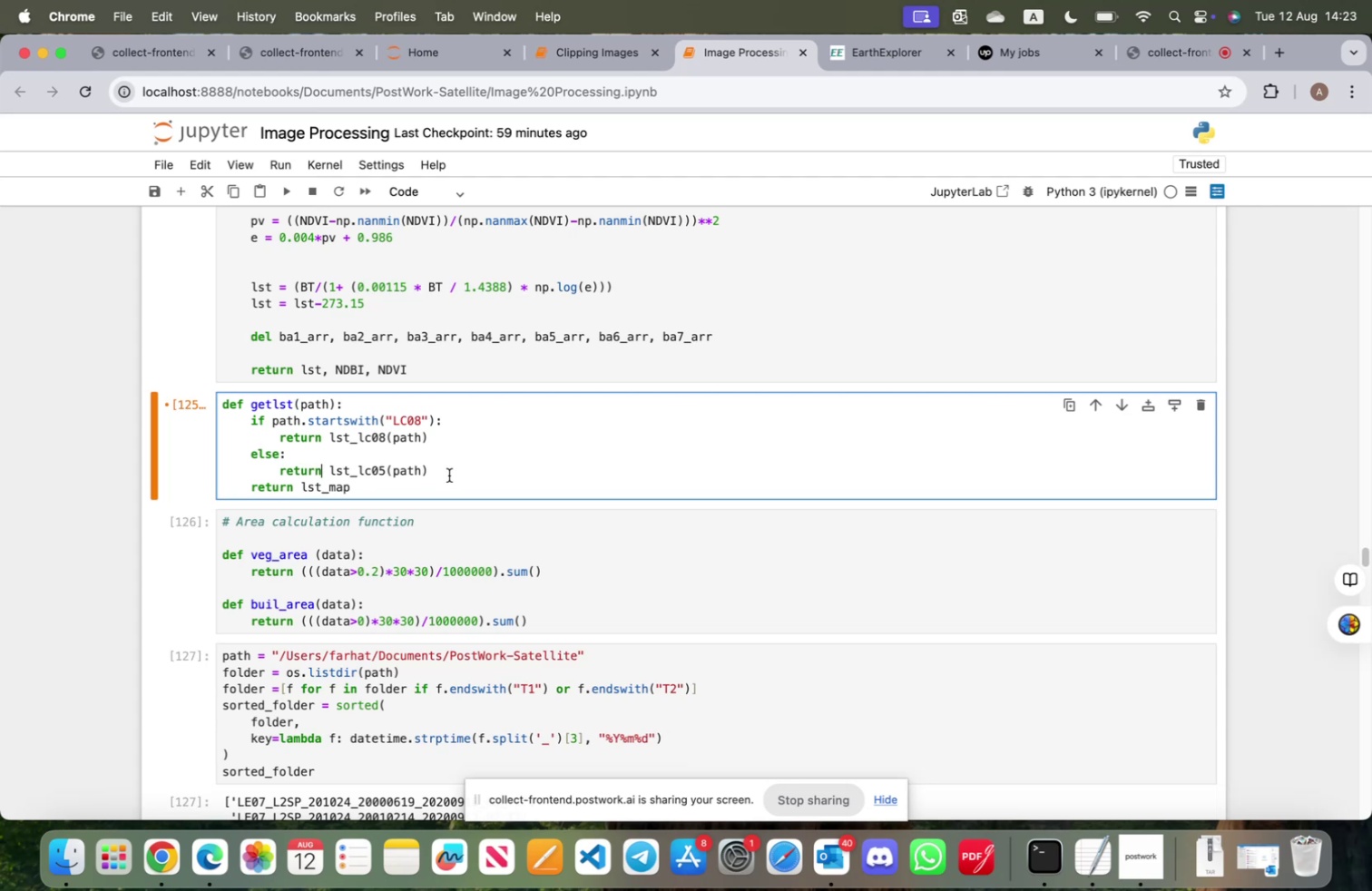 
left_click([432, 481])
 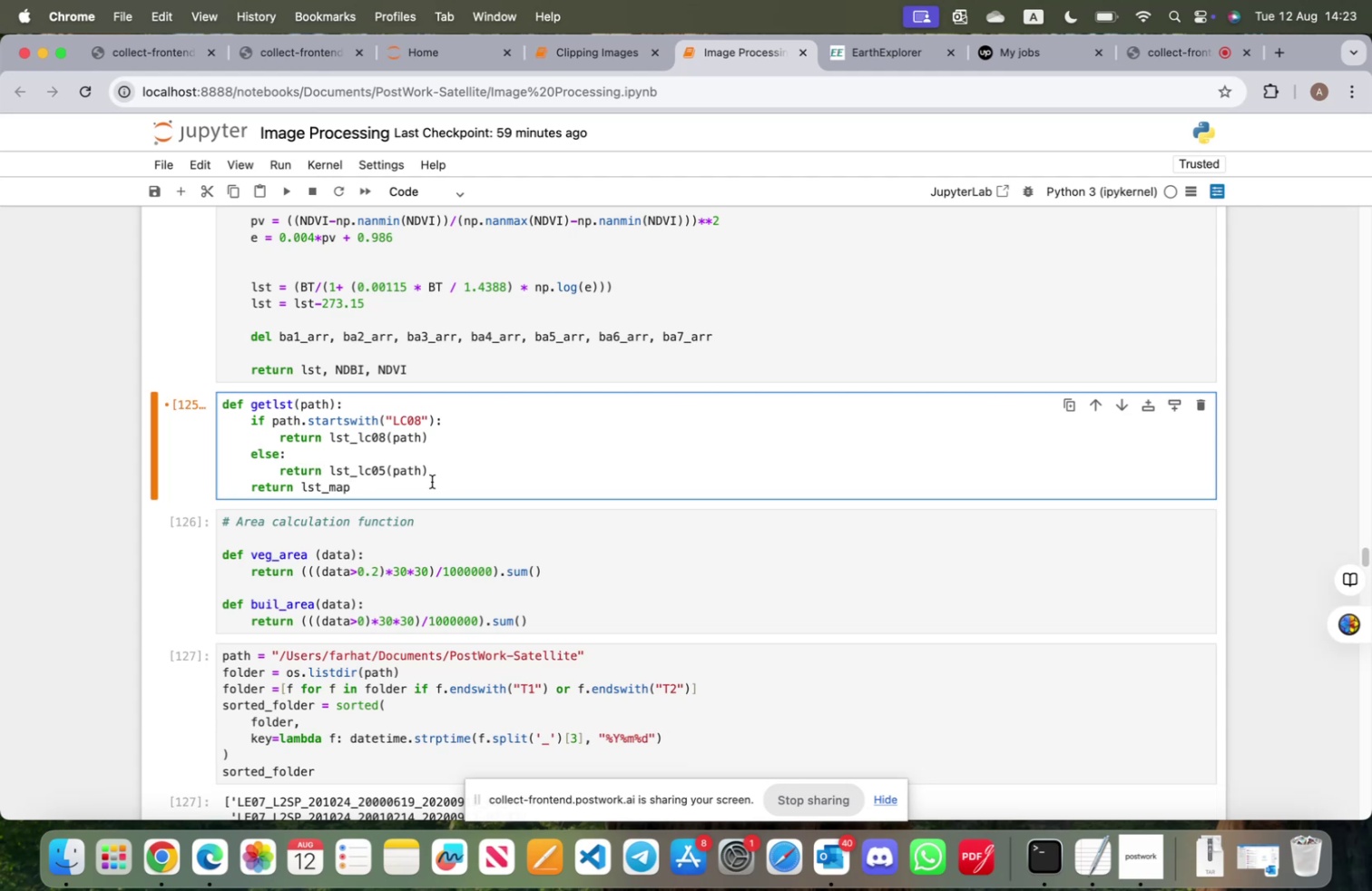 
hold_key(key=Backspace, duration=1.38)
 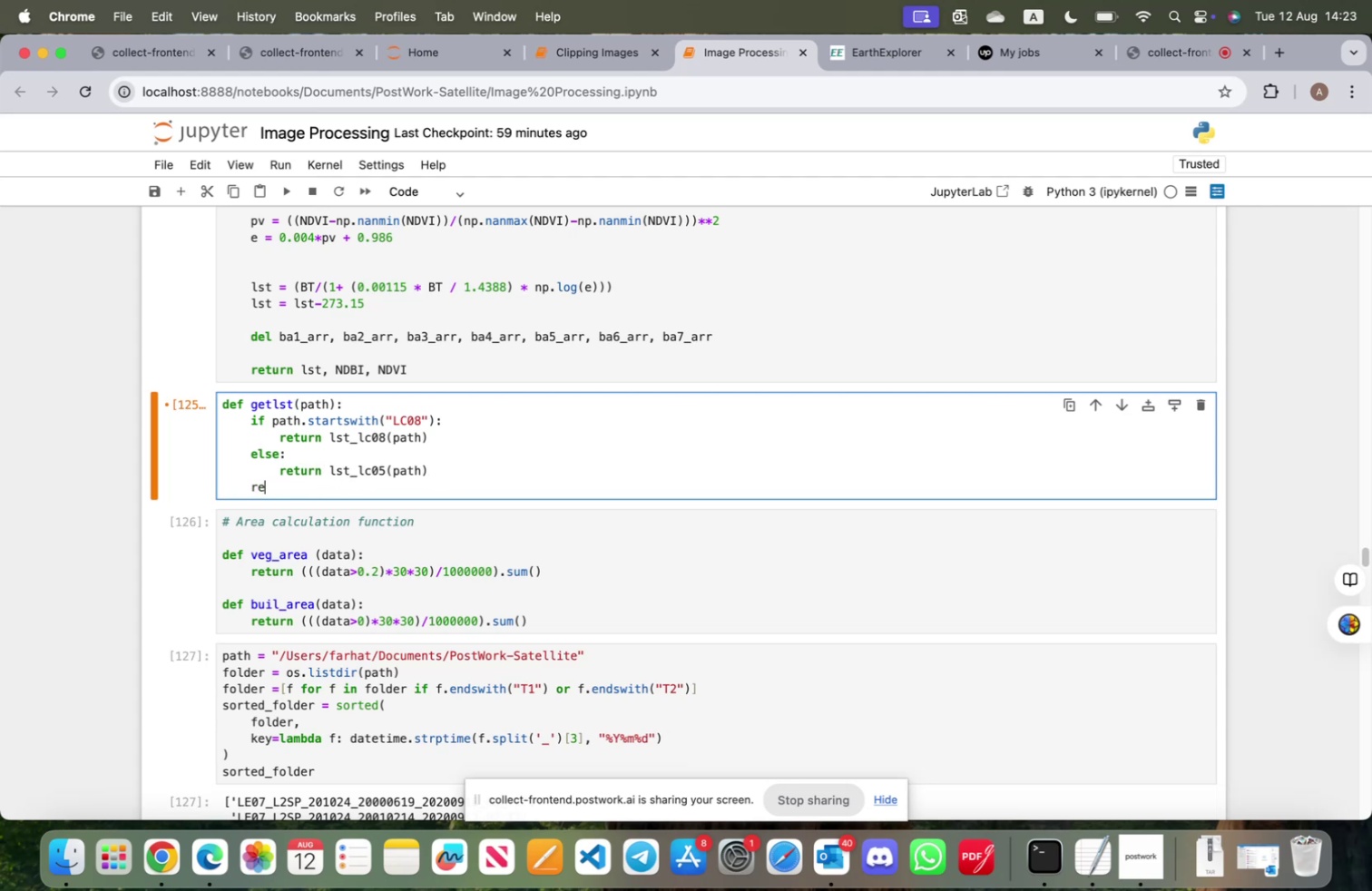 
key(Backspace)
 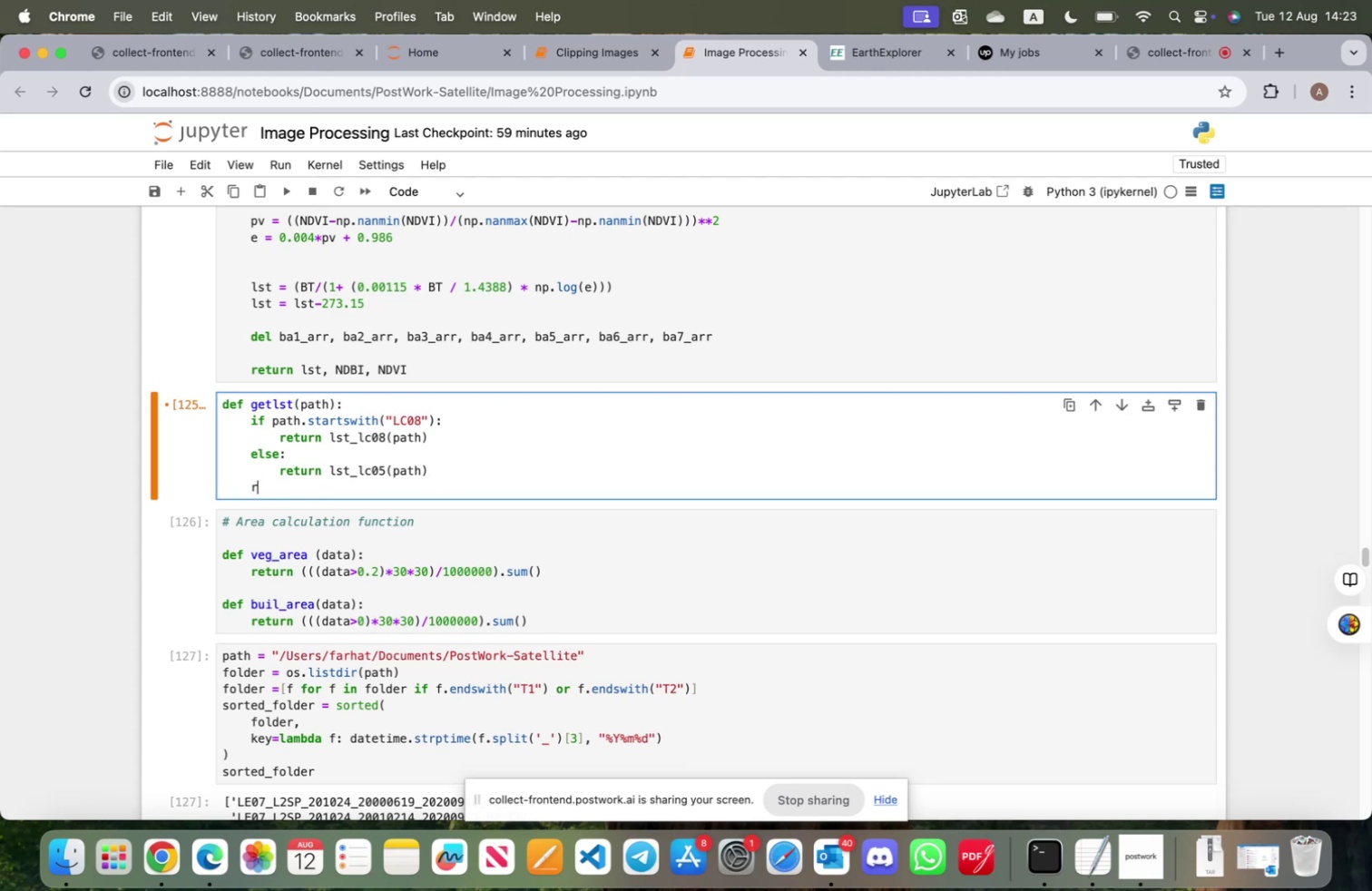 
key(Backspace)
 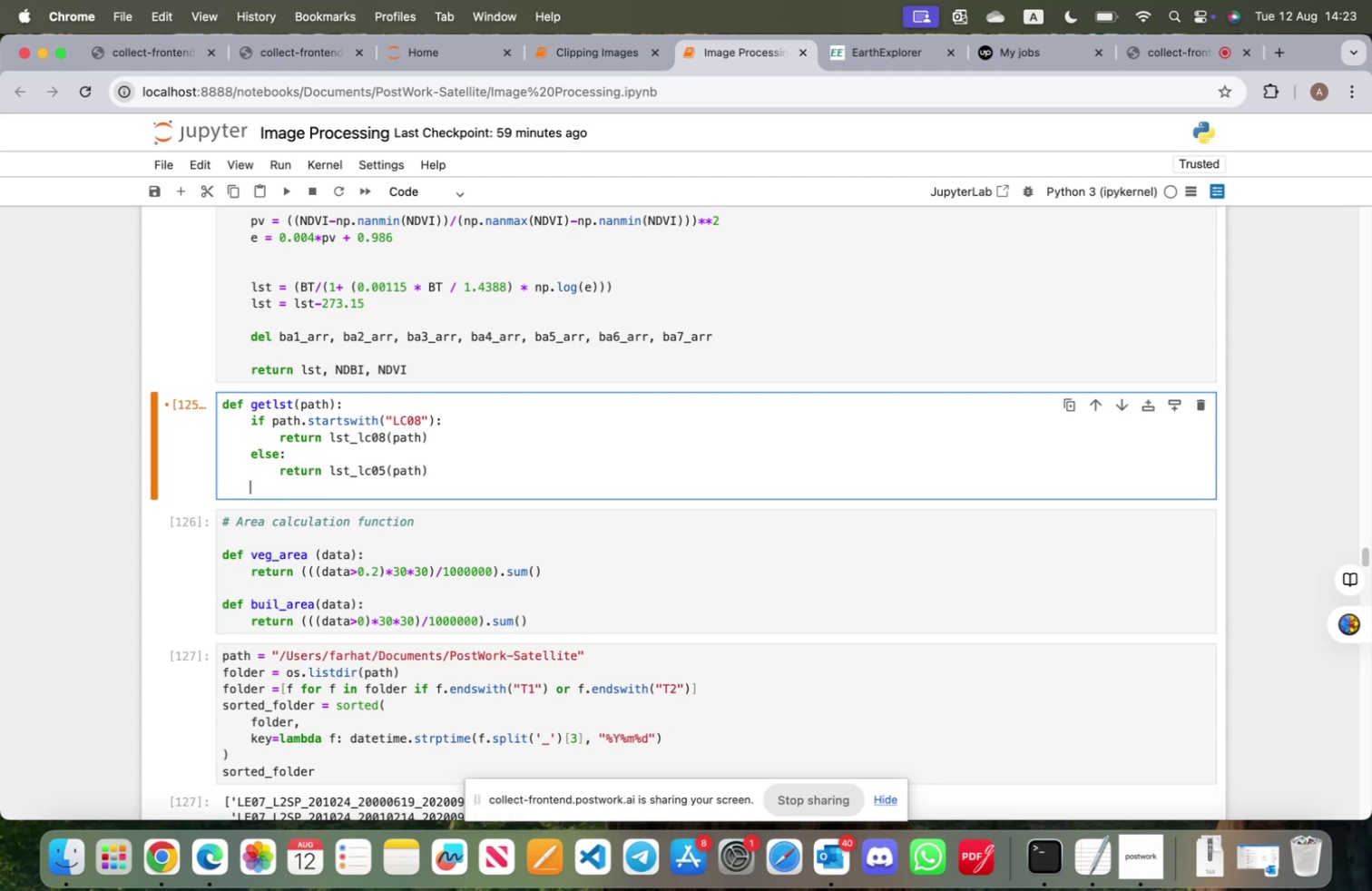 
key(Backspace)
 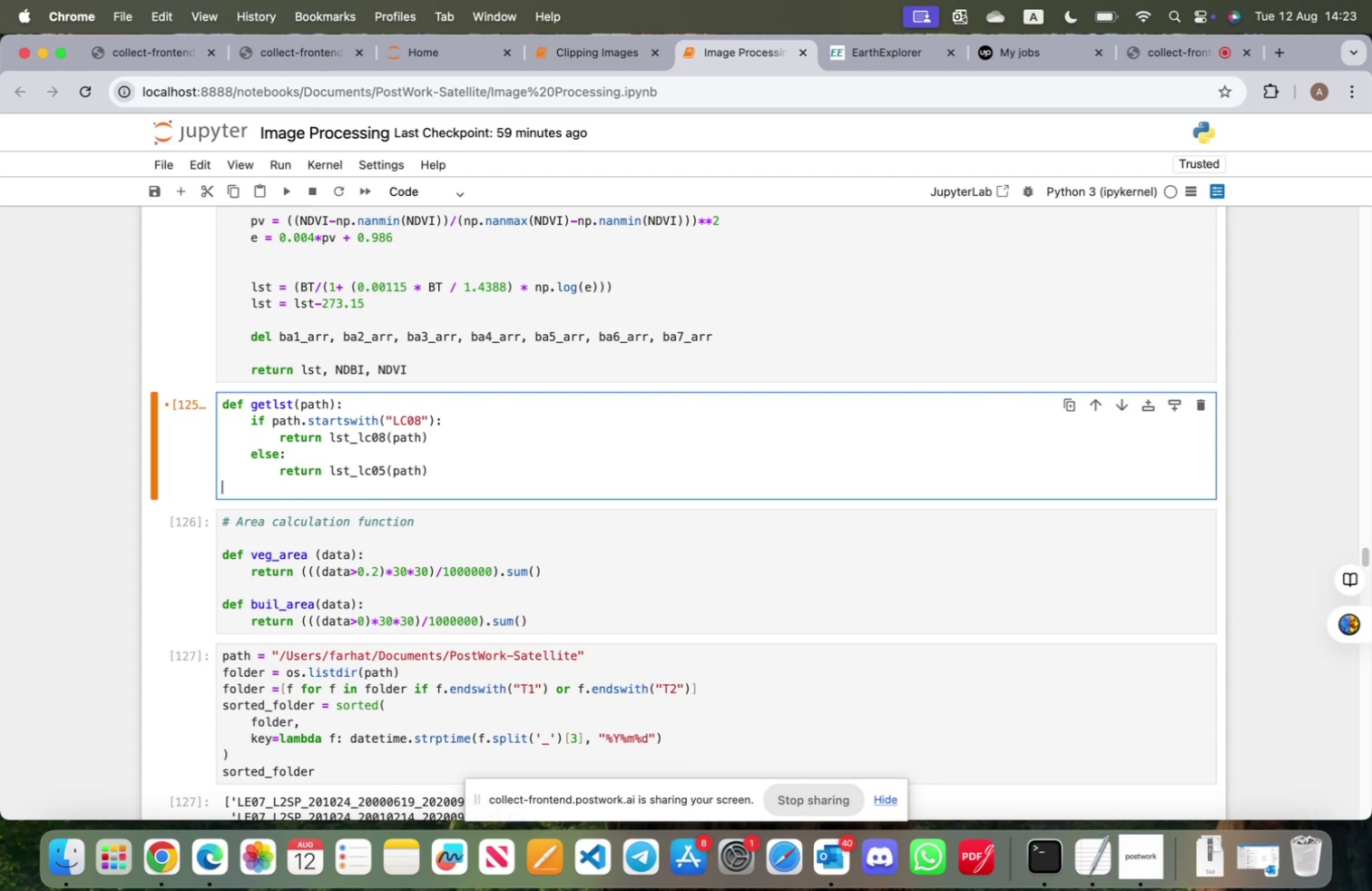 
key(Backspace)
 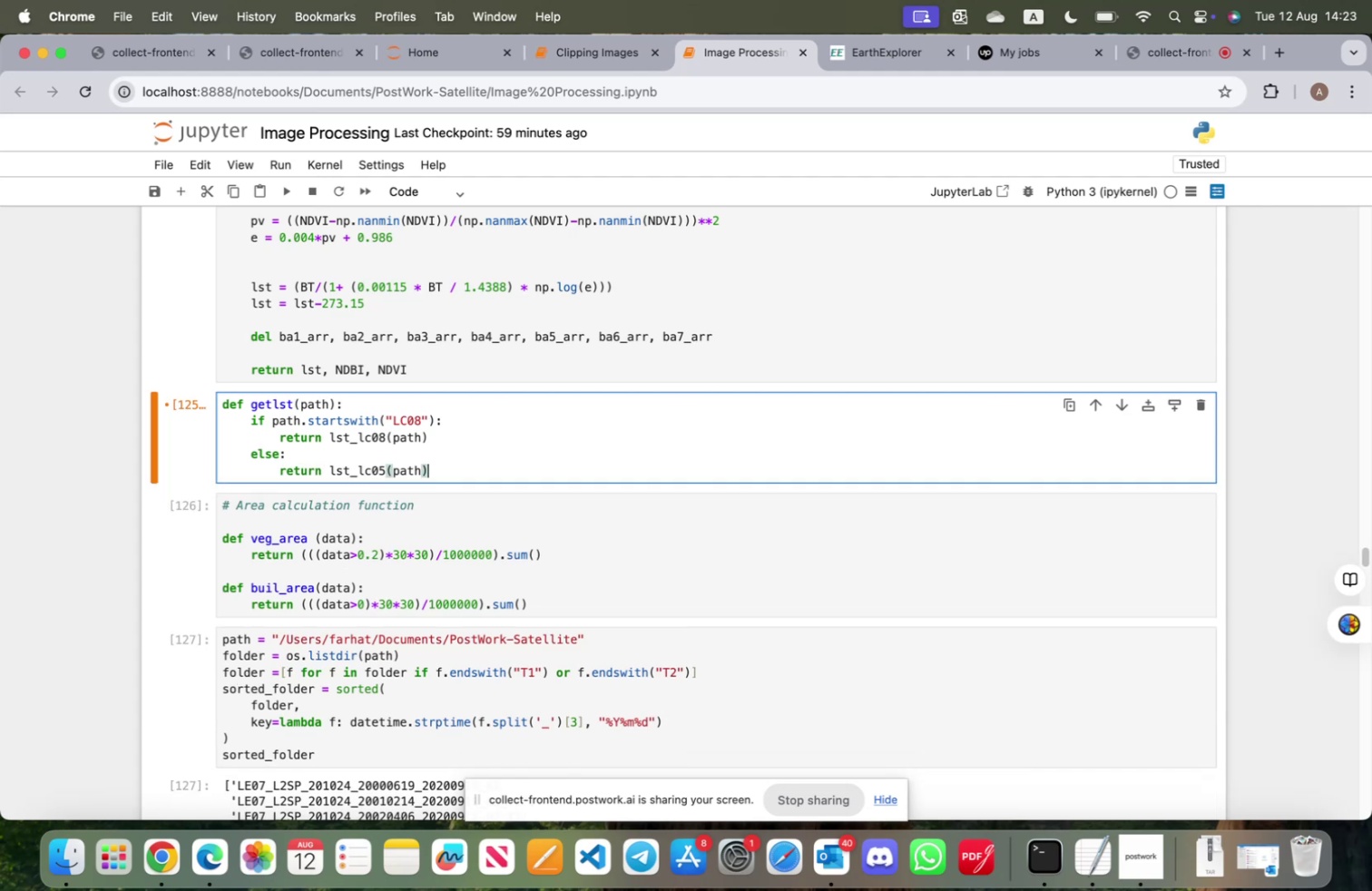 
key(Shift+ShiftRight)
 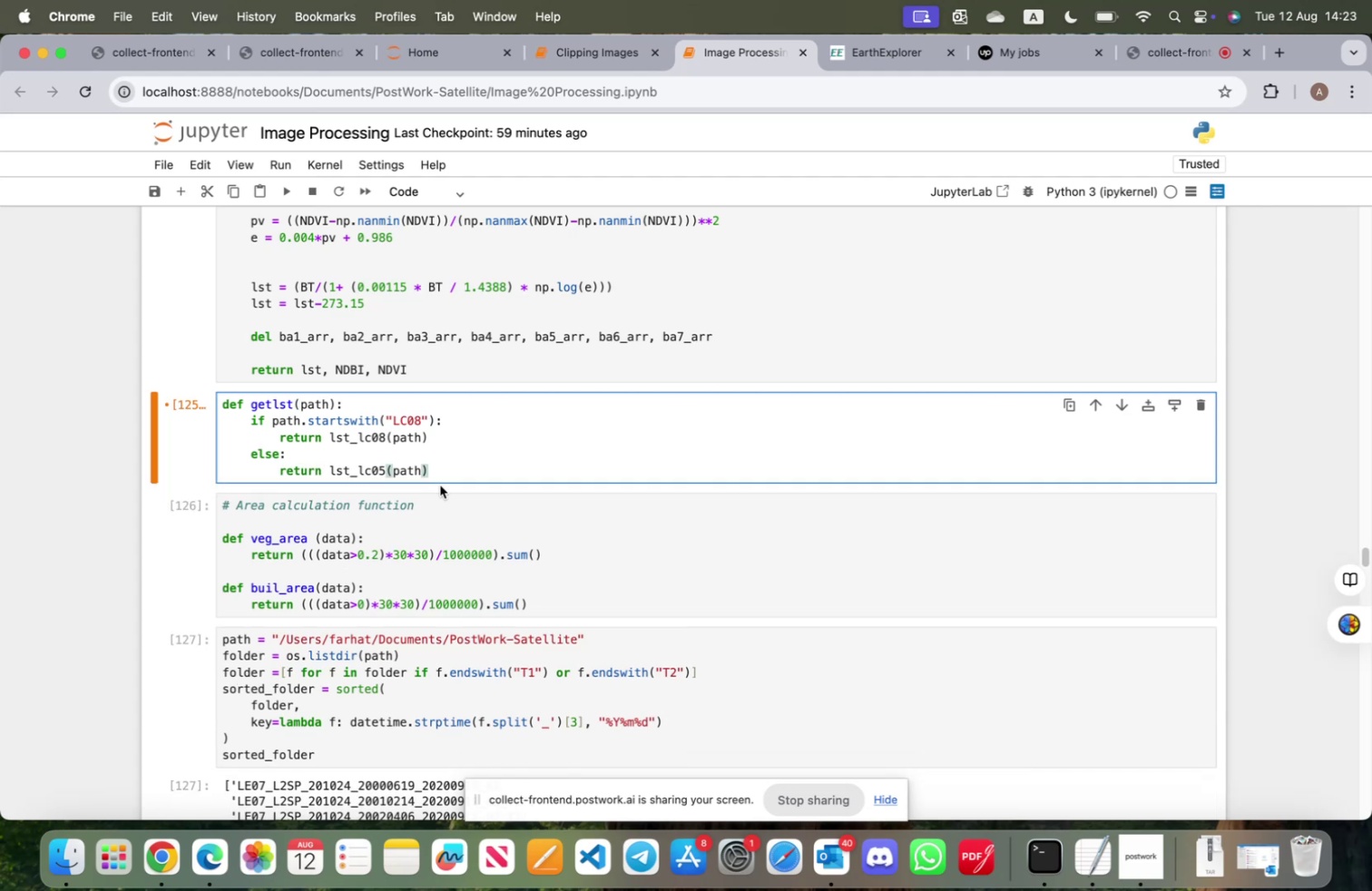 
key(Shift+Enter)
 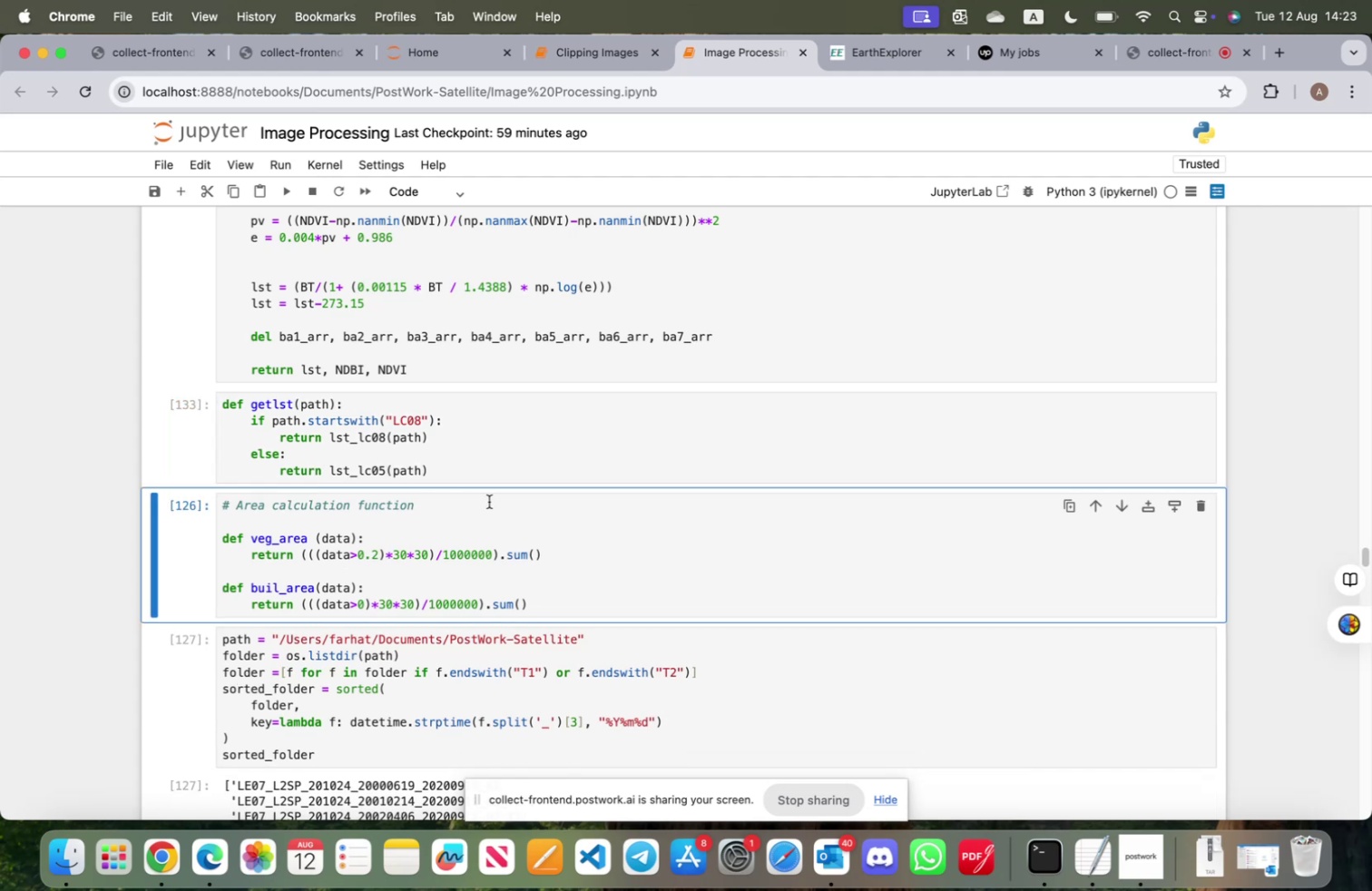 
key(Shift+ShiftRight)
 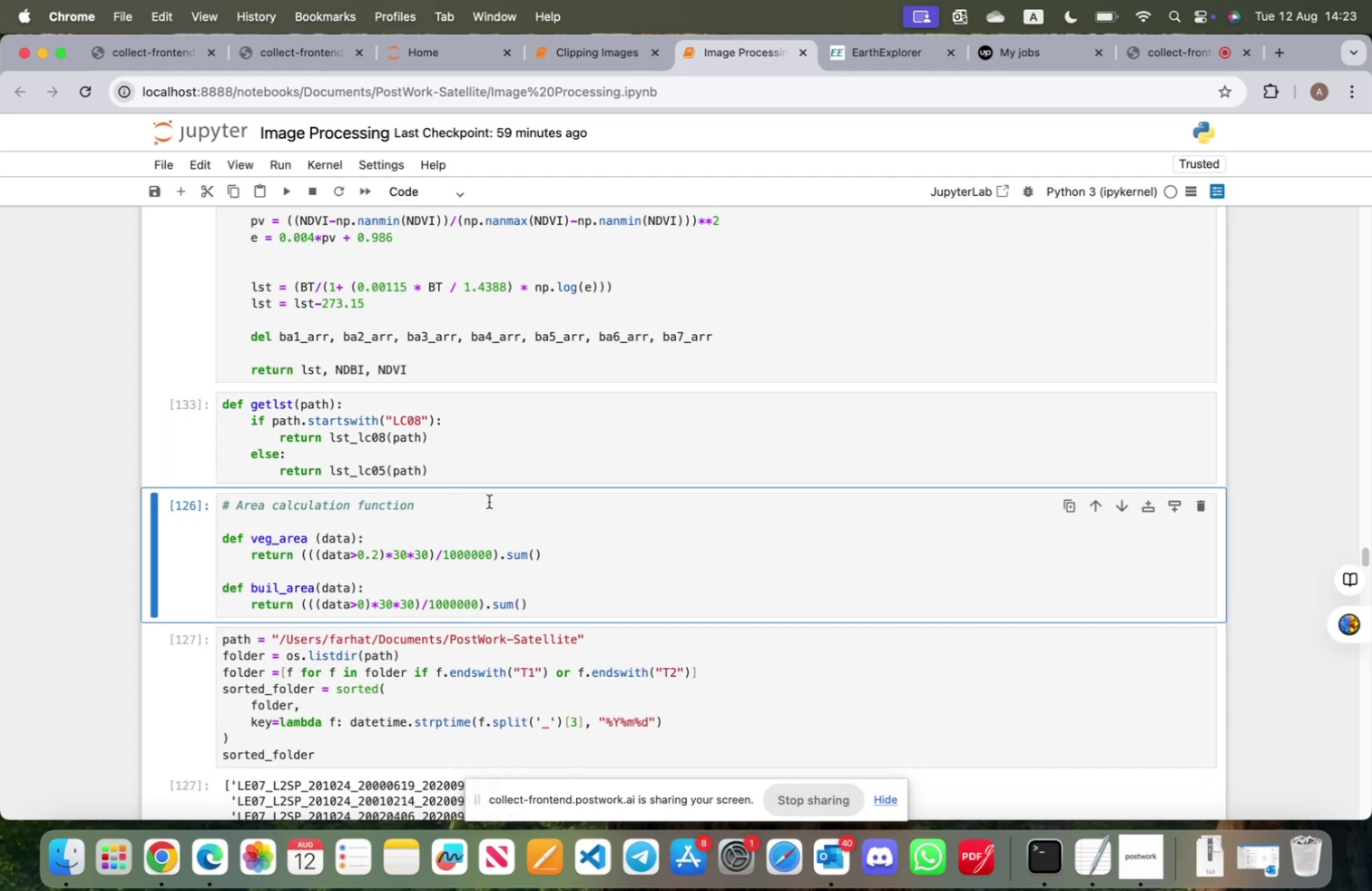 
key(Shift+Enter)
 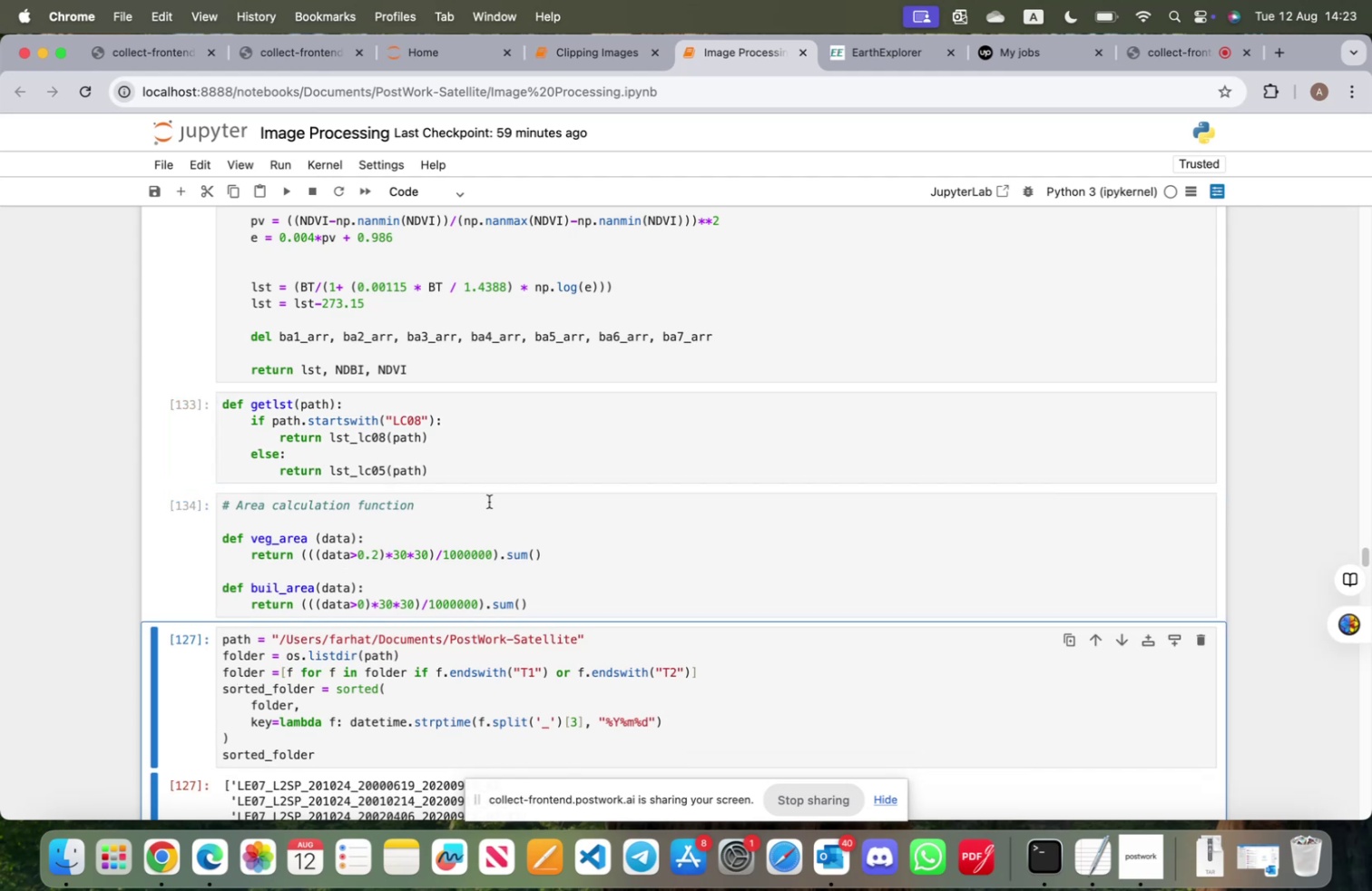 
key(Shift+ShiftRight)
 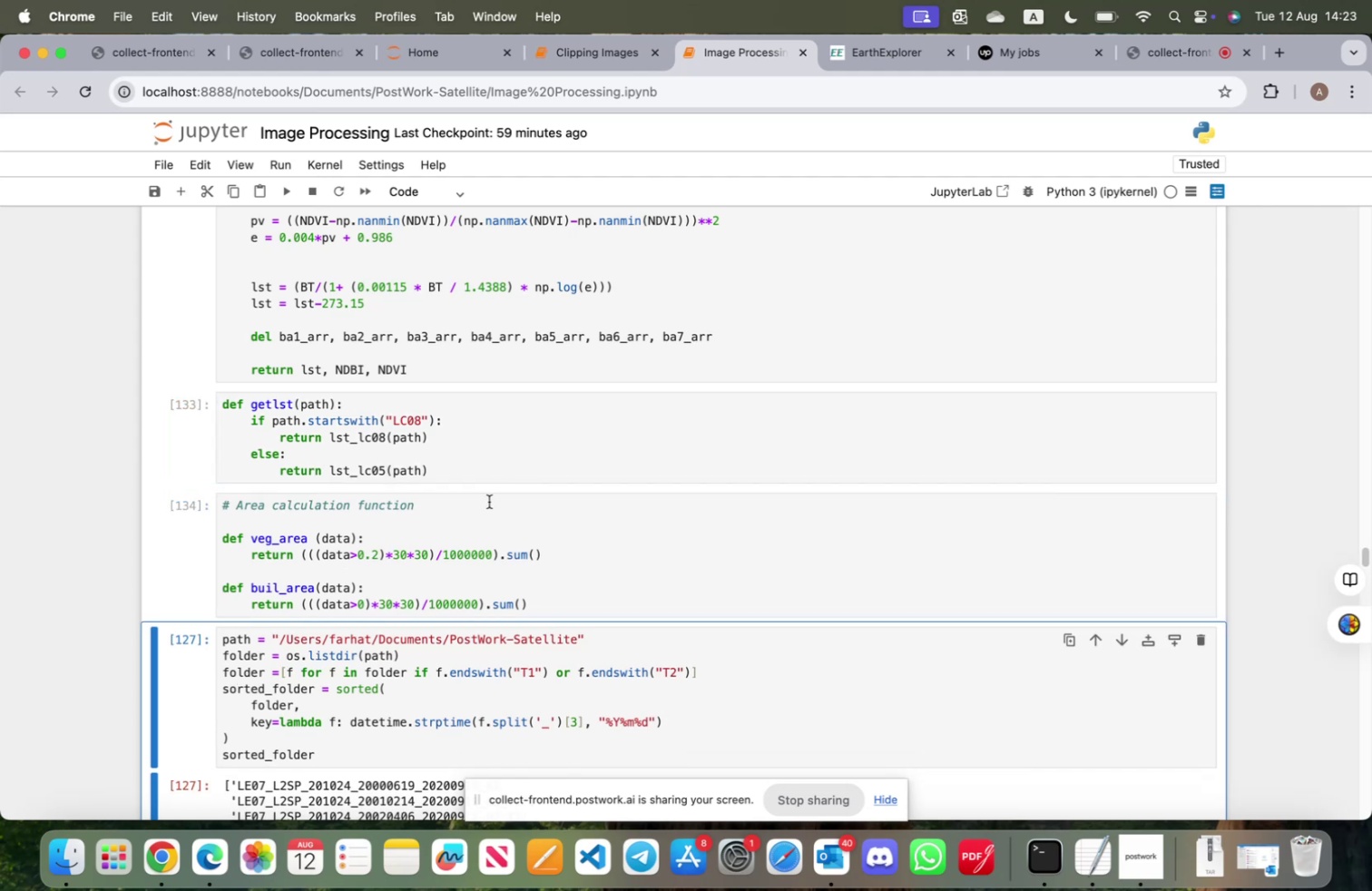 
key(Shift+Enter)
 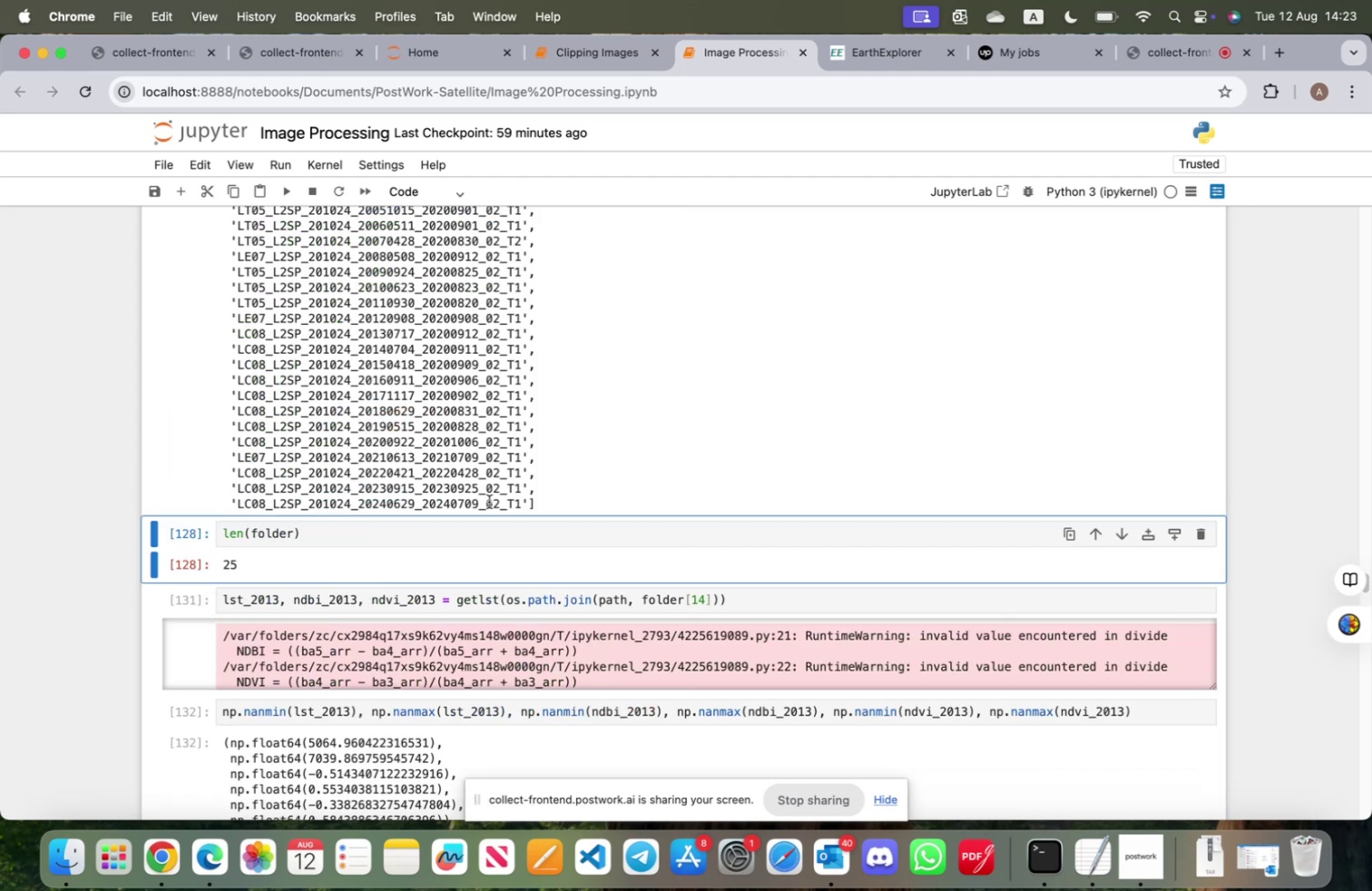 
key(Shift+ShiftRight)
 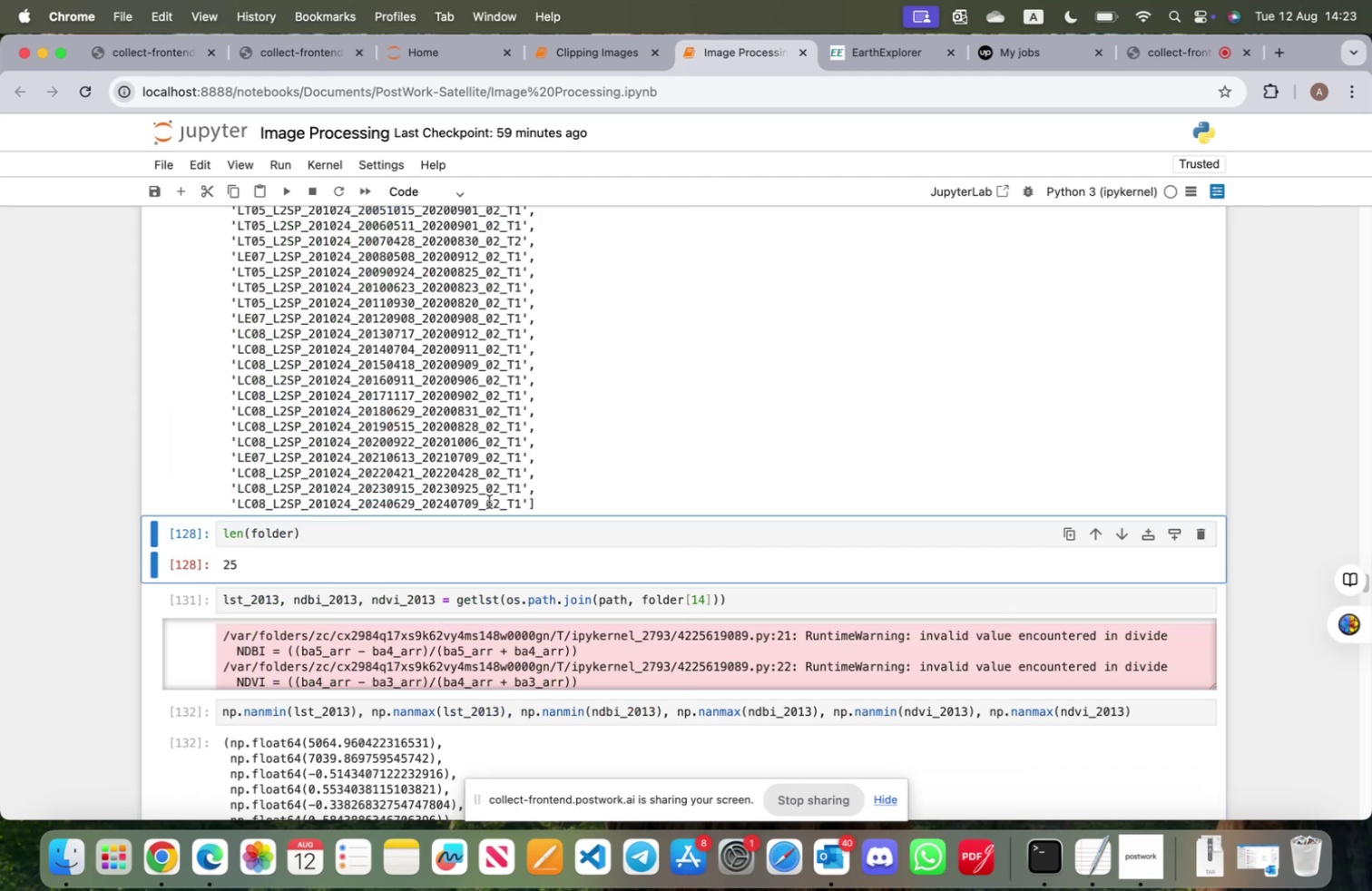 
key(Shift+Enter)
 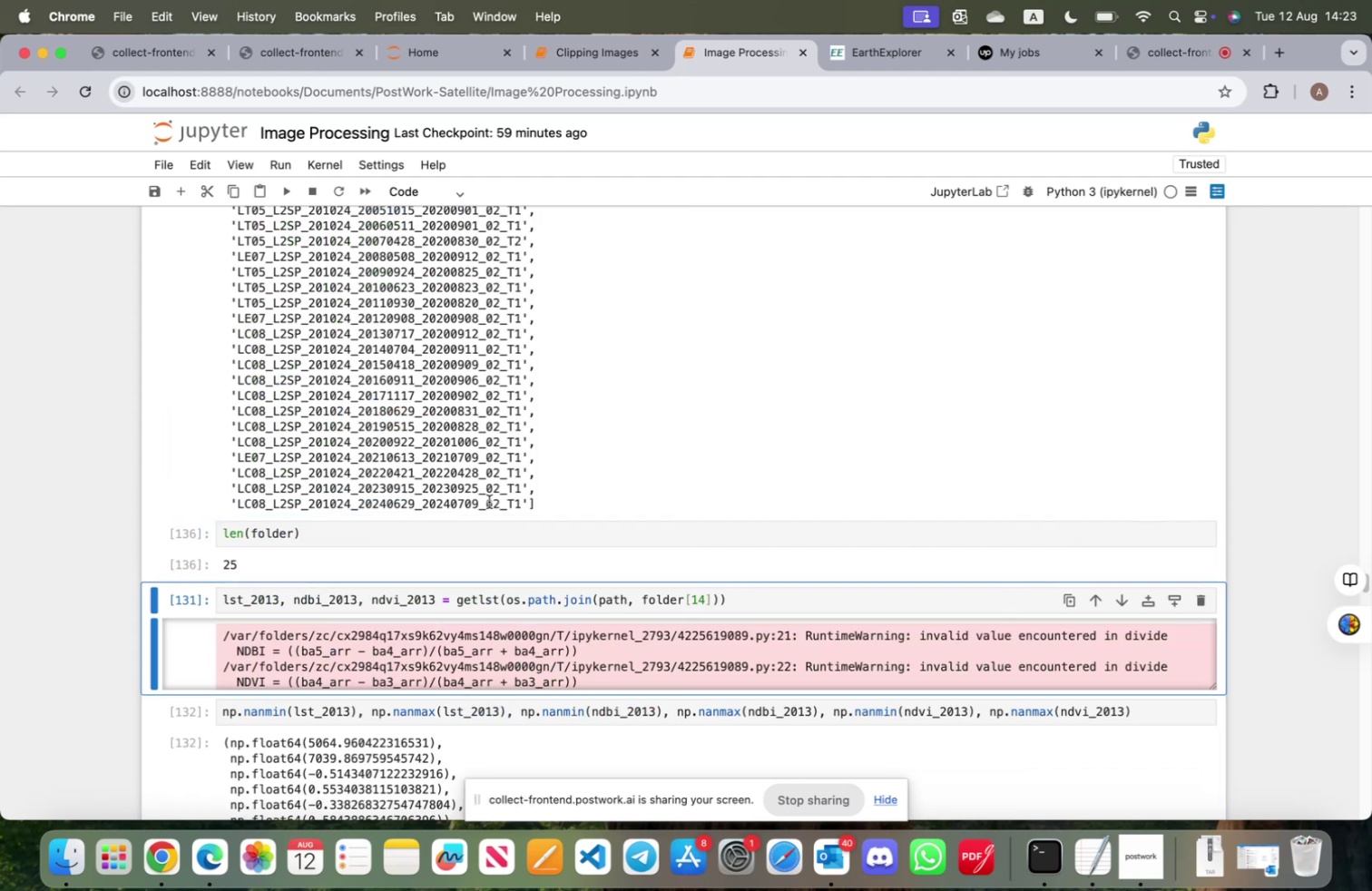 
key(Shift+ShiftRight)
 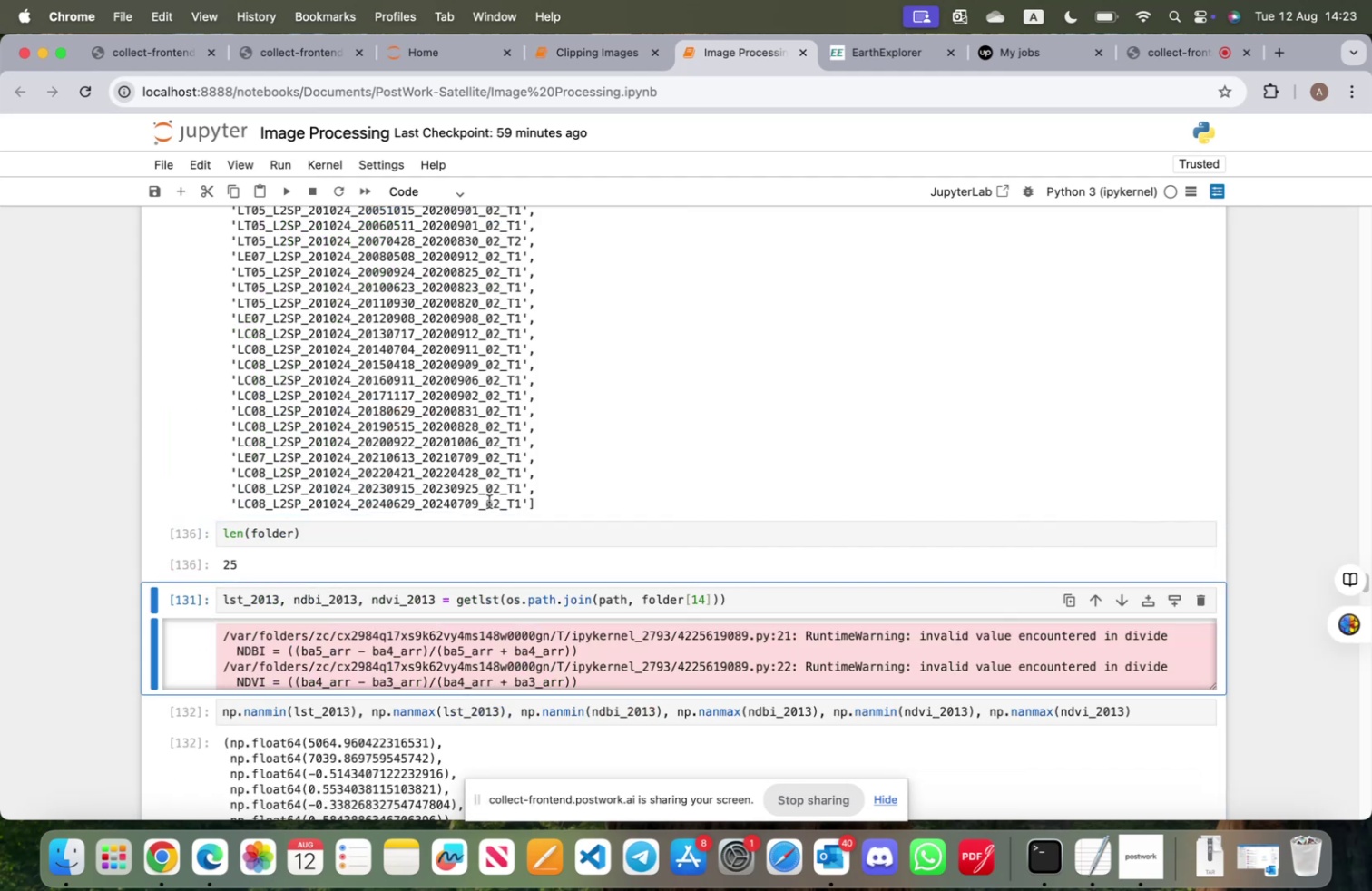 
key(Shift+Enter)
 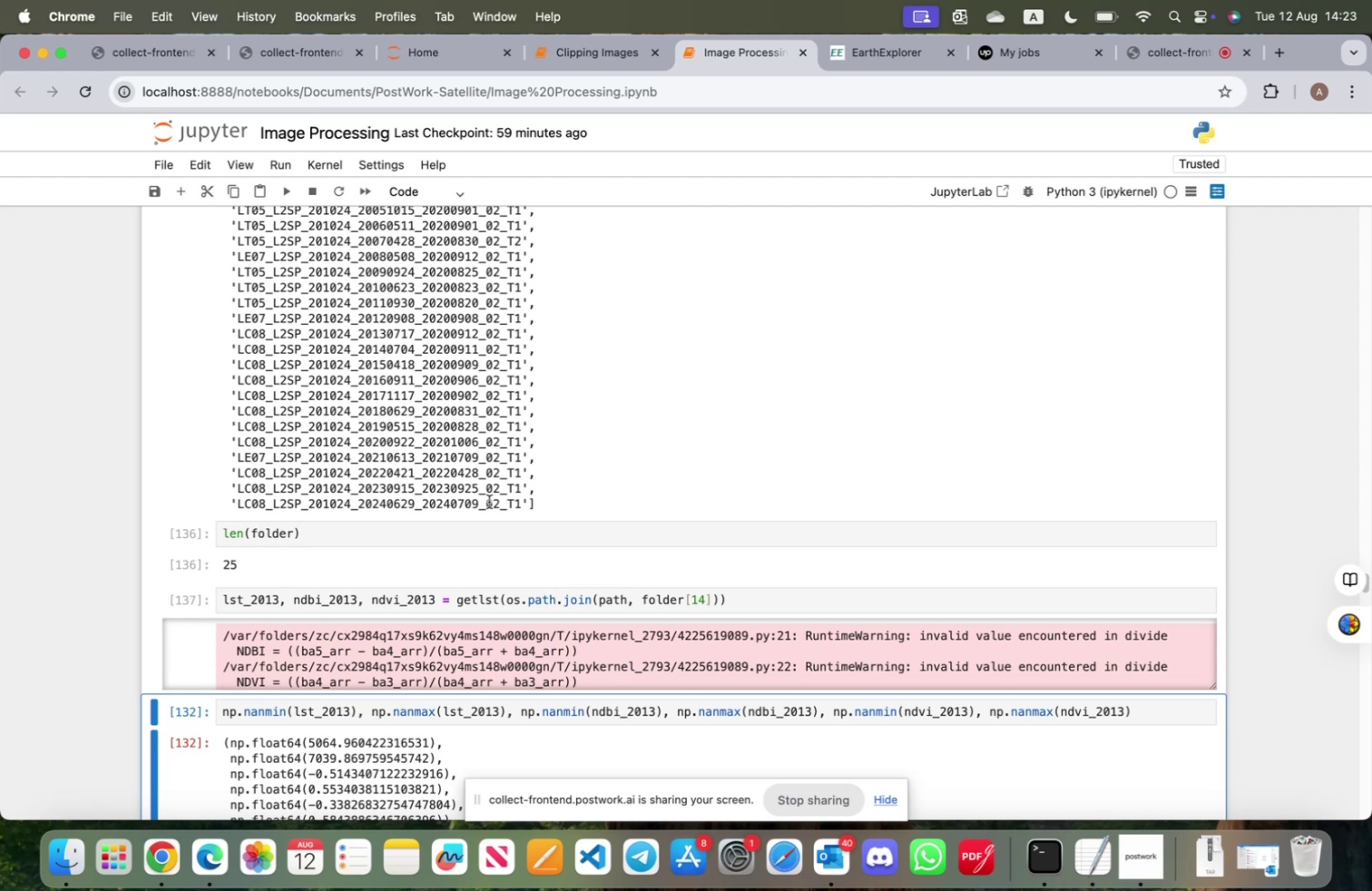 
key(Shift+ShiftRight)
 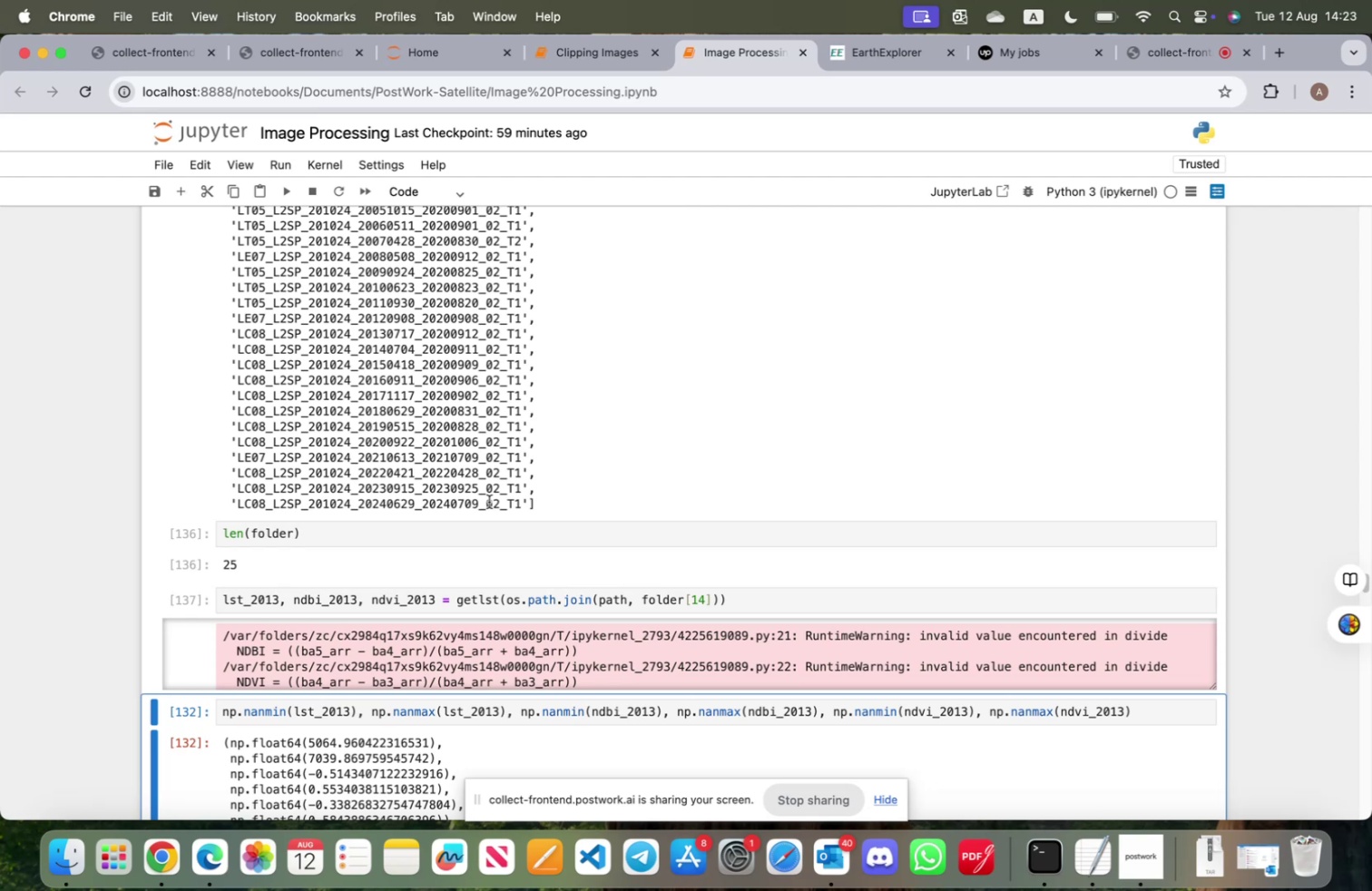 
key(Shift+Enter)
 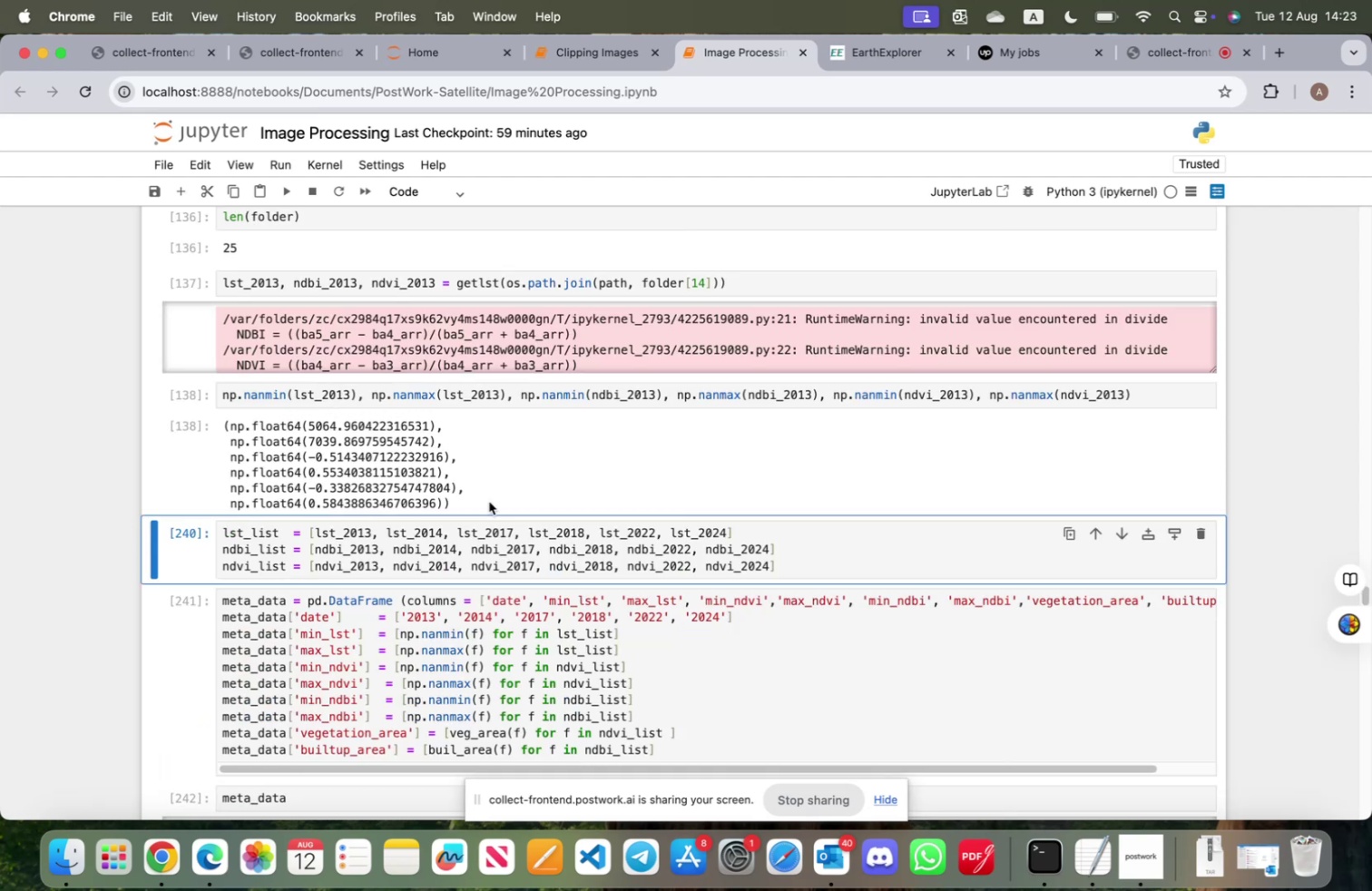 
wait(6.86)
 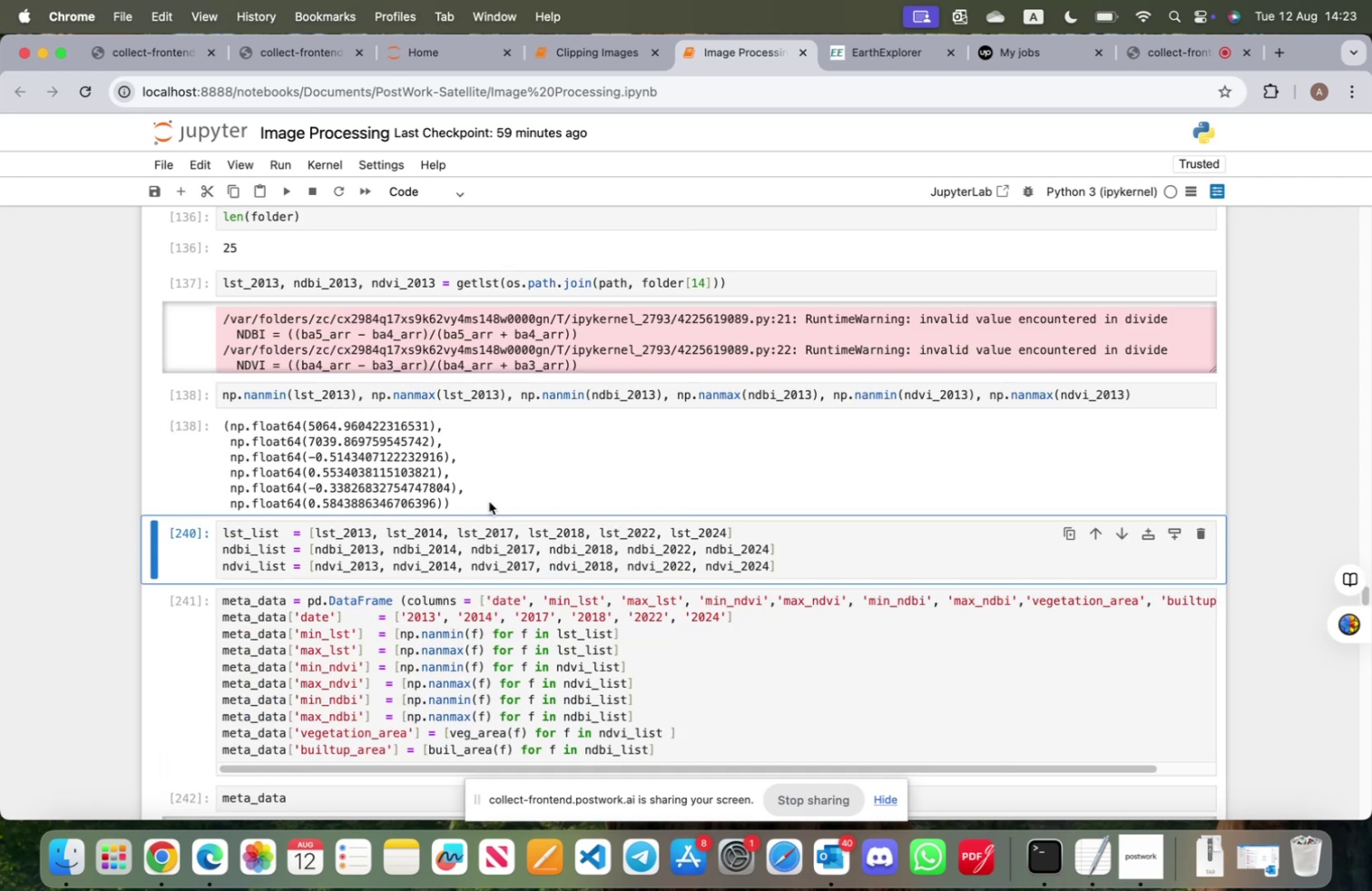 
scroll: coordinate [508, 293], scroll_direction: down, amount: 3.0
 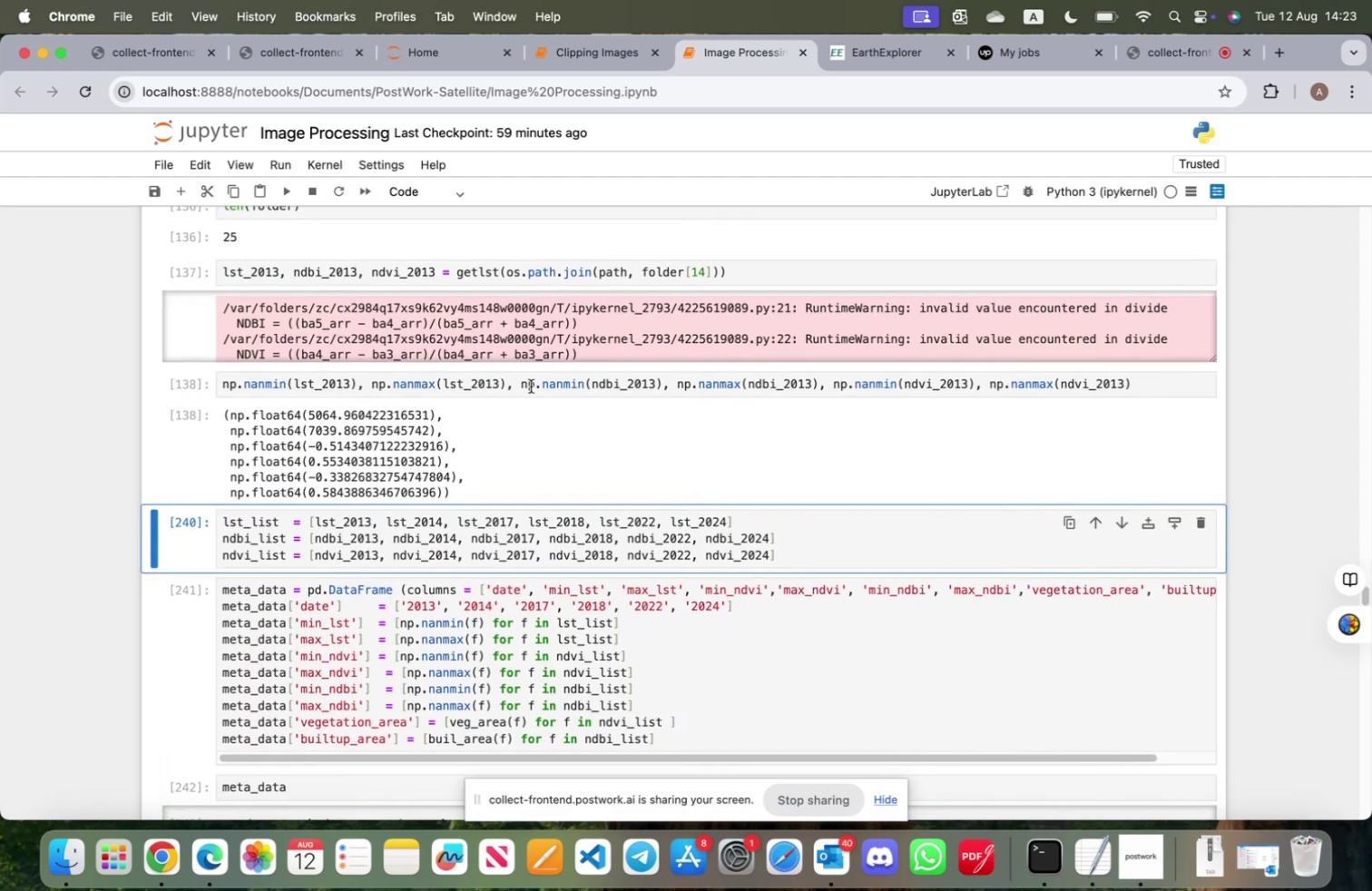 
scroll: coordinate [550, 465], scroll_direction: up, amount: 12.0
 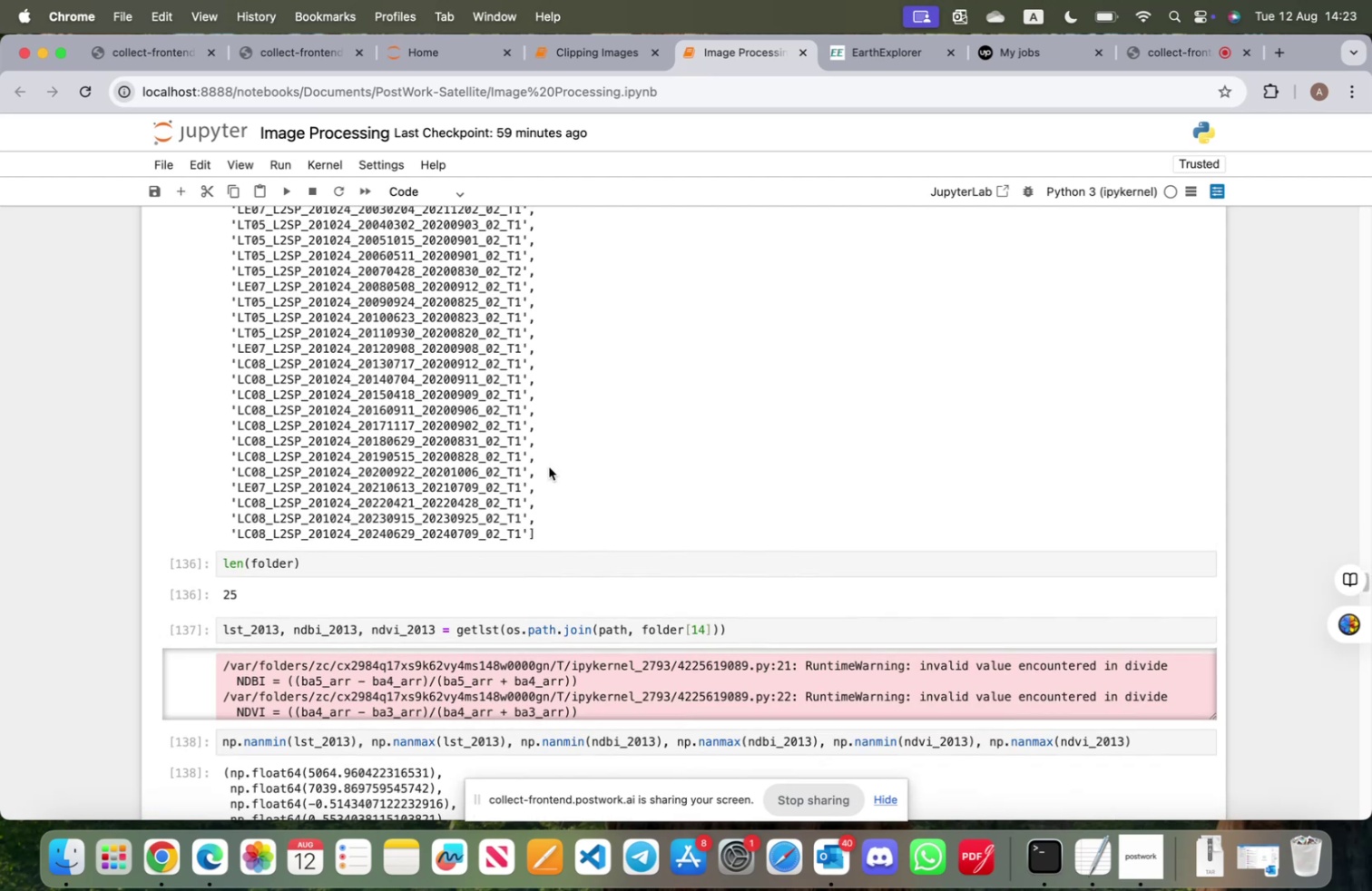 
scroll: coordinate [546, 473], scroll_direction: down, amount: 6.0
 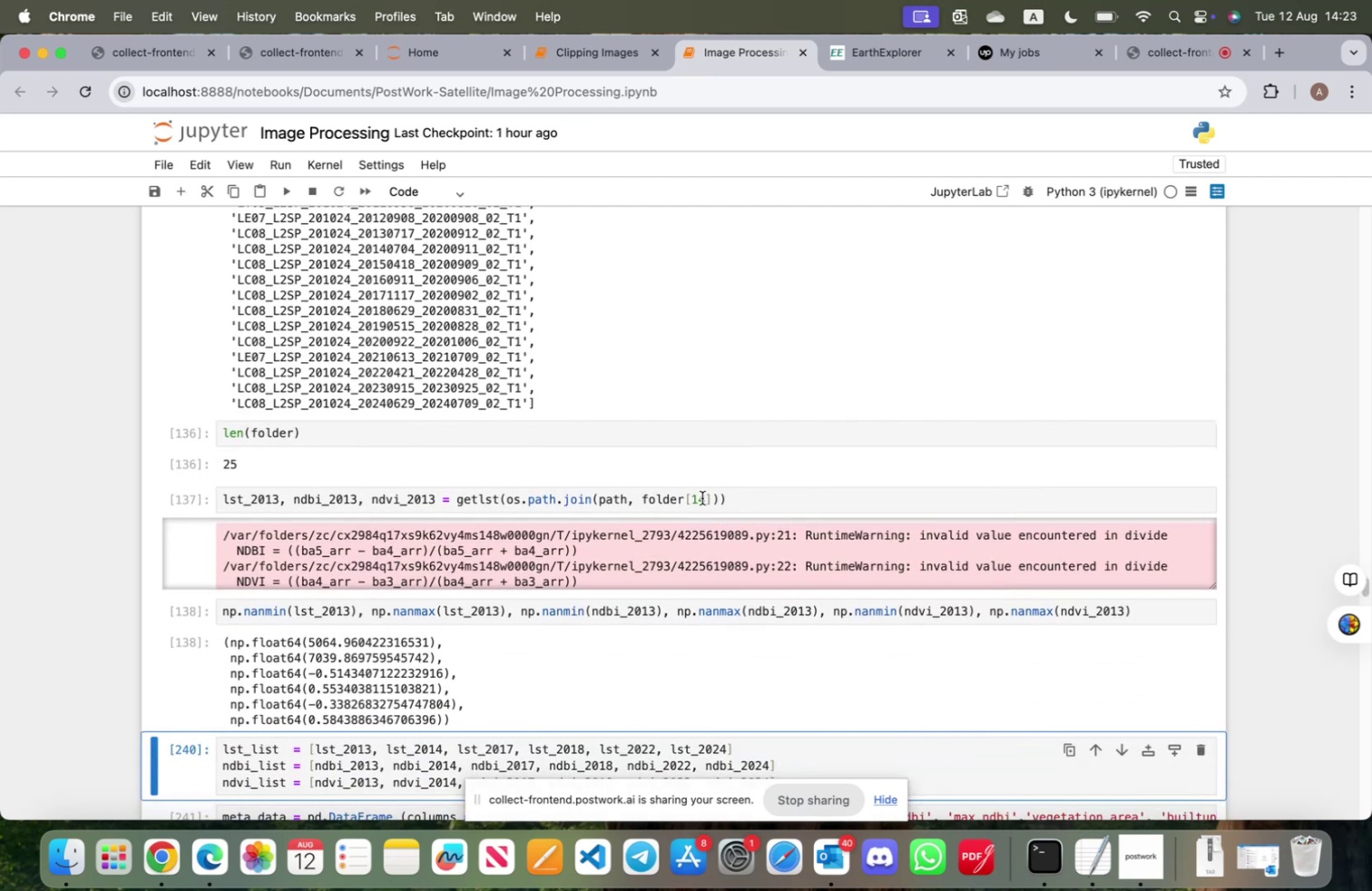 
left_click([704, 497])
 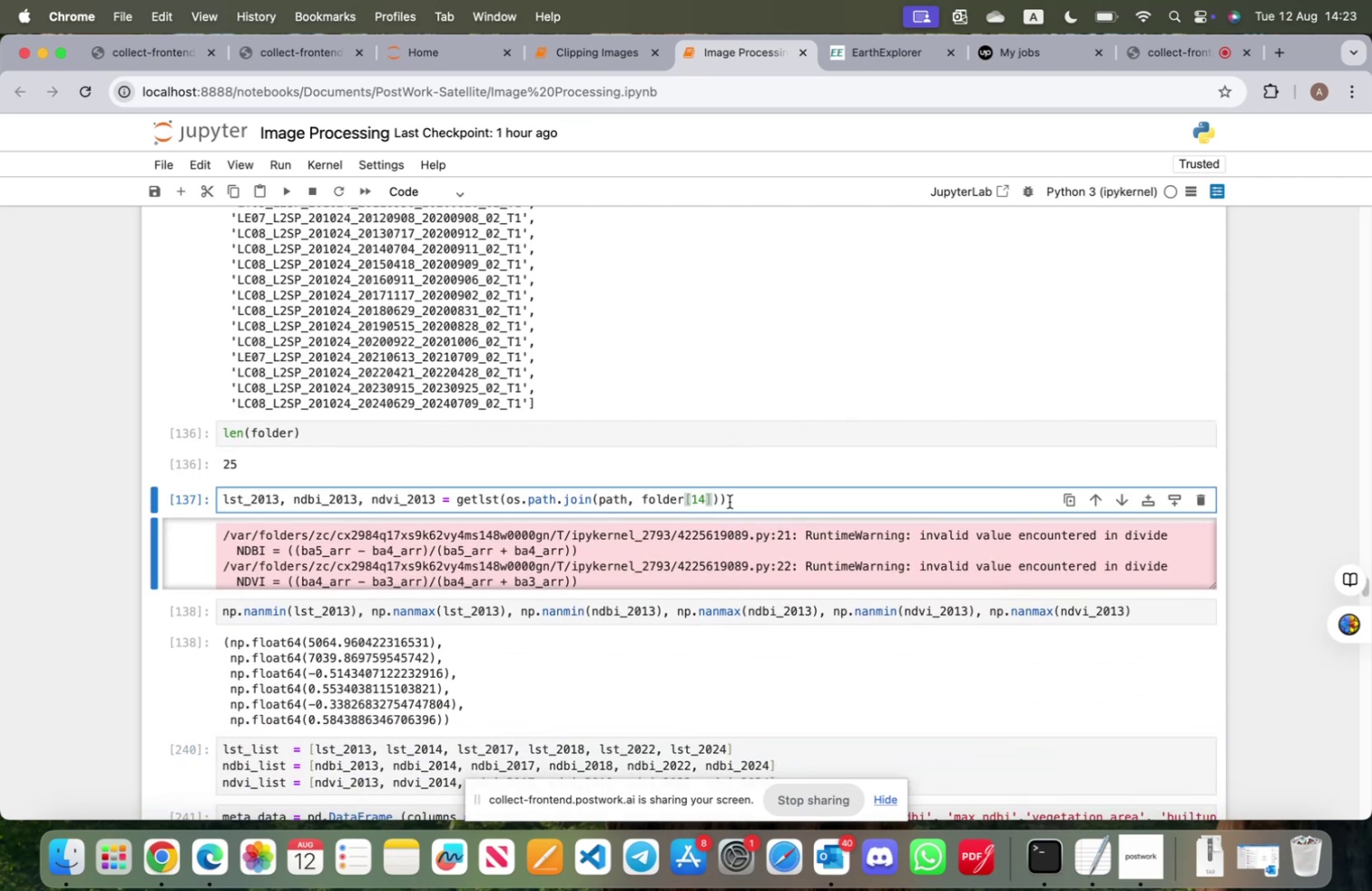 
key(Backspace)
 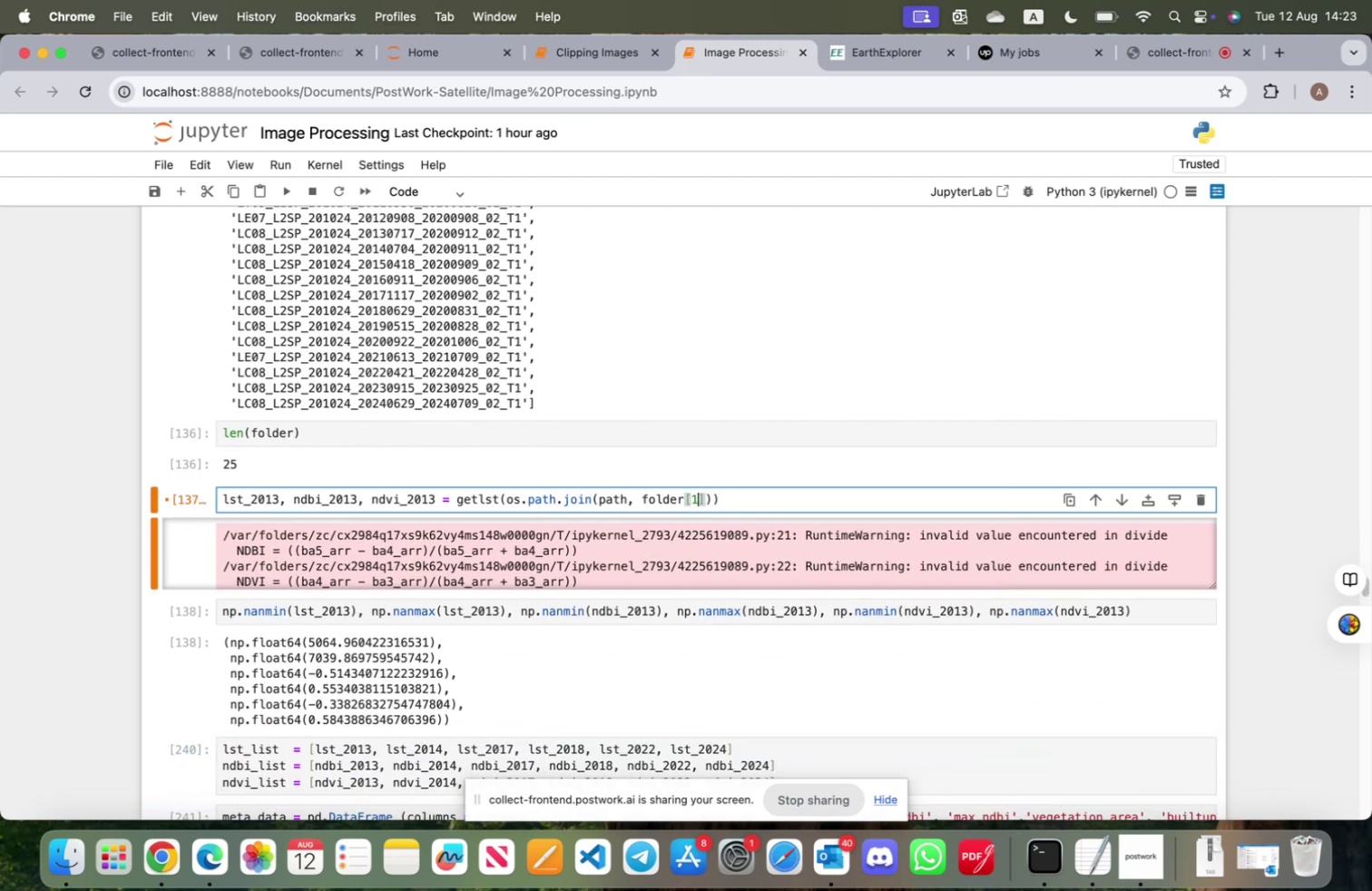 
key(1)
 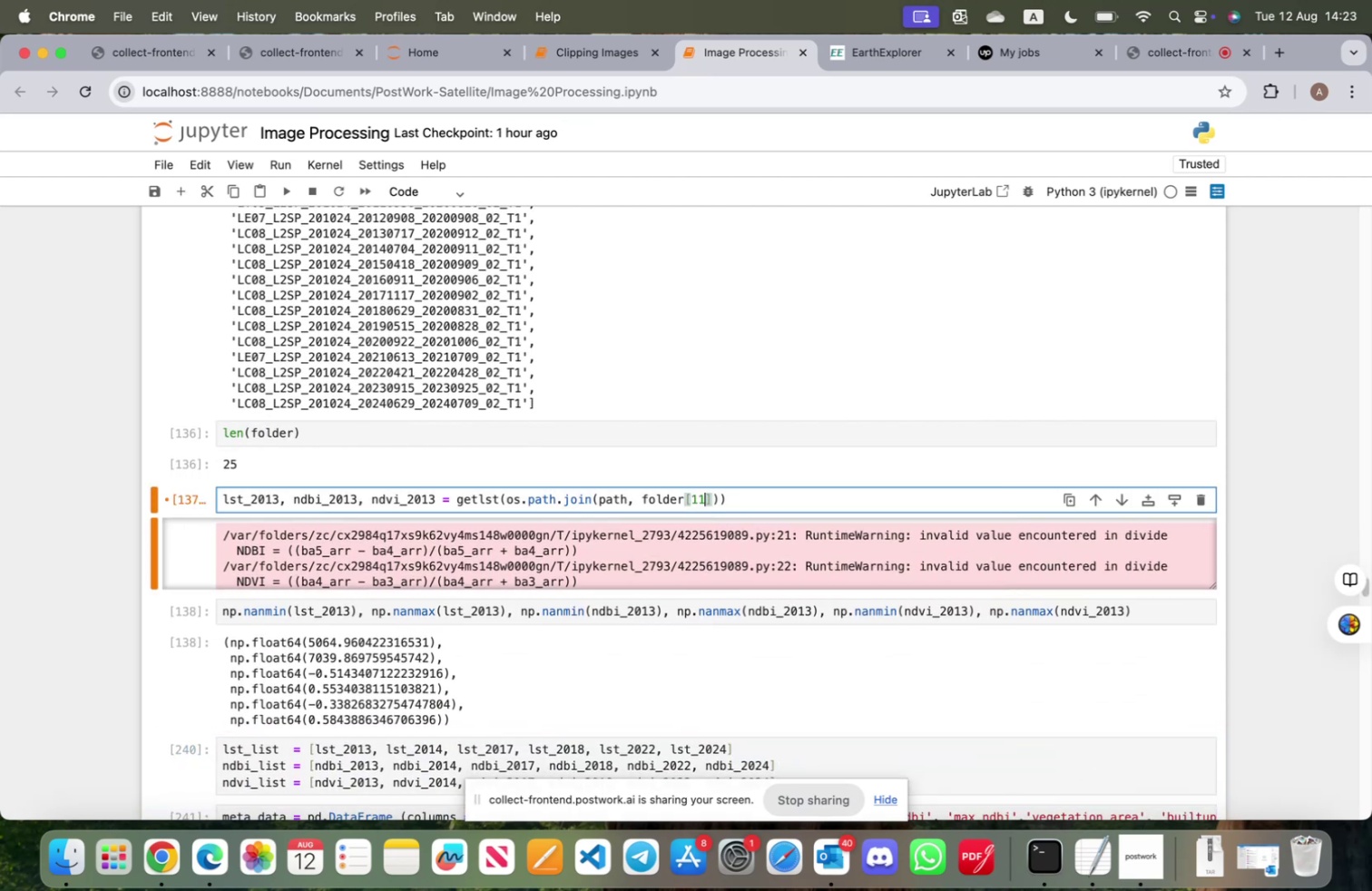 
key(Shift+ShiftRight)
 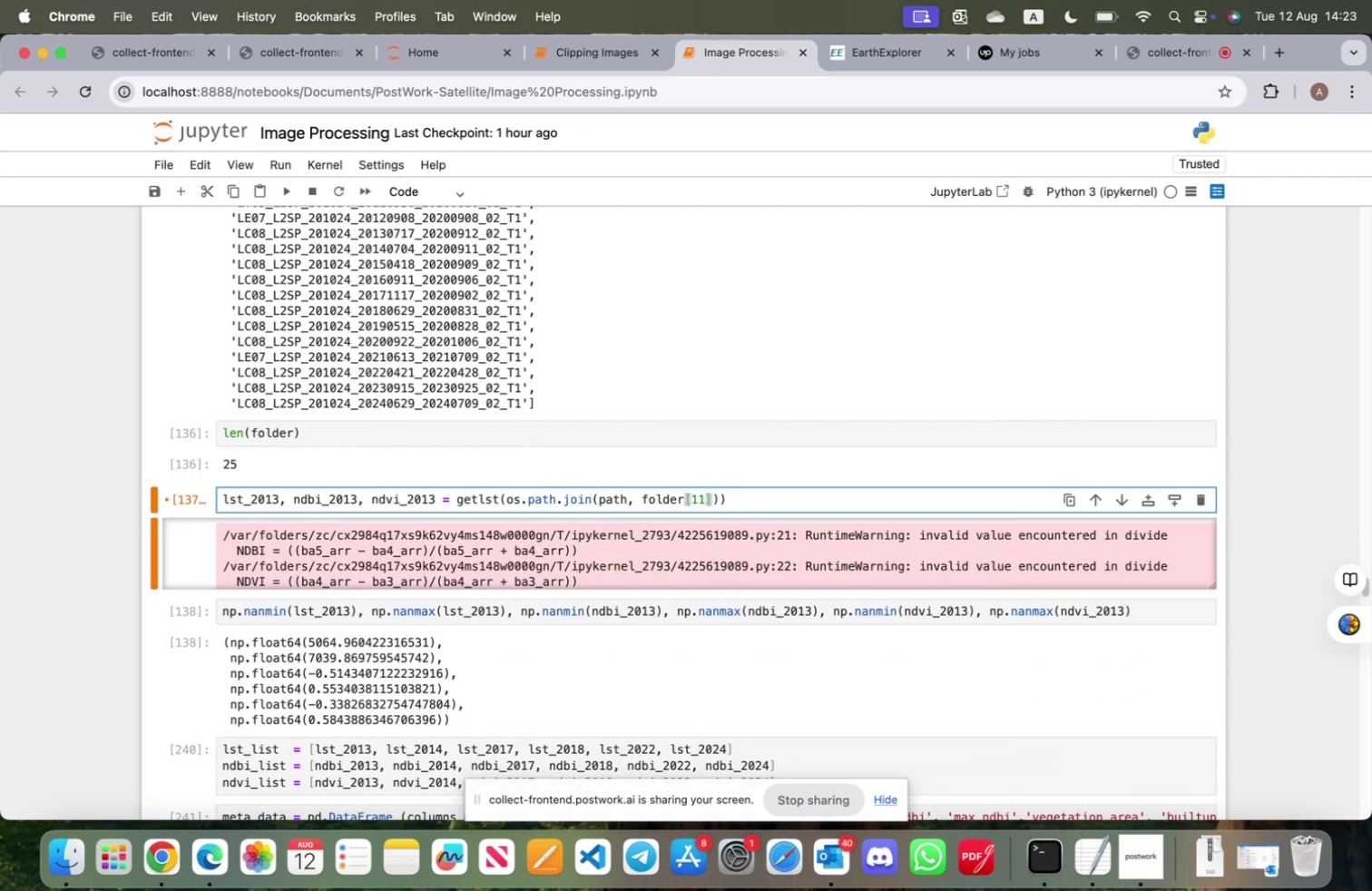 
key(Shift+Enter)
 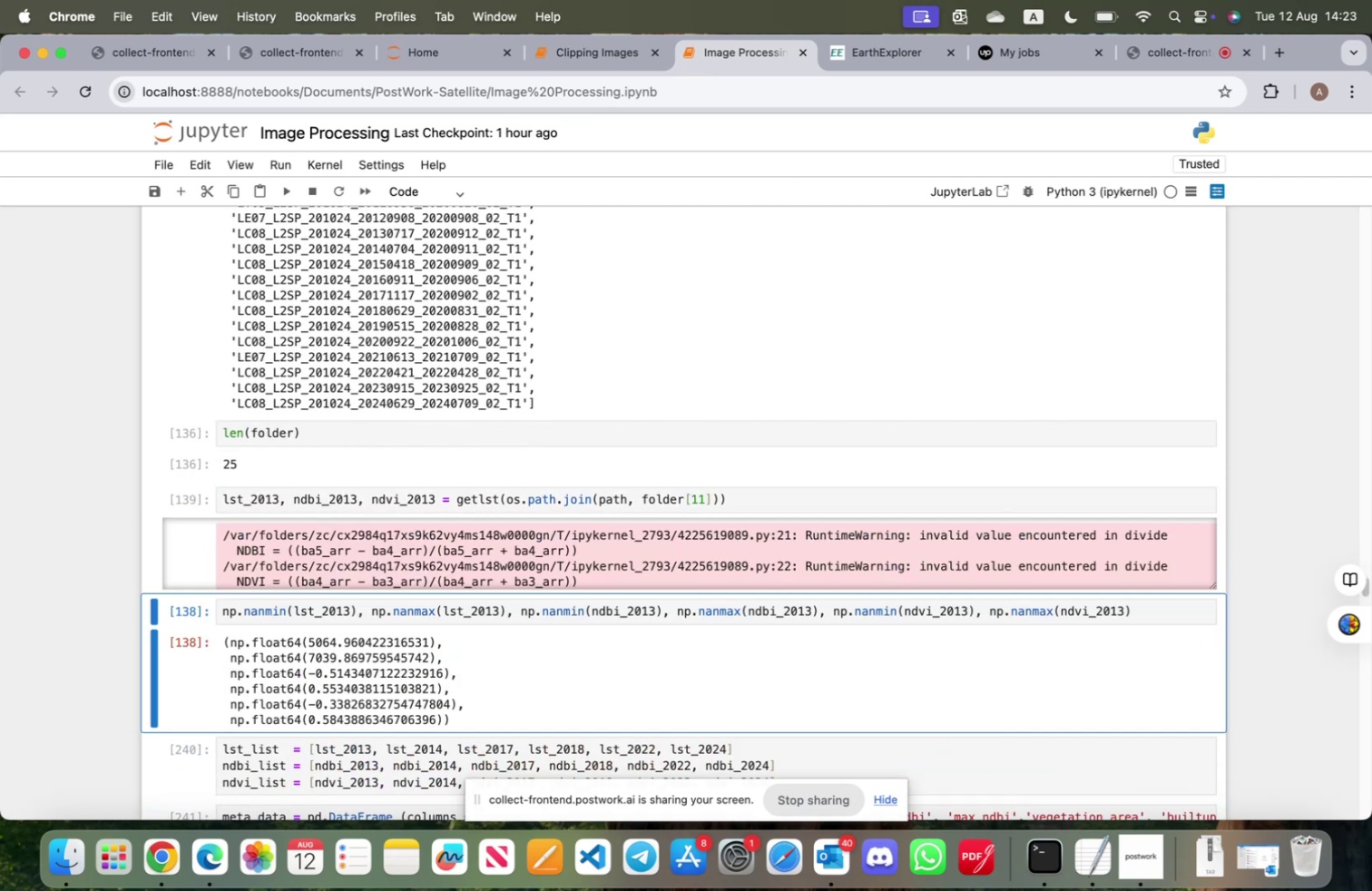 
key(Shift+ShiftRight)
 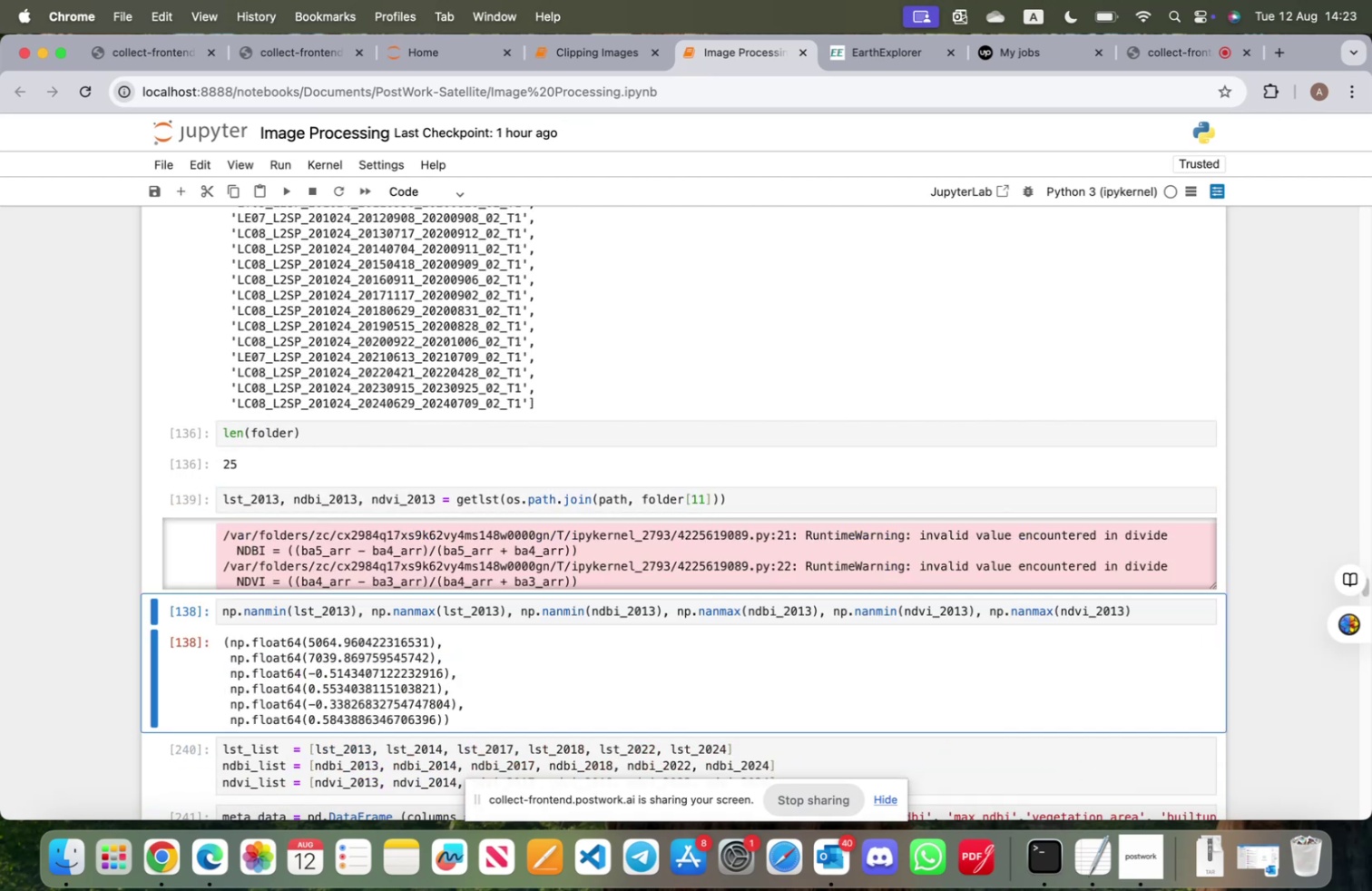 
key(Shift+Enter)
 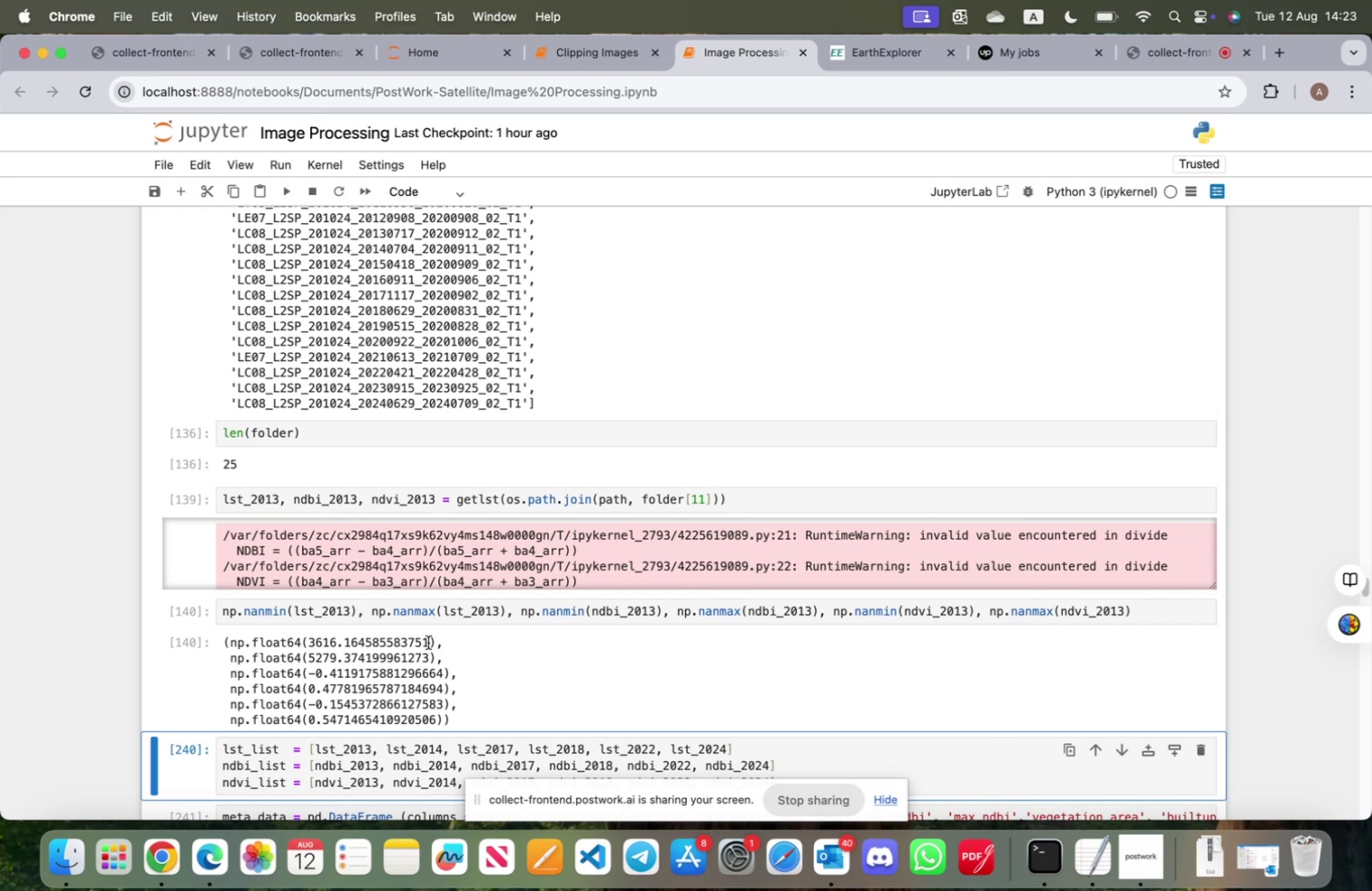 
scroll: coordinate [427, 642], scroll_direction: up, amount: 32.0
 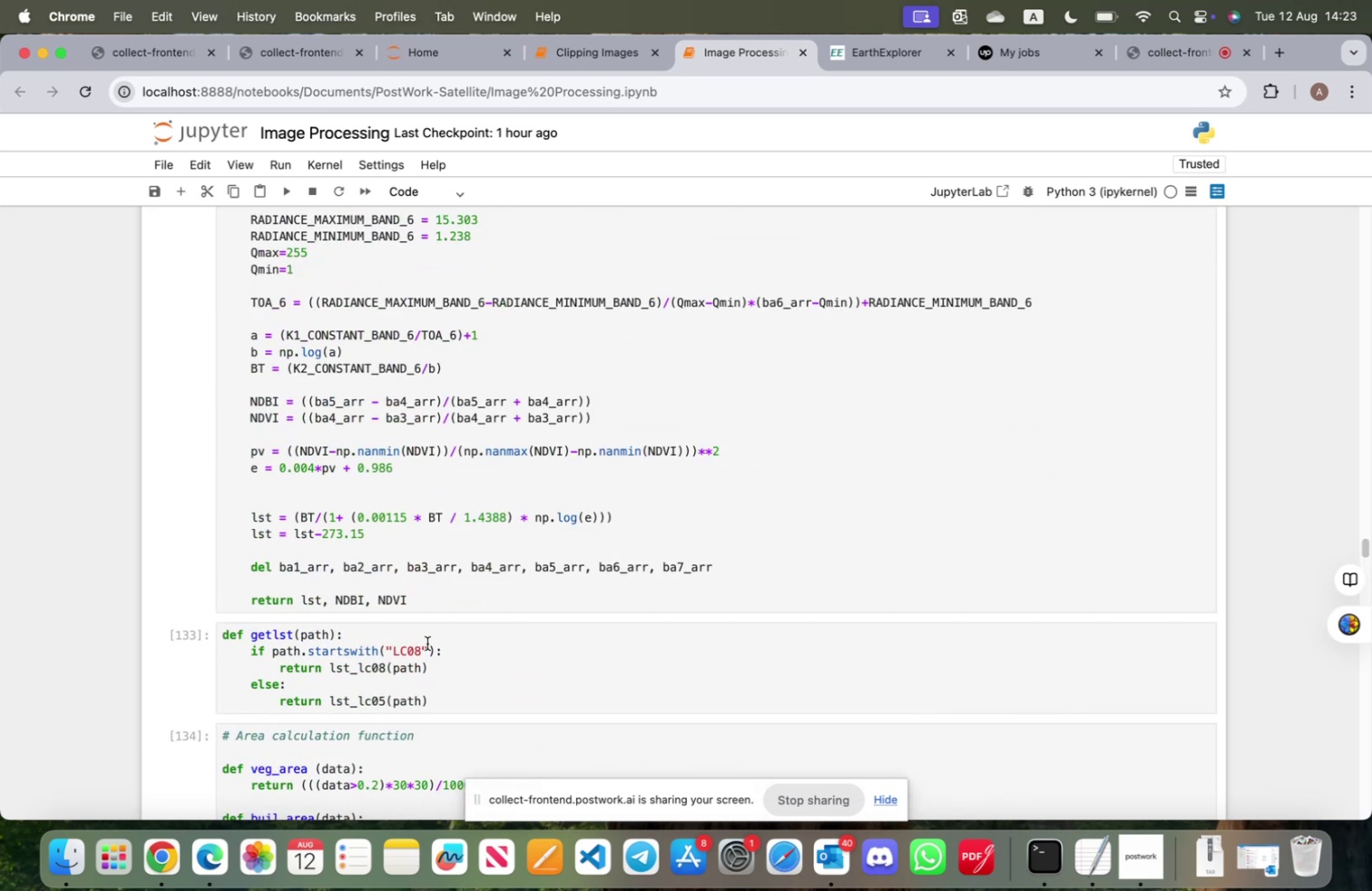 
wait(8.8)
 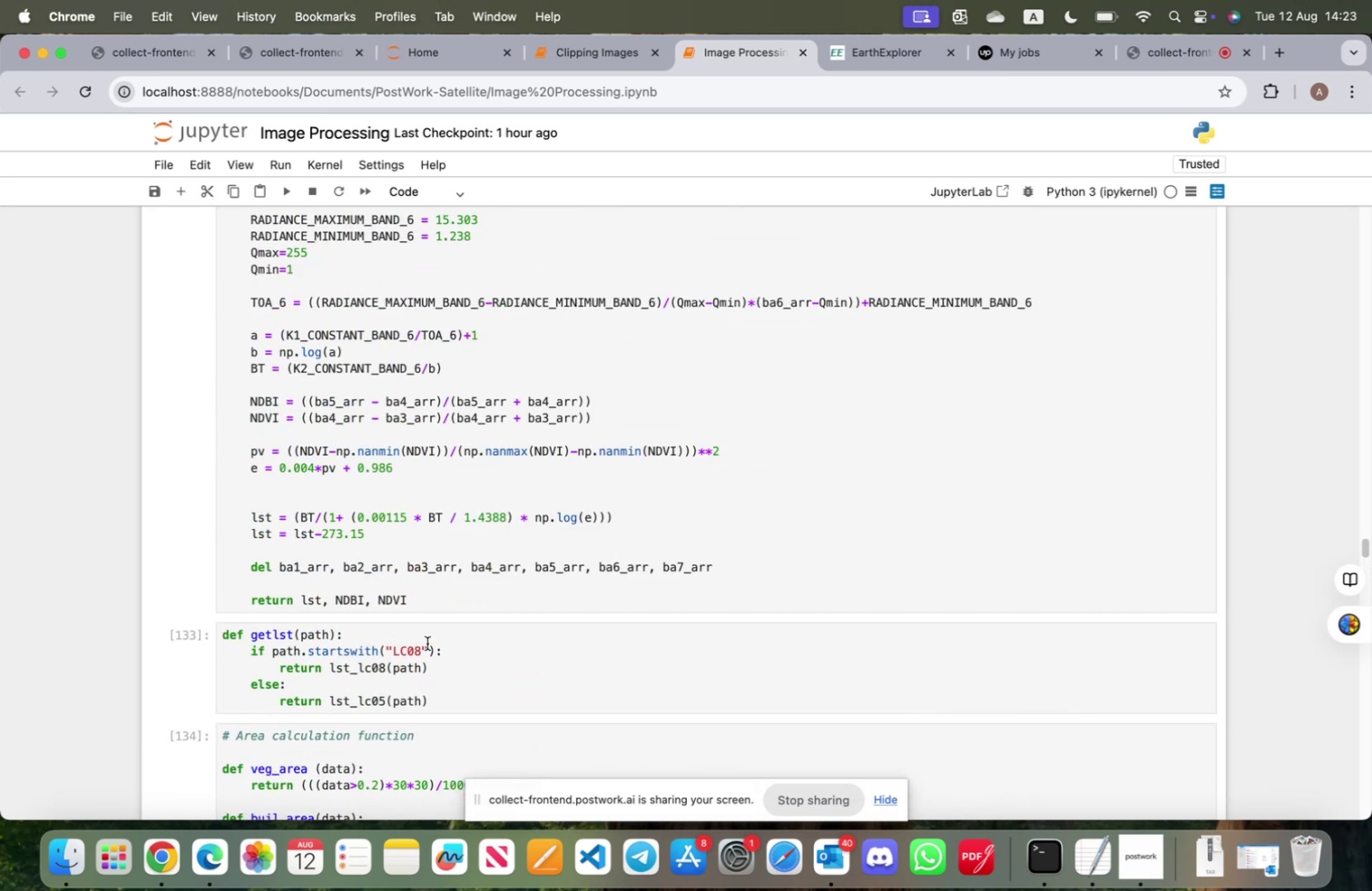 
scroll: coordinate [425, 645], scroll_direction: up, amount: 13.0
 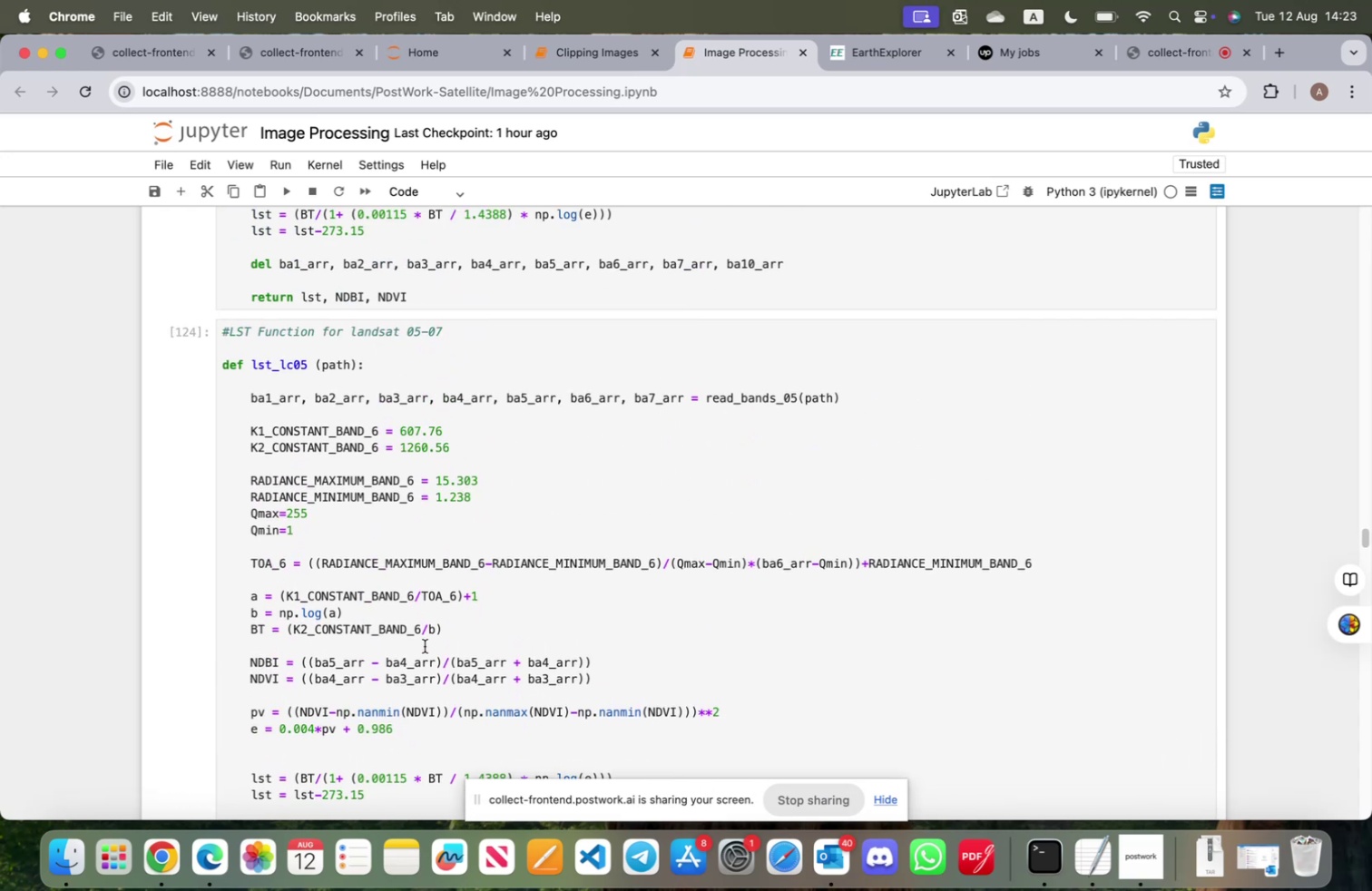 
scroll: coordinate [423, 650], scroll_direction: down, amount: 11.0
 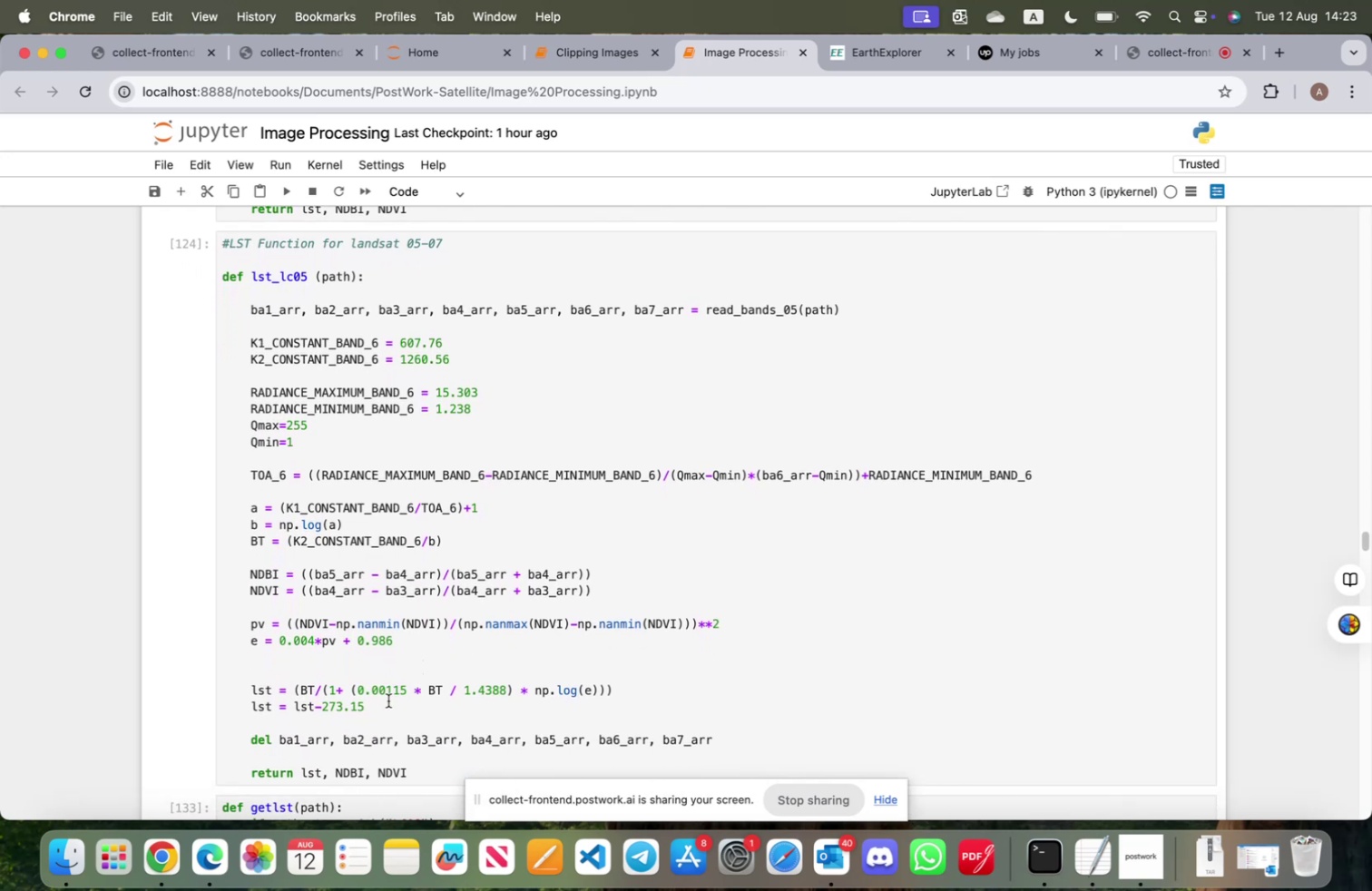 
left_click_drag(start_coordinate=[372, 708], to_coordinate=[254, 702])
 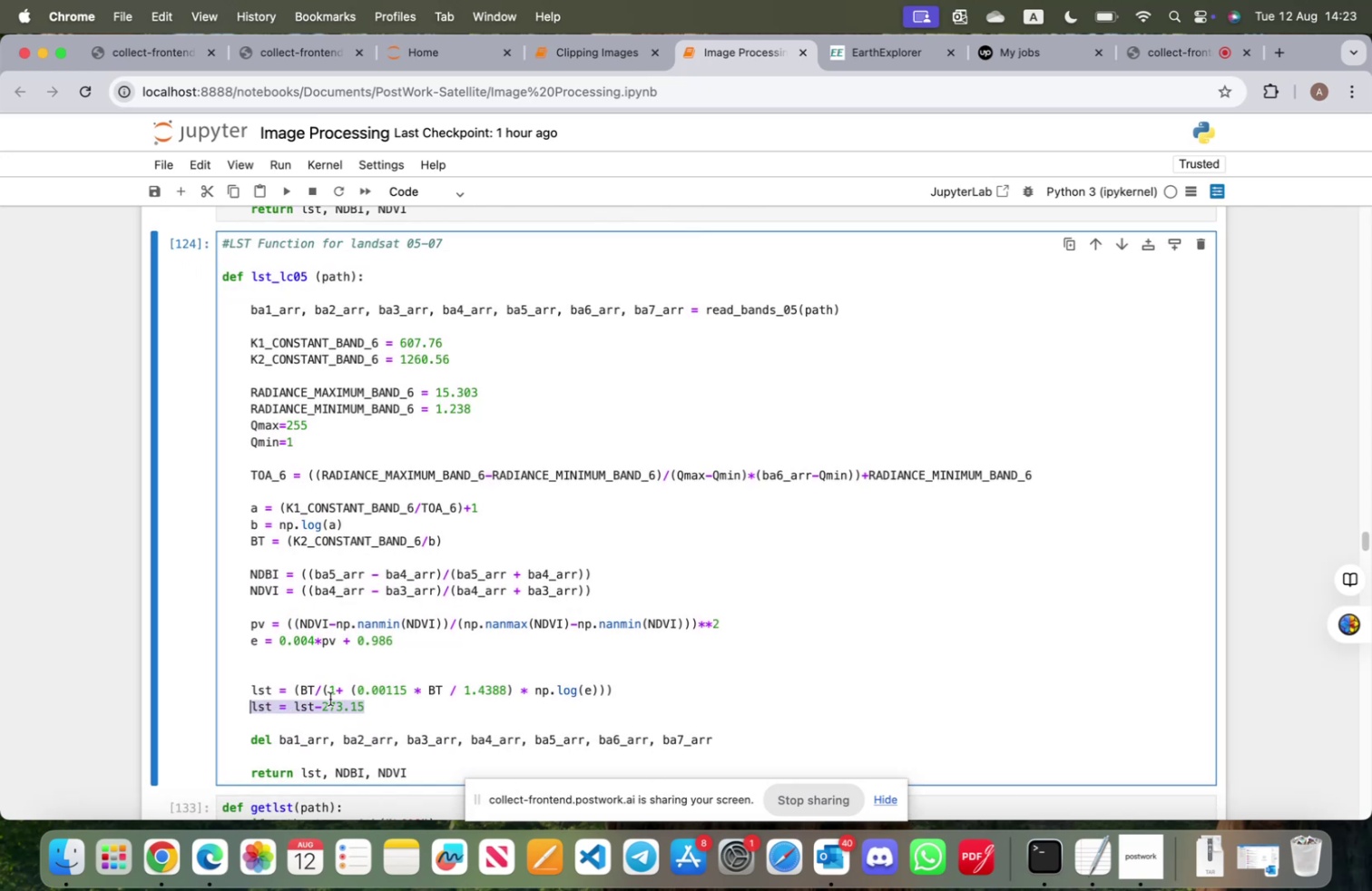 
scroll: coordinate [333, 700], scroll_direction: down, amount: 38.0
 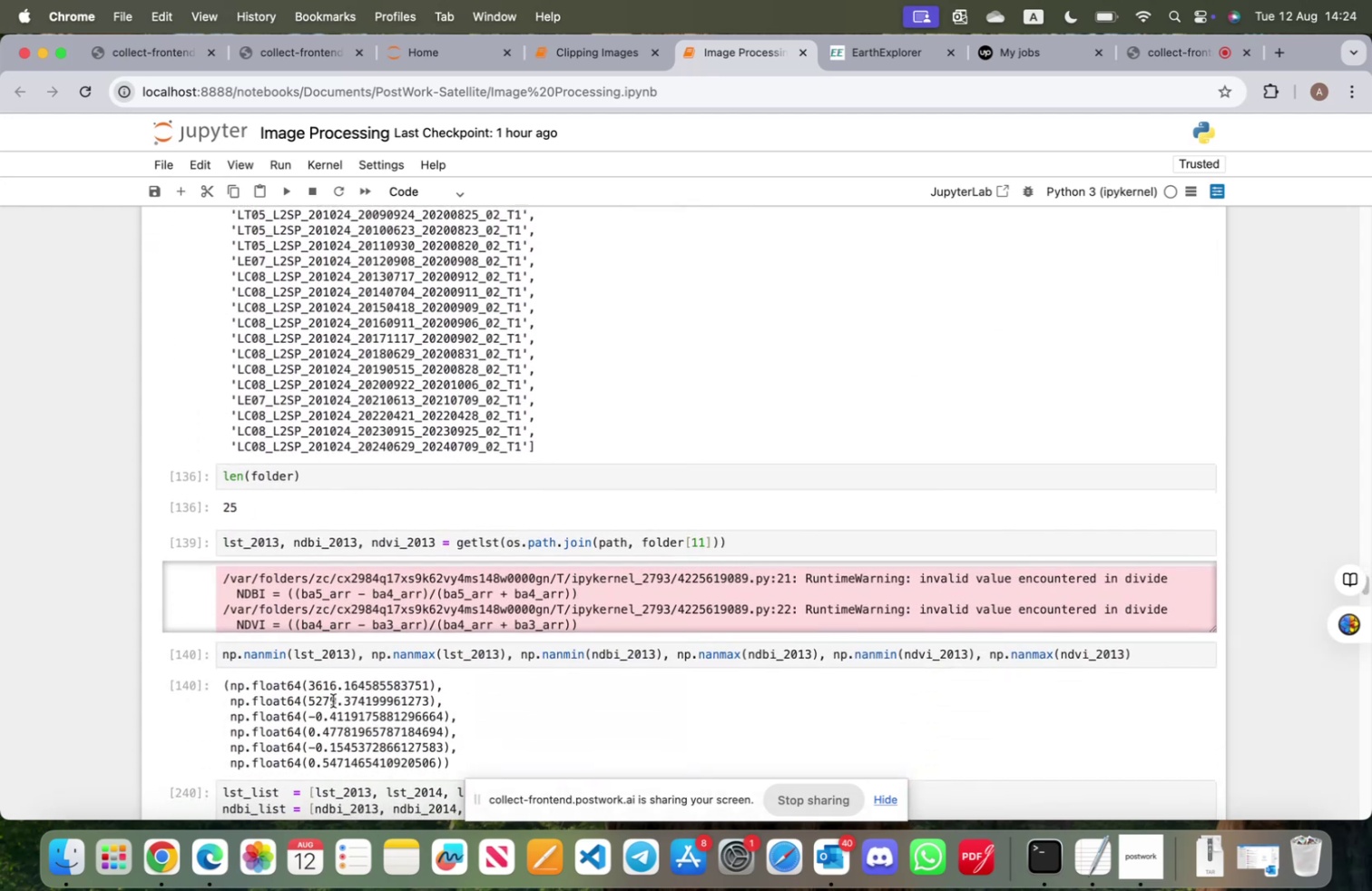 
scroll: coordinate [356, 704], scroll_direction: up, amount: 32.0
 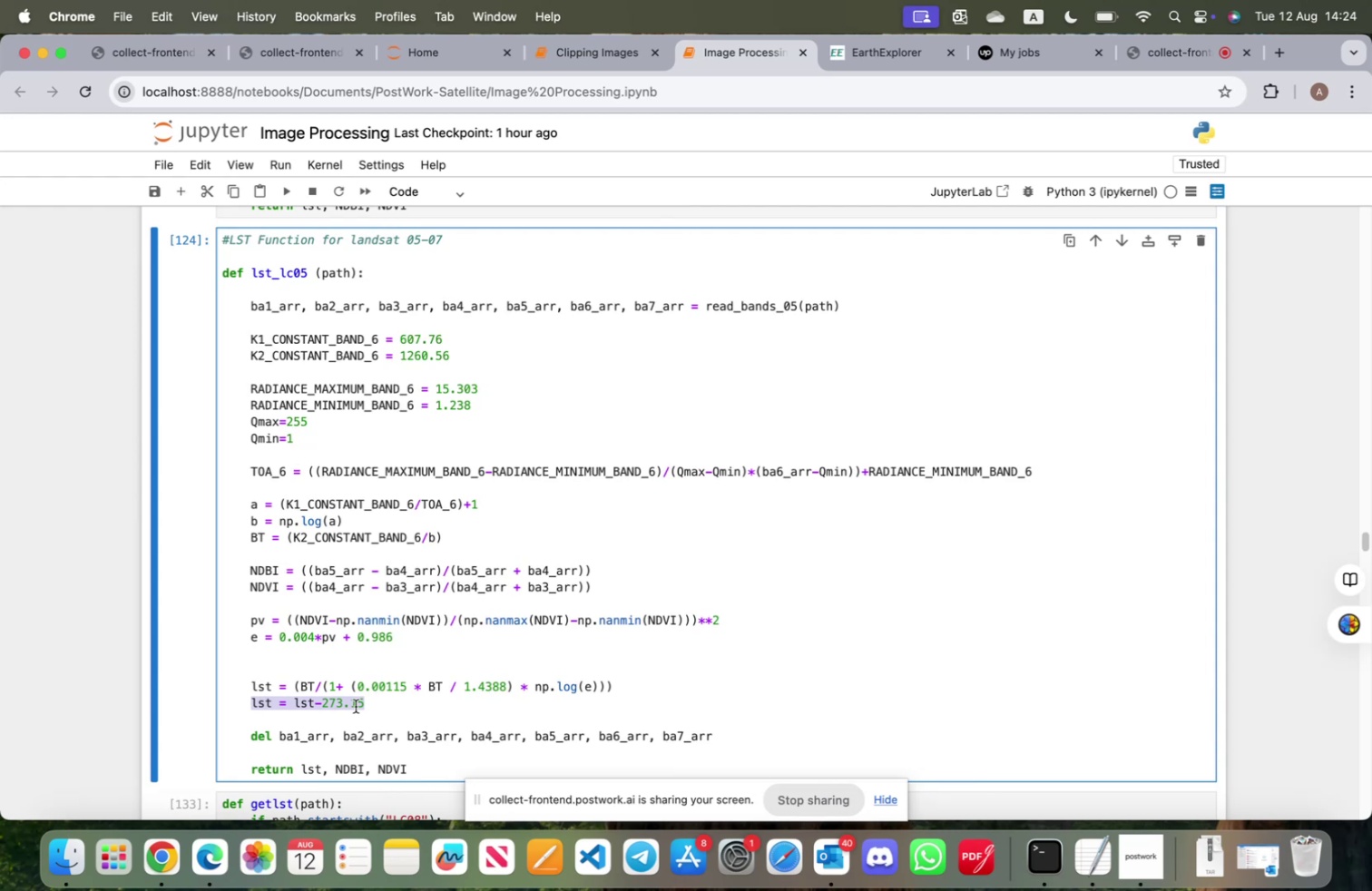 
wait(16.96)
 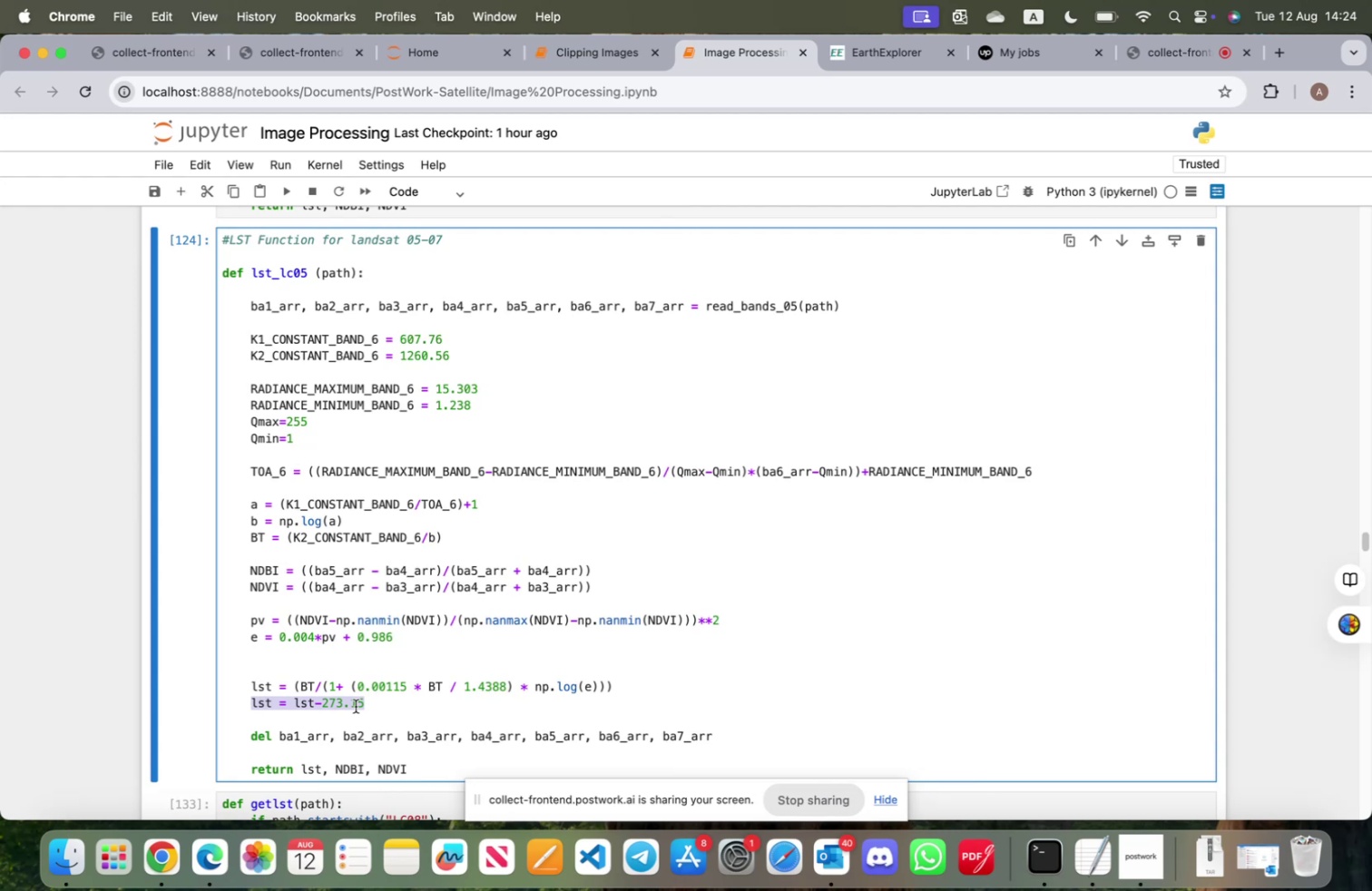 
scroll: coordinate [546, 532], scroll_direction: up, amount: 18.0
 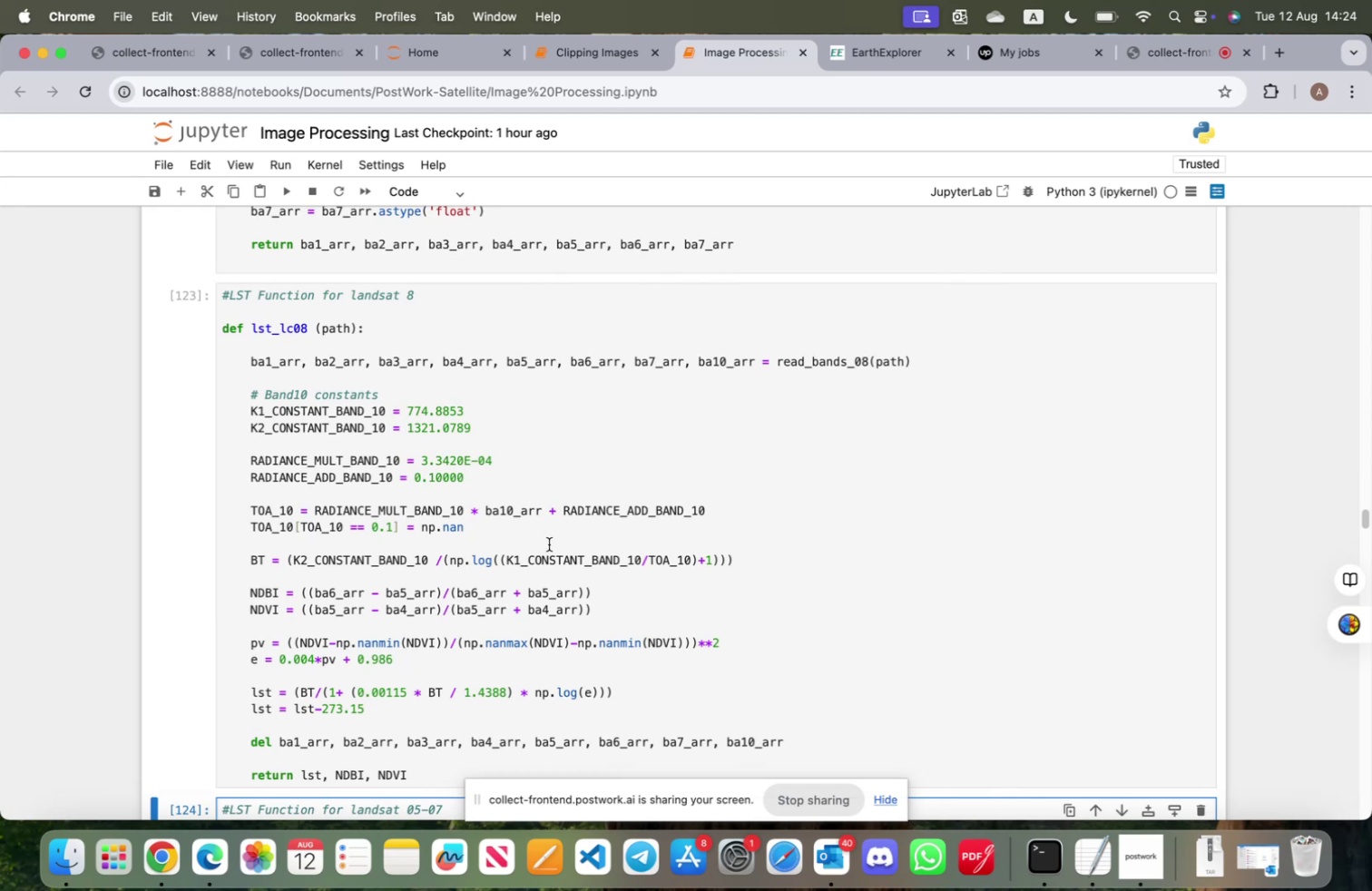 
wait(6.08)
 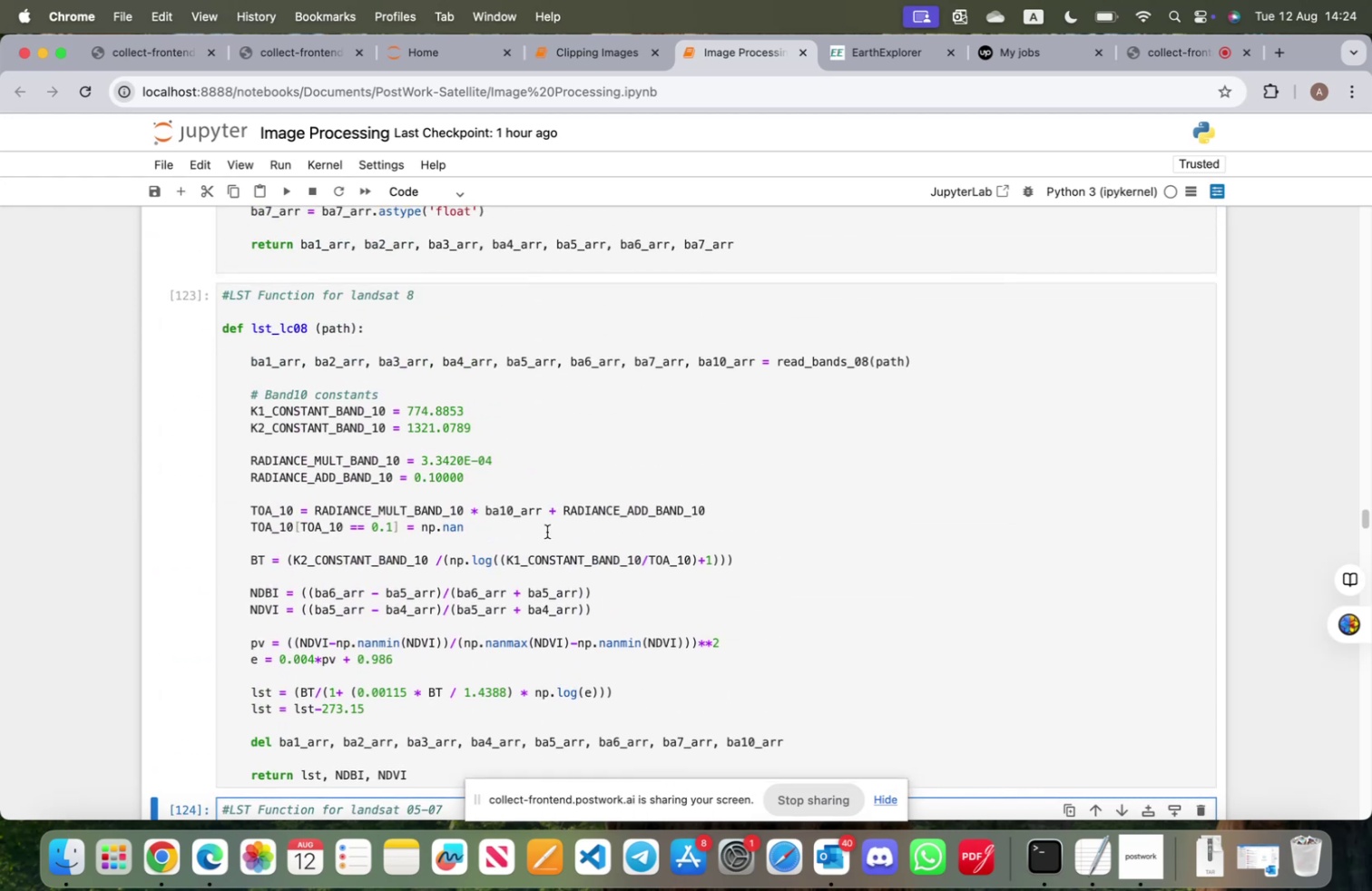 
scroll: coordinate [541, 563], scroll_direction: down, amount: 29.0
 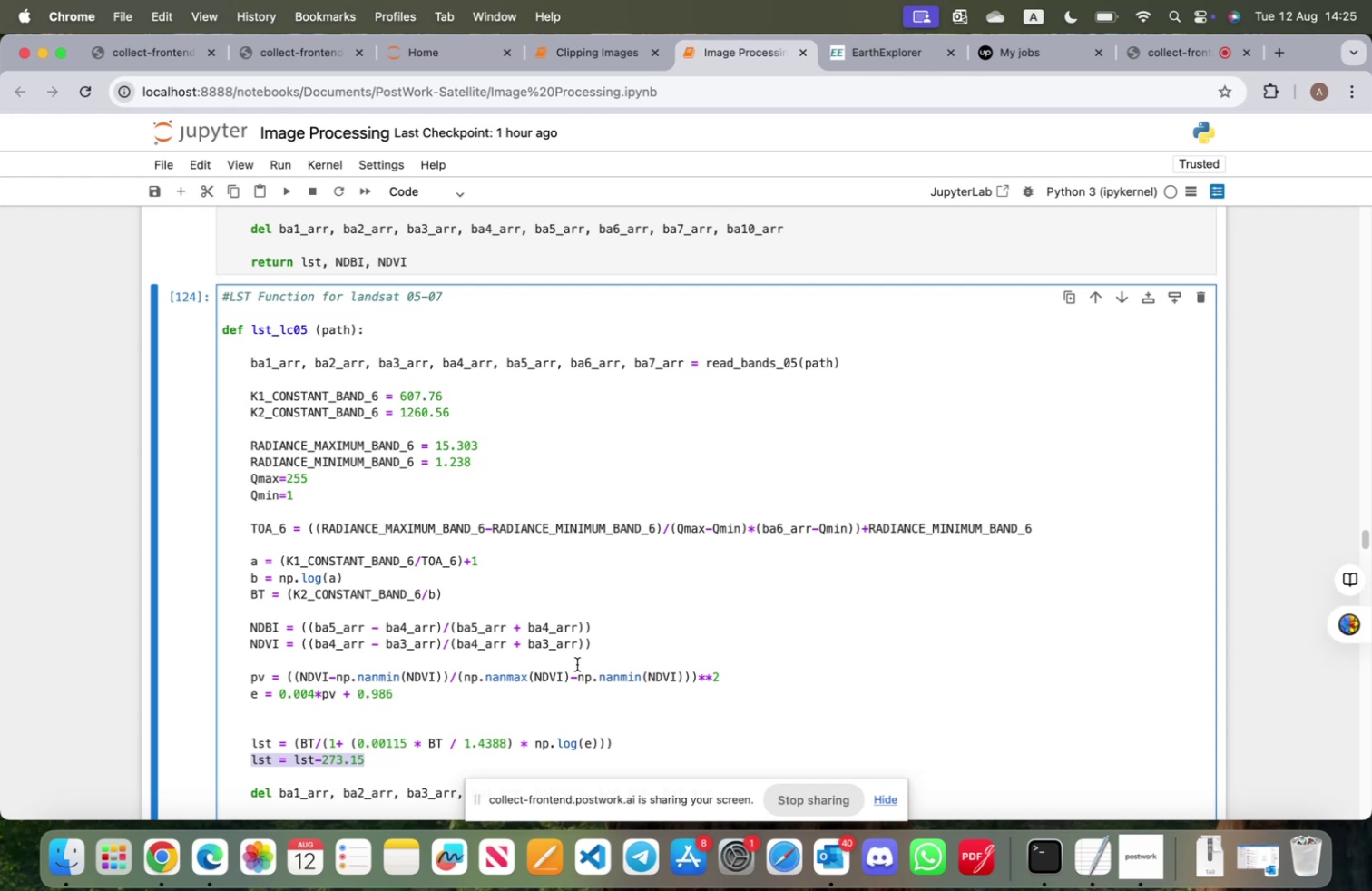 
wait(54.96)
 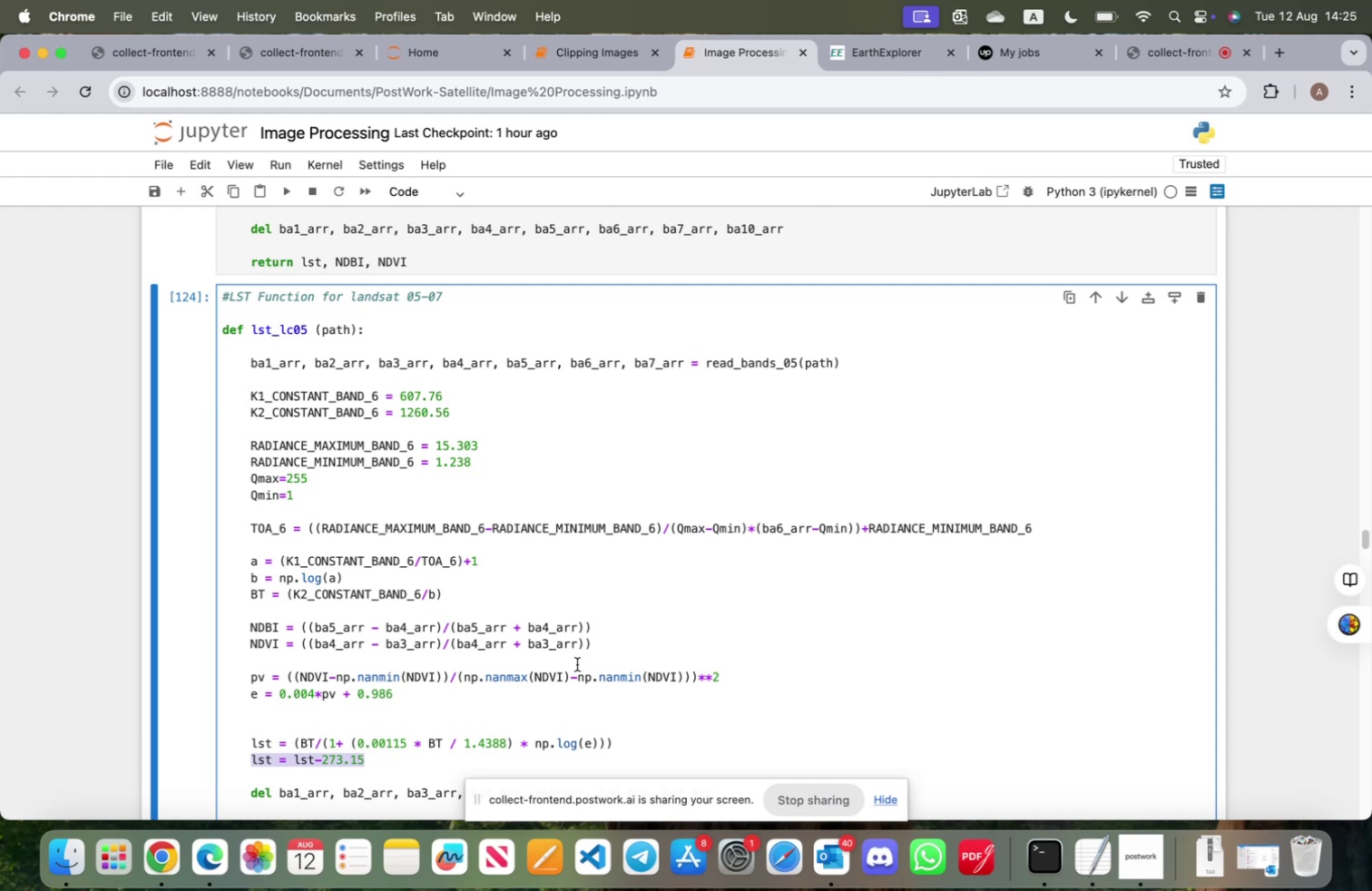 
left_click([446, 715])
 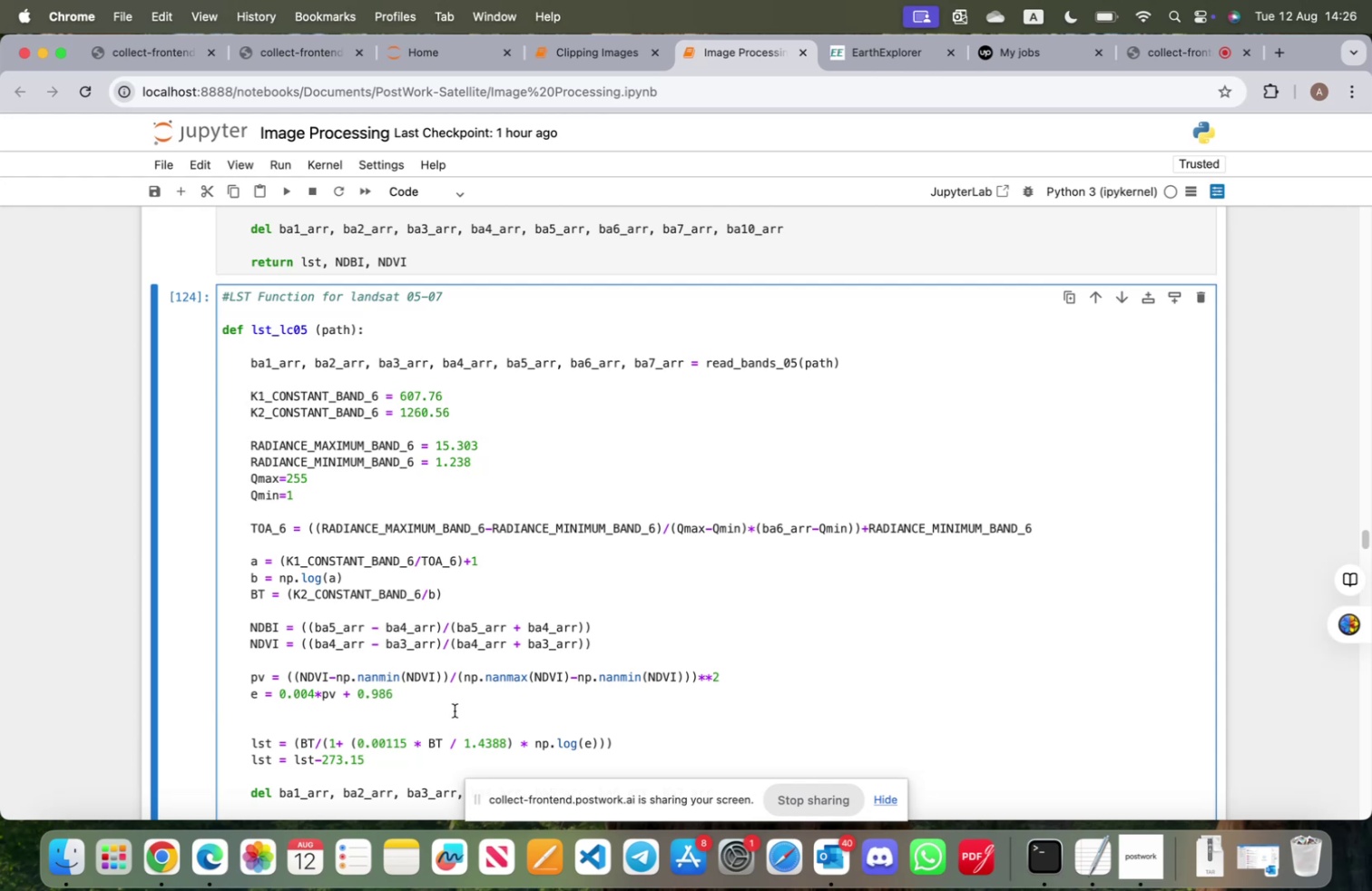 
wait(75.31)
 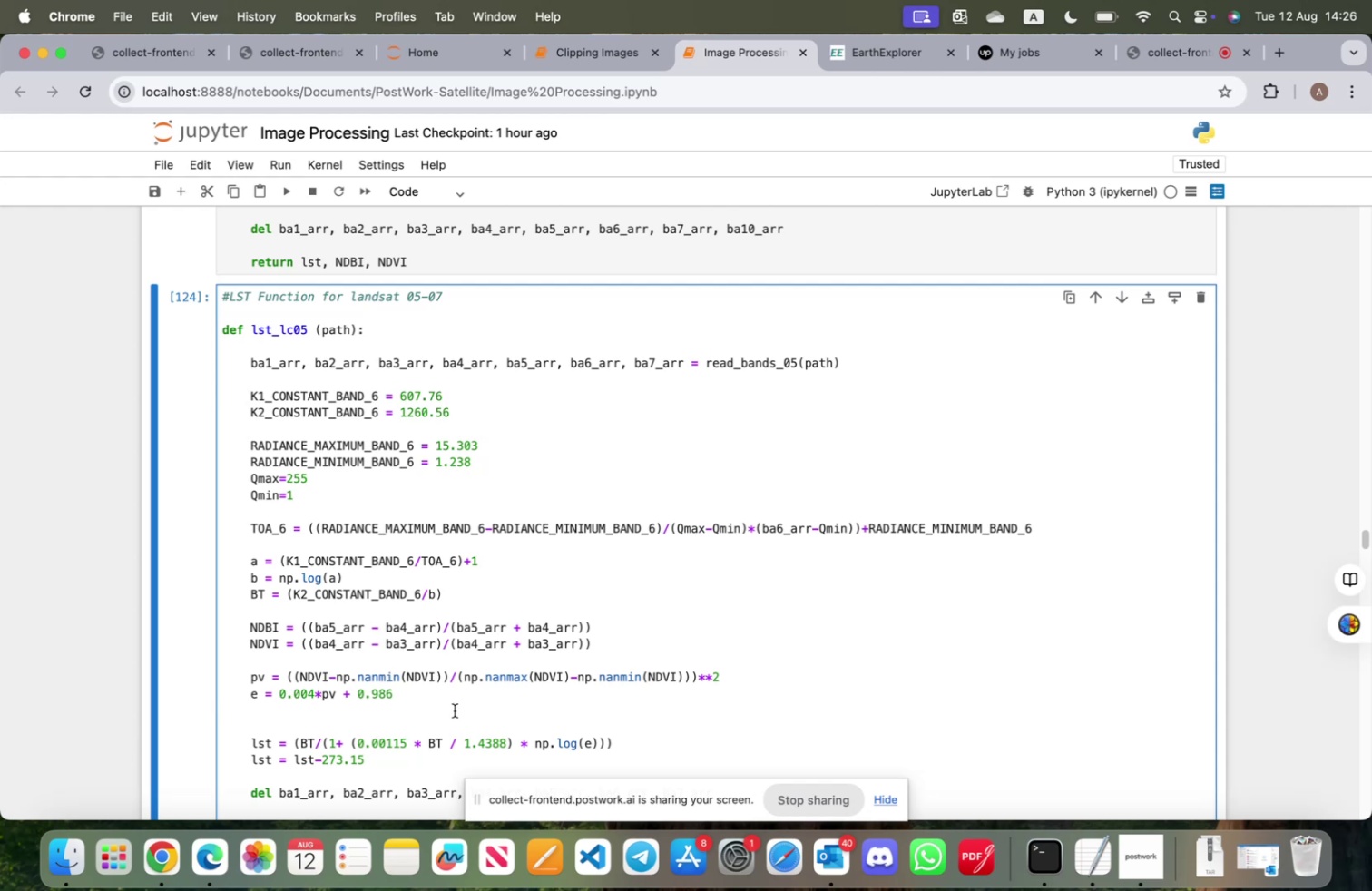 
scroll: coordinate [537, 565], scroll_direction: down, amount: 30.0
 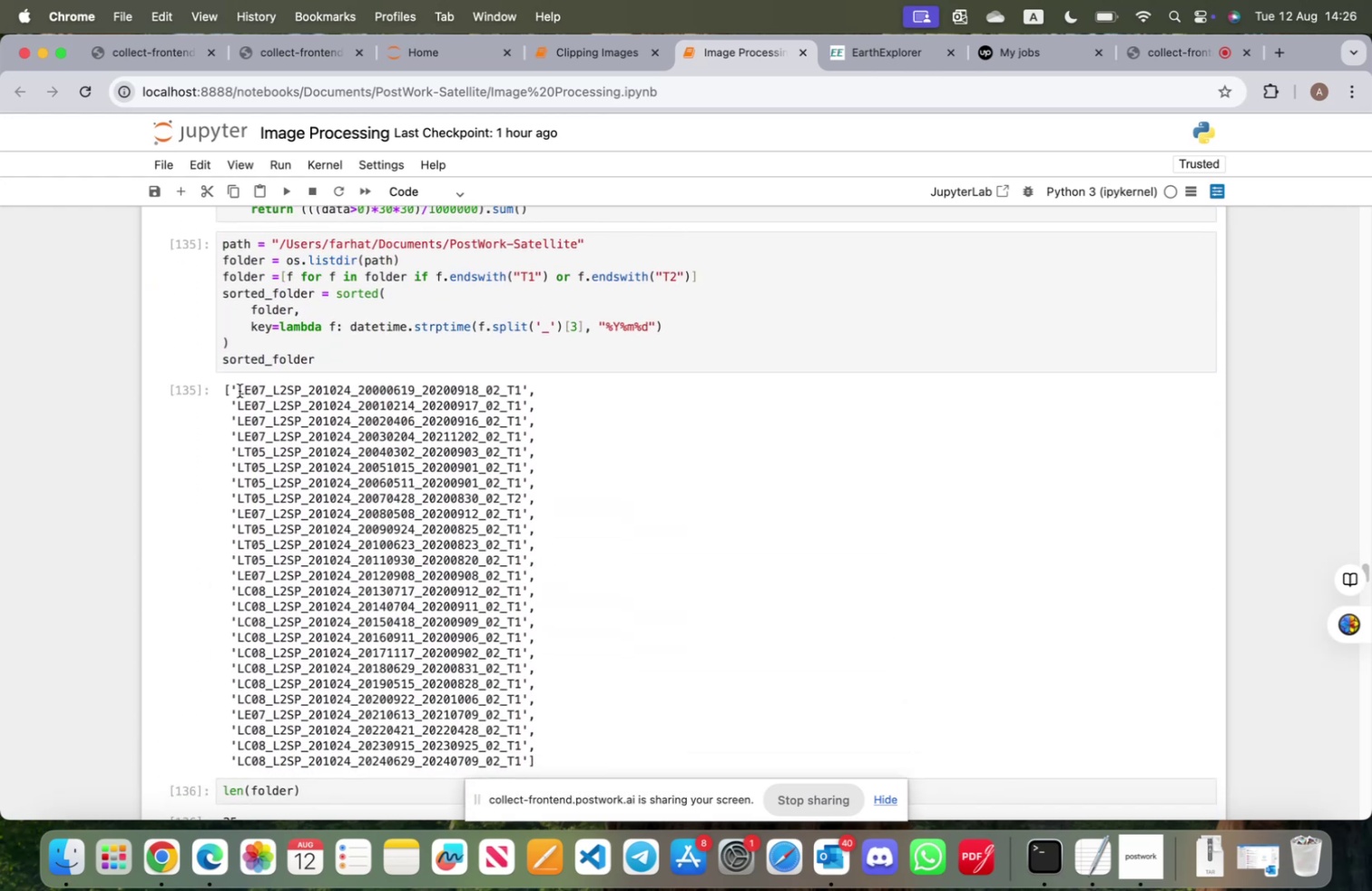 
wait(5.64)
 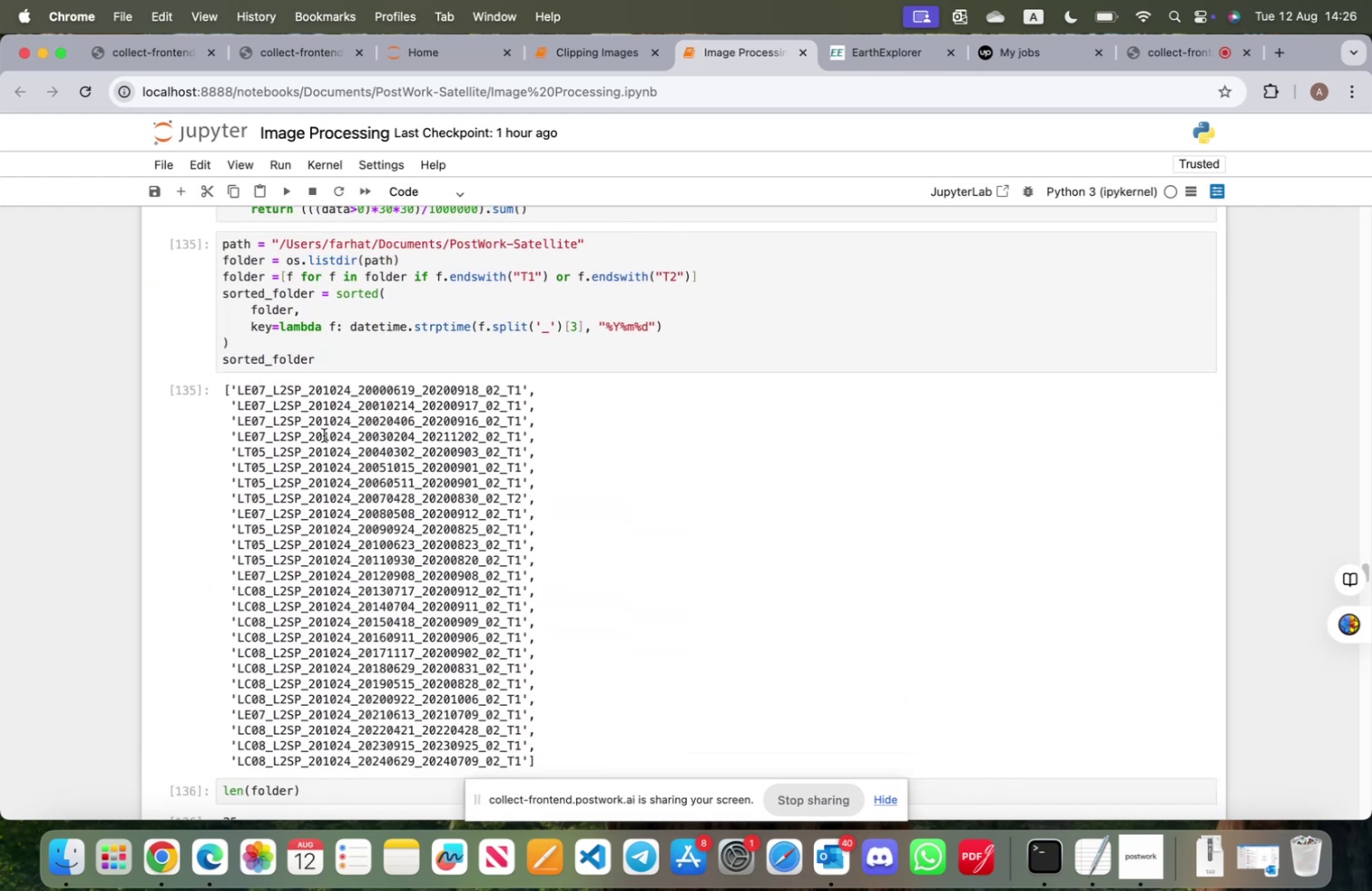 
scroll: coordinate [499, 478], scroll_direction: up, amount: 52.0
 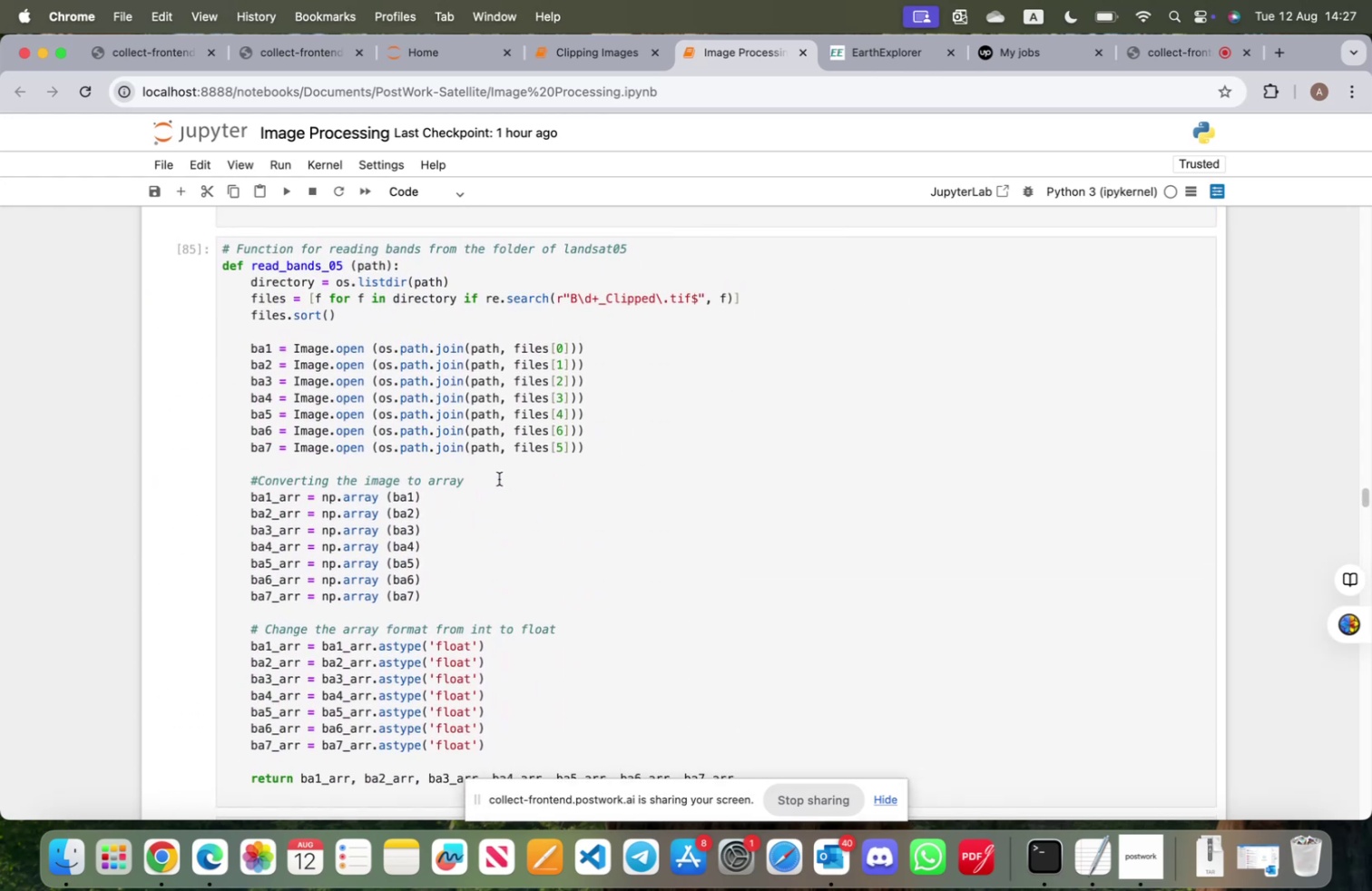 
scroll: coordinate [500, 480], scroll_direction: down, amount: 81.0
 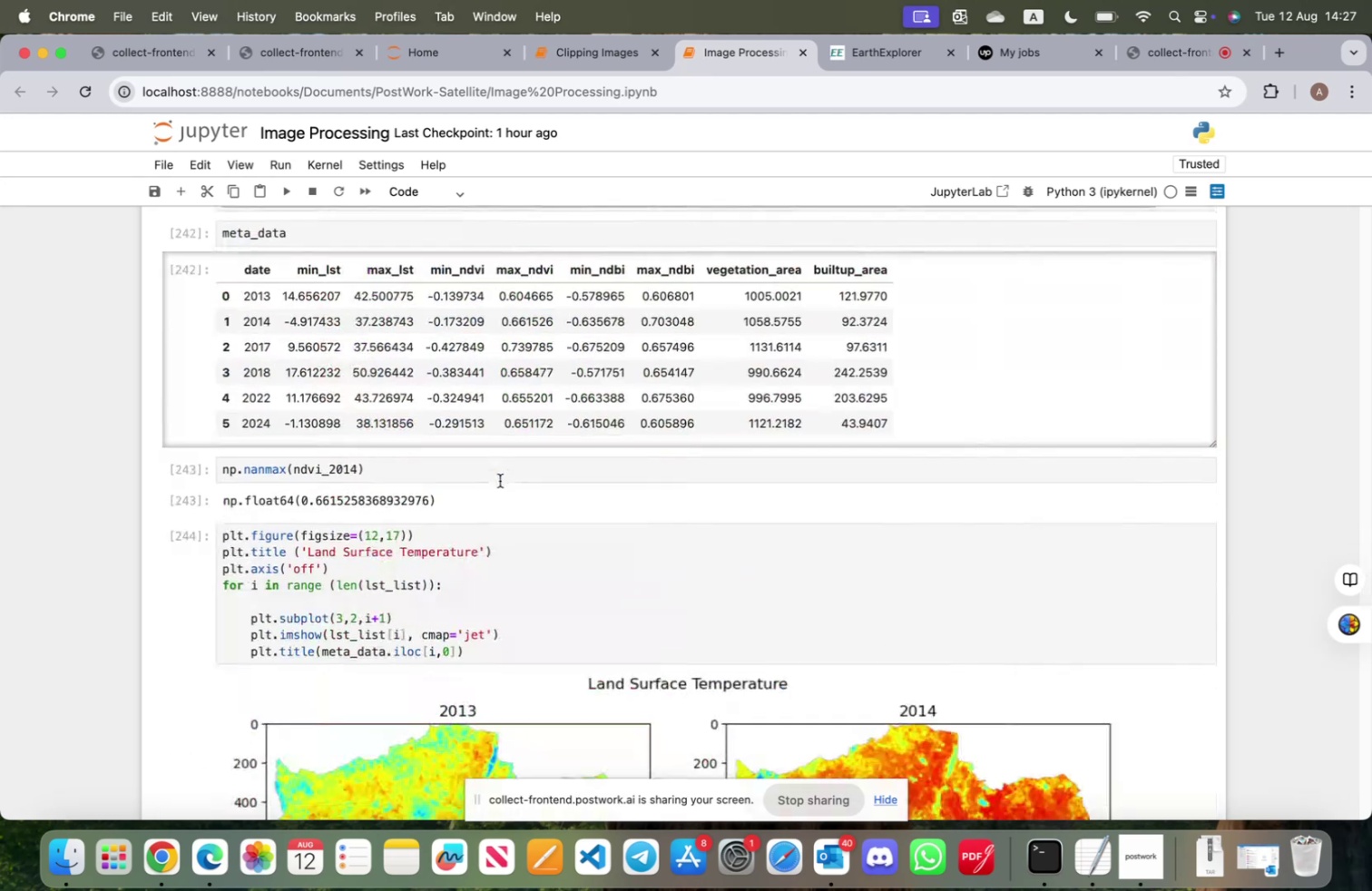 
scroll: coordinate [501, 481], scroll_direction: up, amount: 26.0
 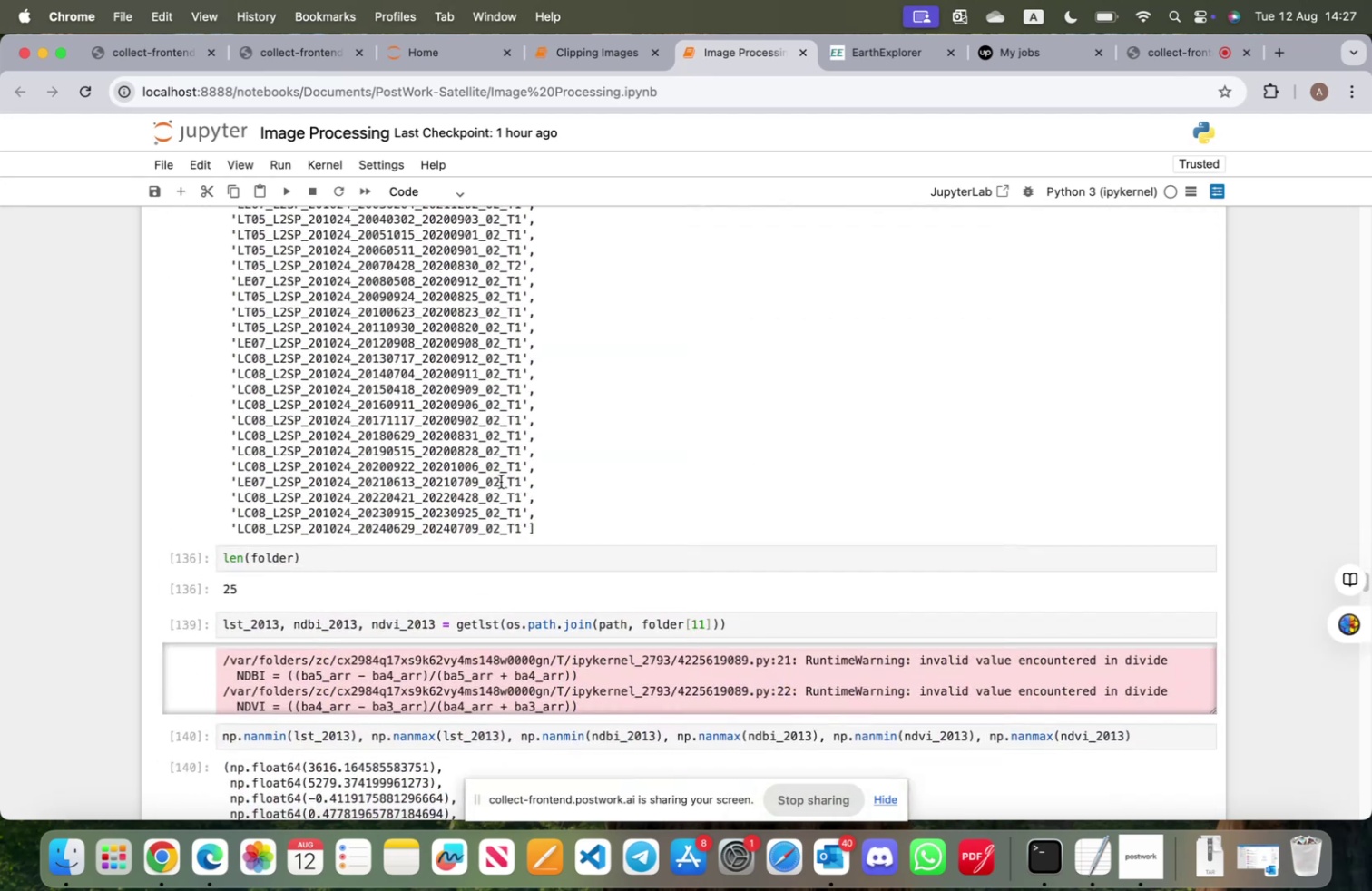 
scroll: coordinate [500, 483], scroll_direction: down, amount: 18.0
 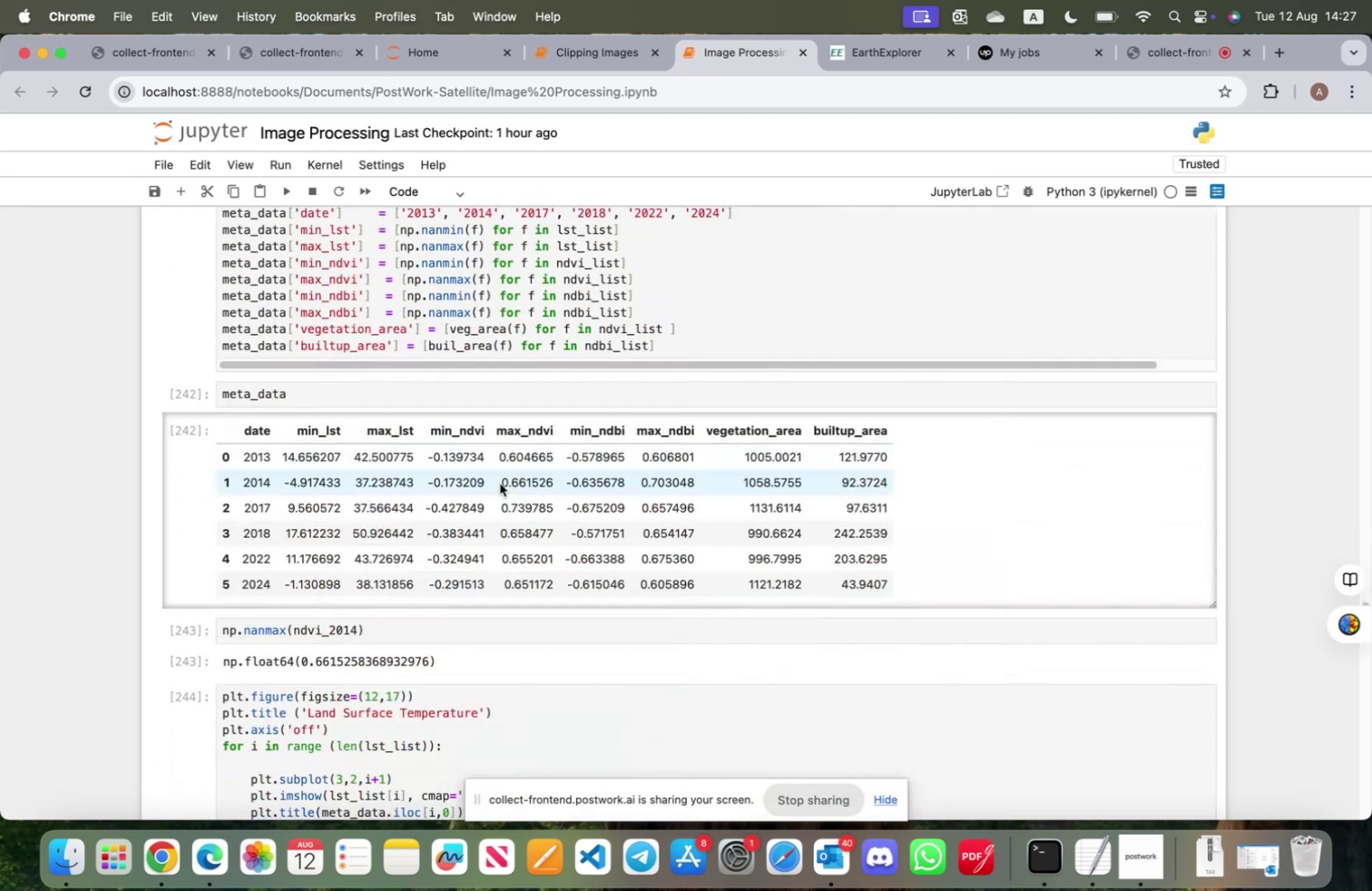 
scroll: coordinate [500, 483], scroll_direction: up, amount: 19.0
 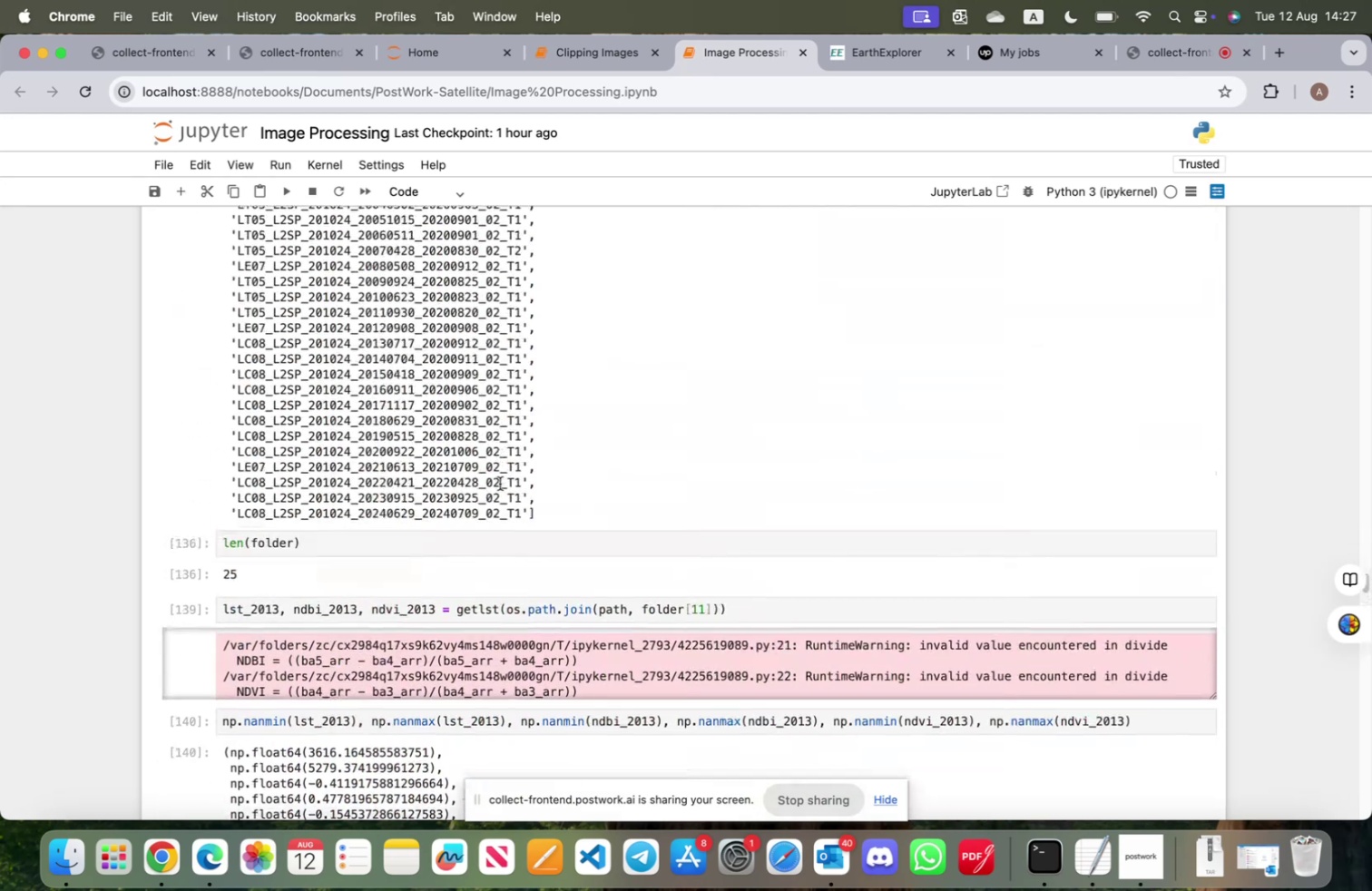 
scroll: coordinate [498, 483], scroll_direction: down, amount: 205.0
 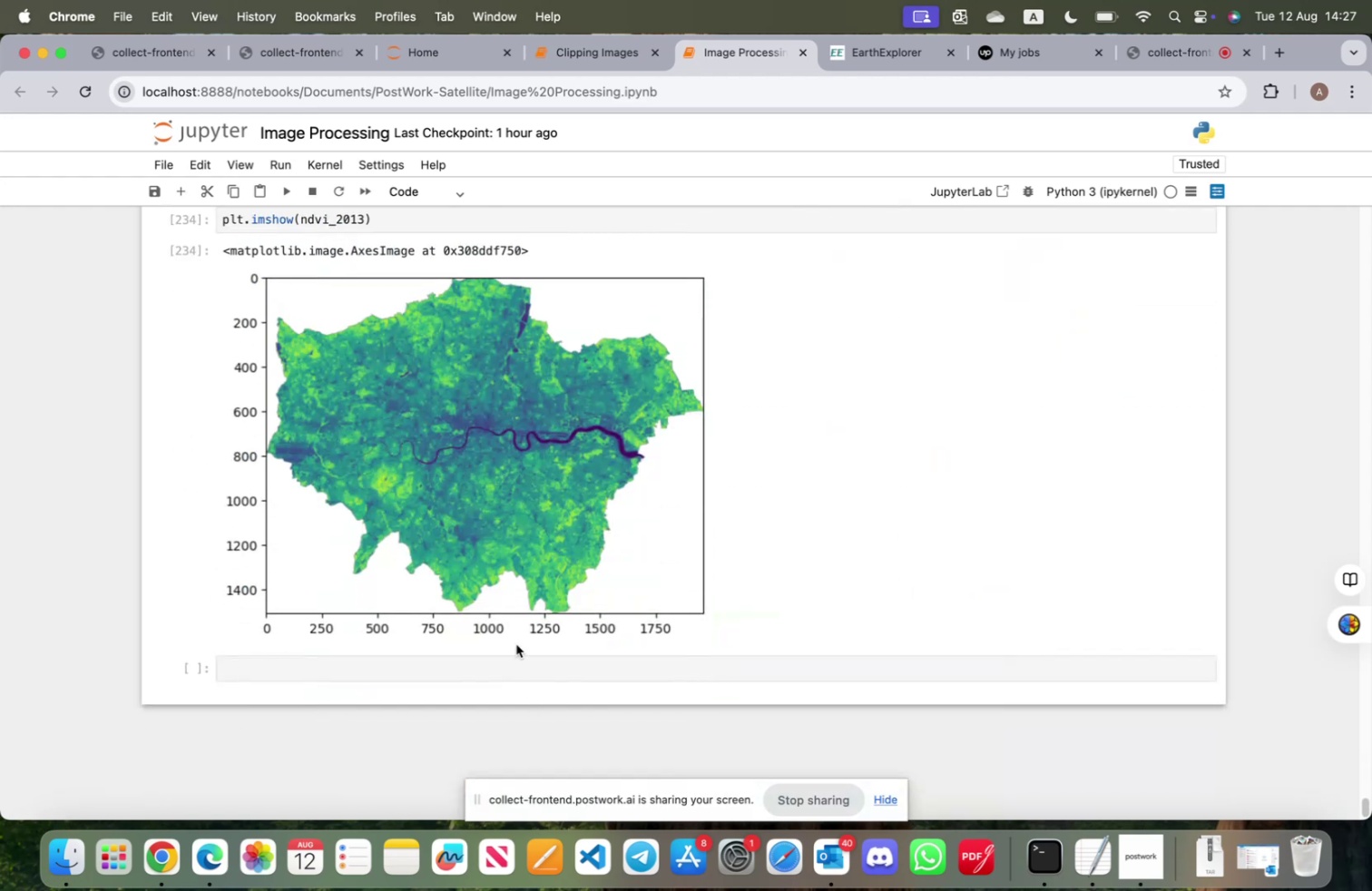 
left_click([522, 664])
 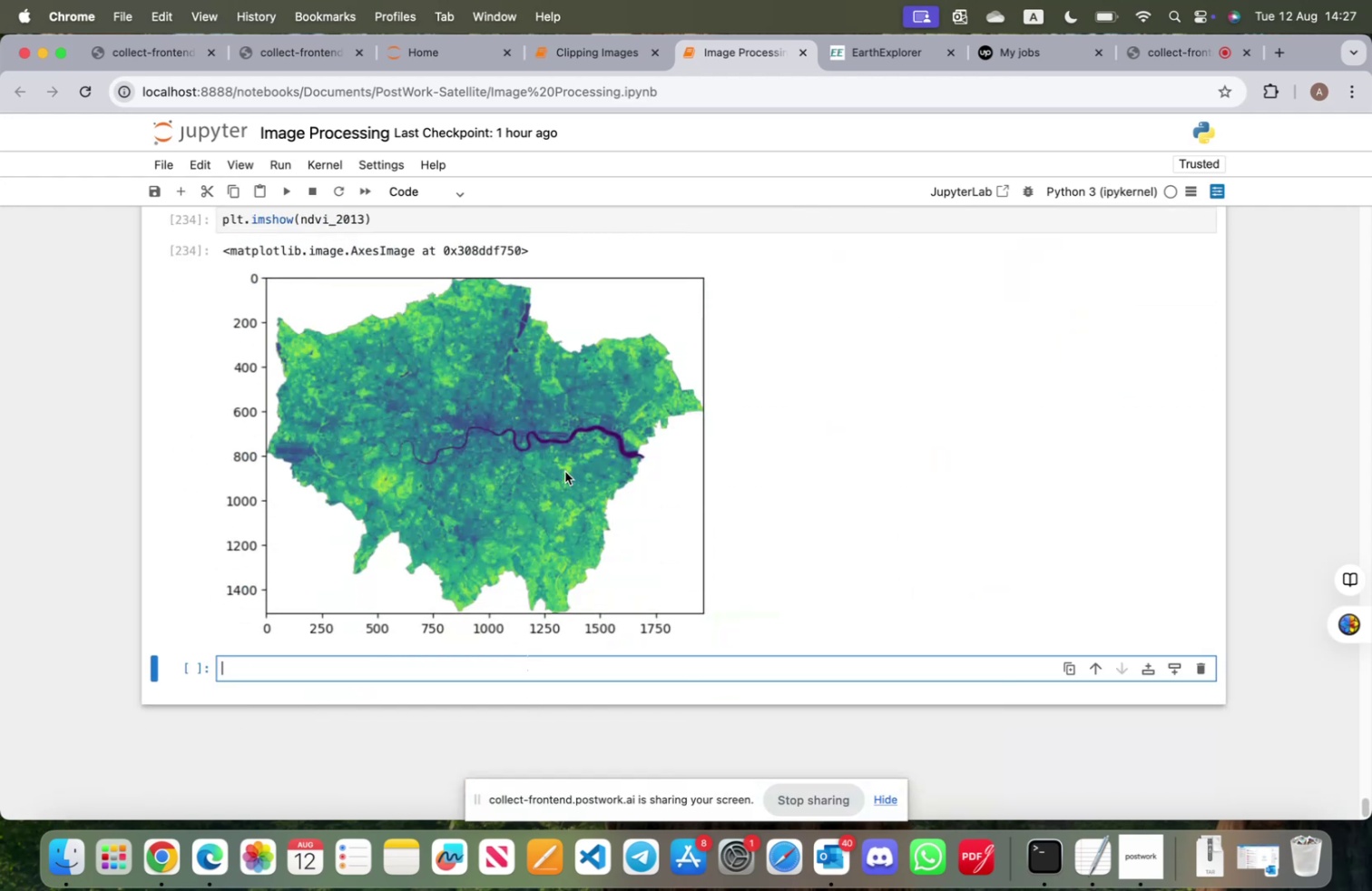 
wait(10.98)
 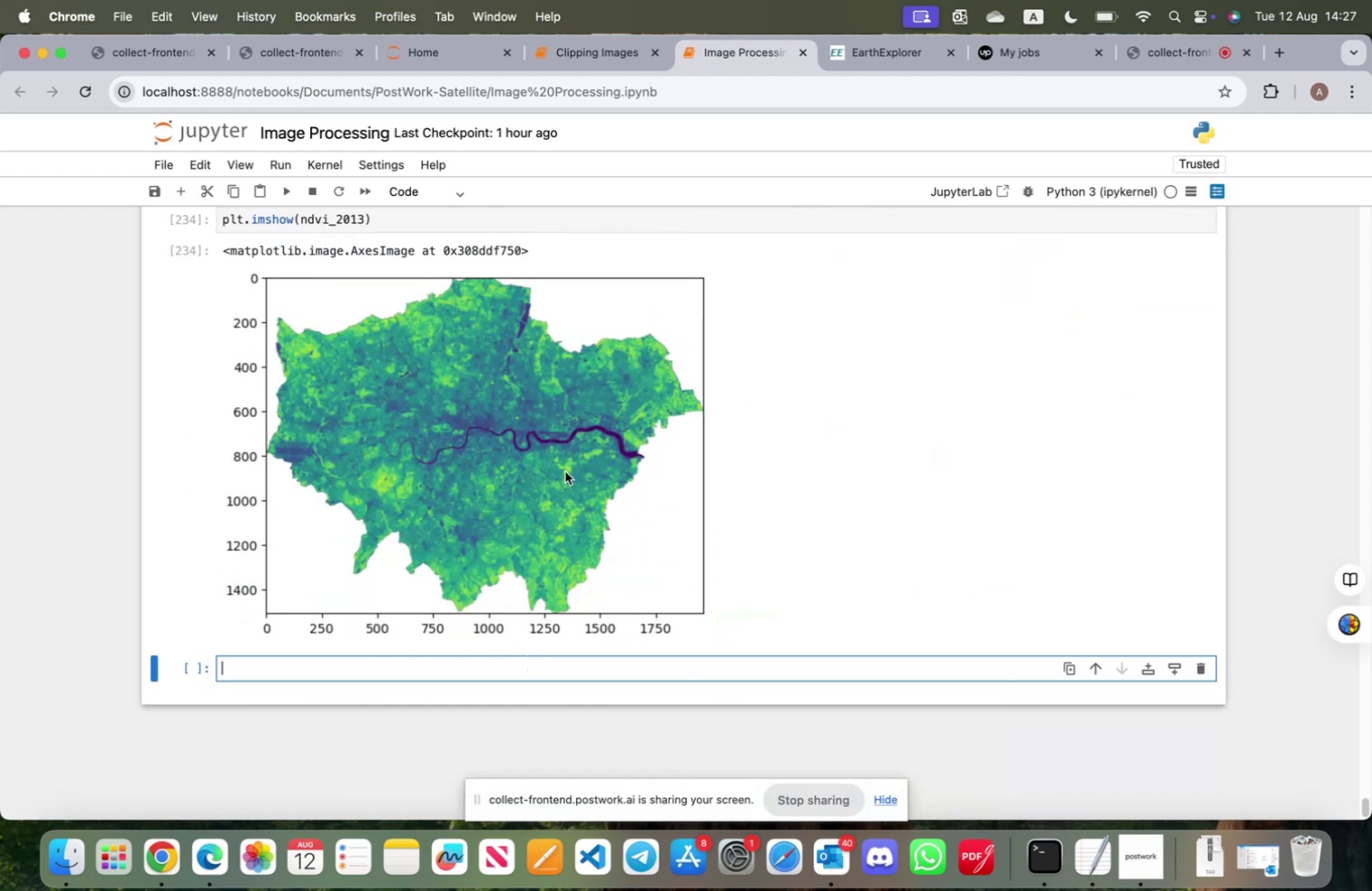 
scroll: coordinate [564, 516], scroll_direction: up, amount: 161.0
 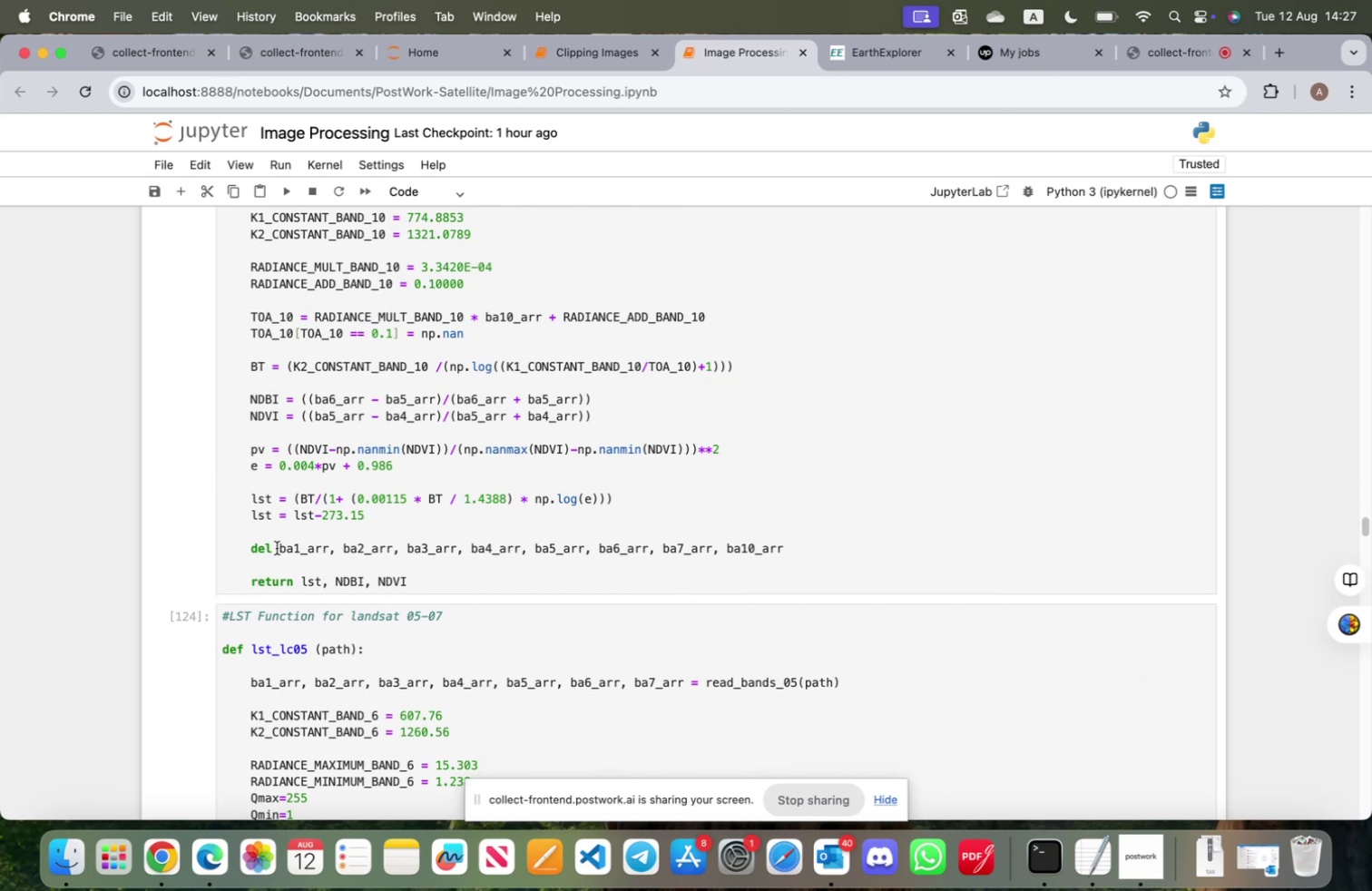 
left_click_drag(start_coordinate=[280, 547], to_coordinate=[710, 552])
 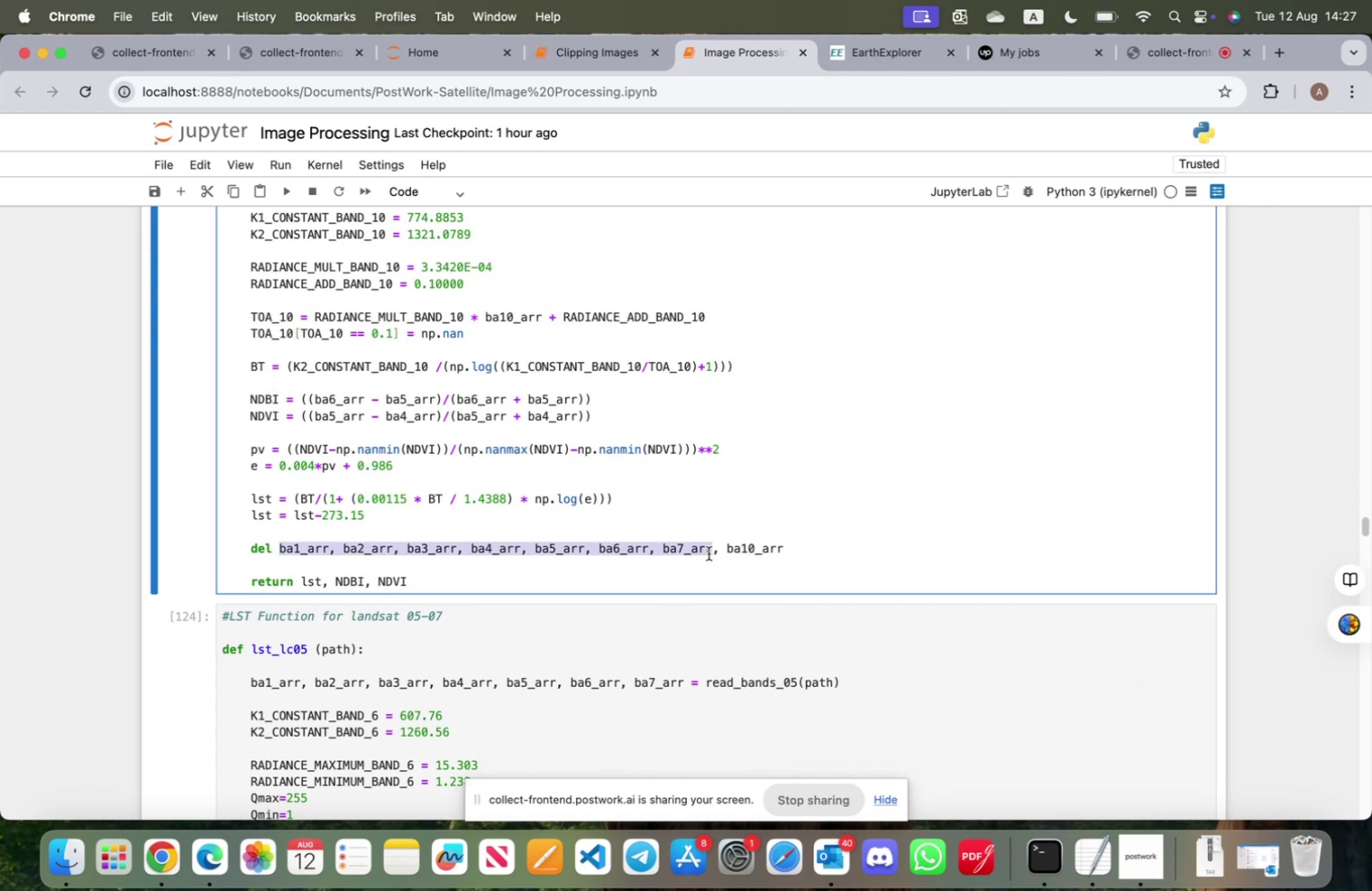 
key(Meta+CommandLeft)
 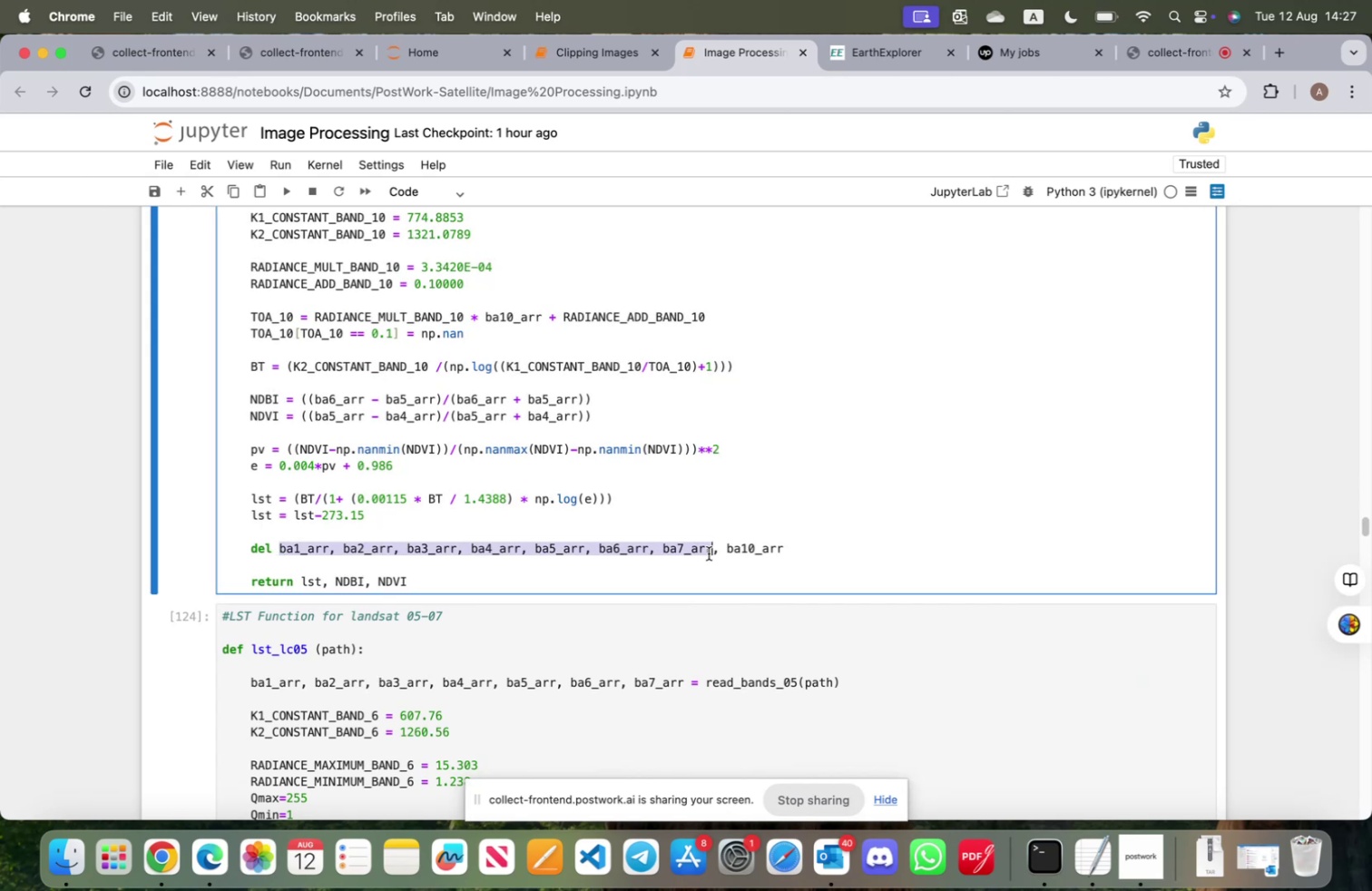 
key(Meta+C)
 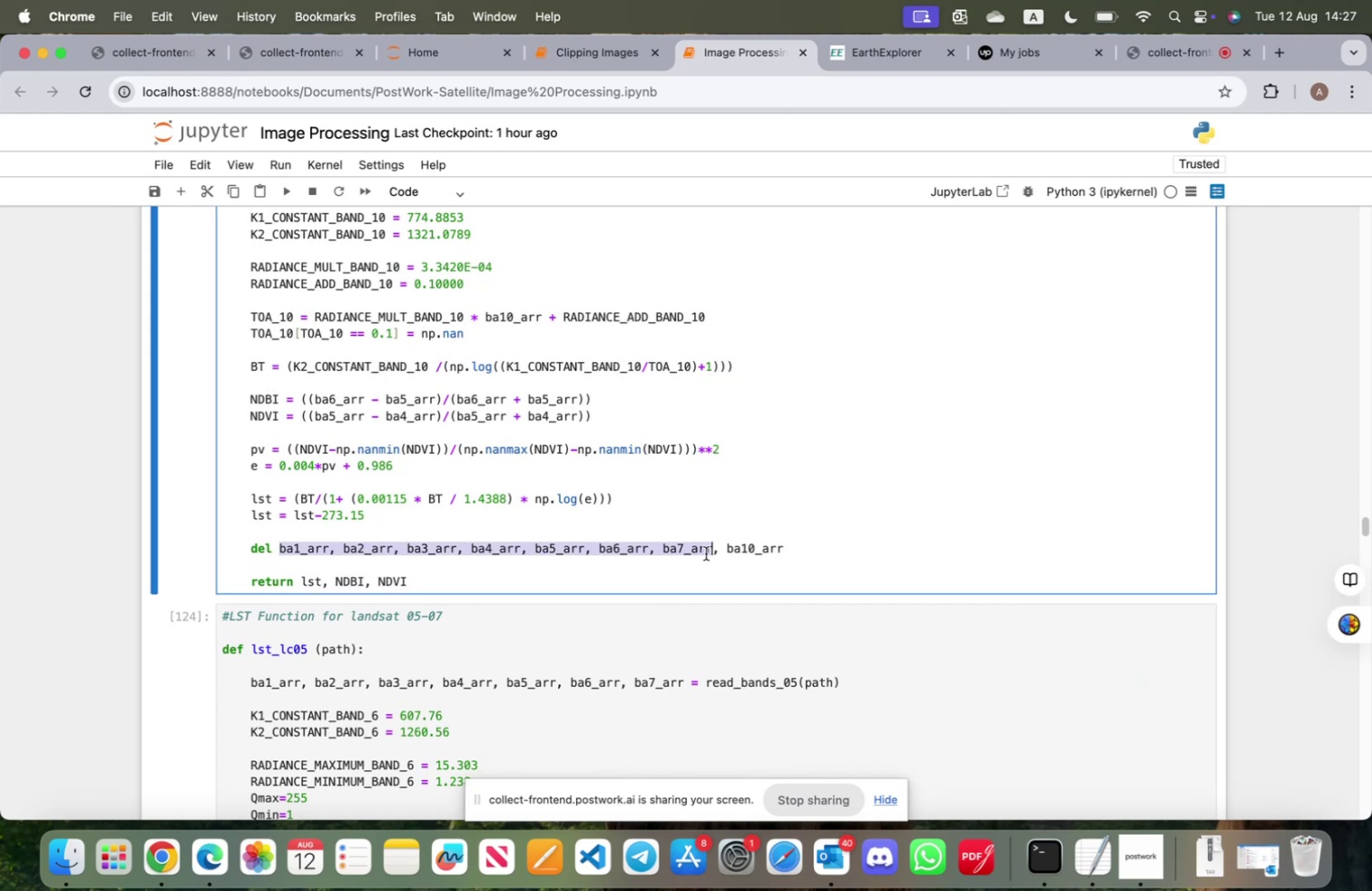 
scroll: coordinate [671, 586], scroll_direction: down, amount: 201.0
 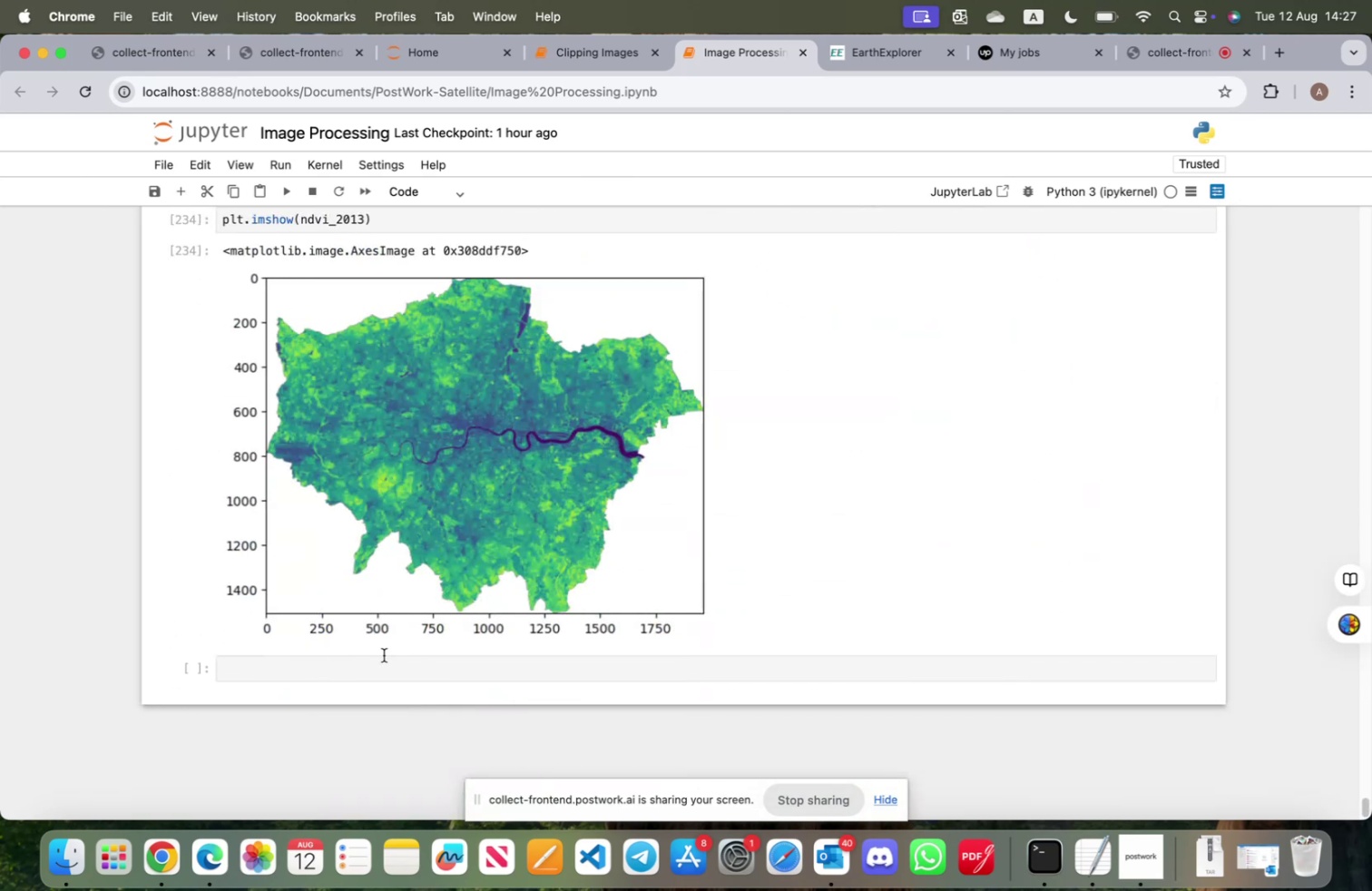 
left_click([382, 658])
 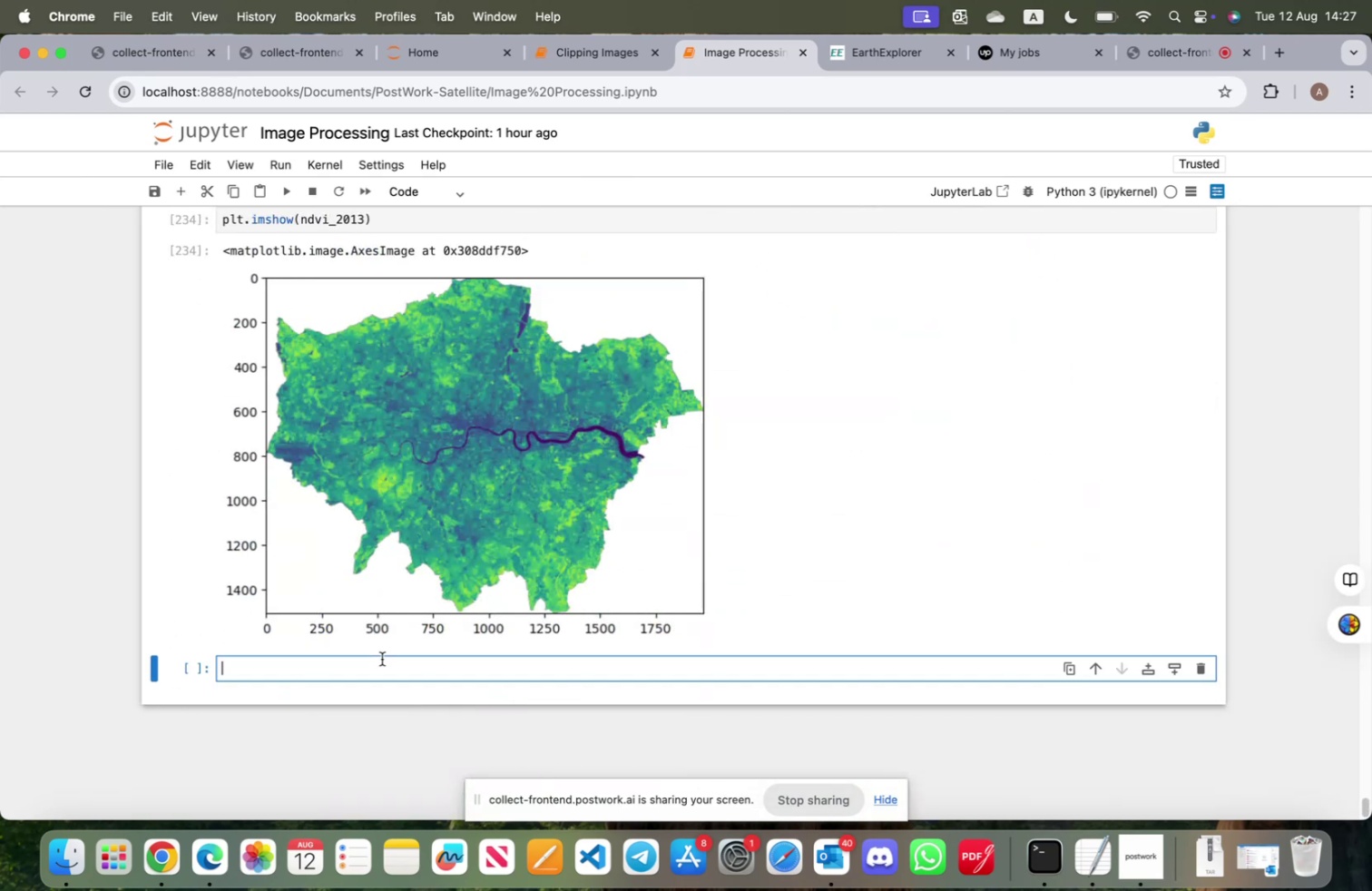 
key(Meta+V)
 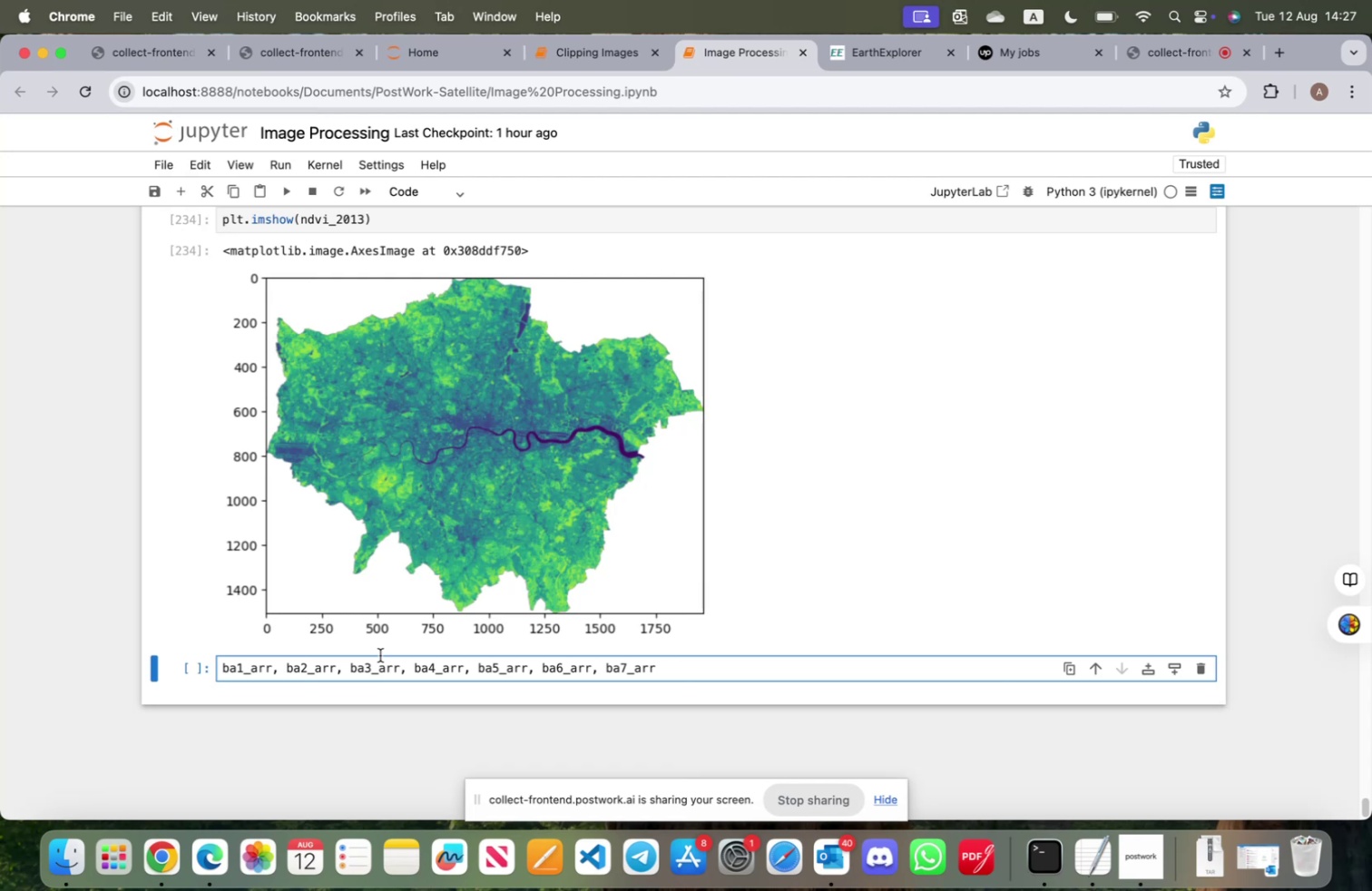 
type( = re)
key(Tab)
 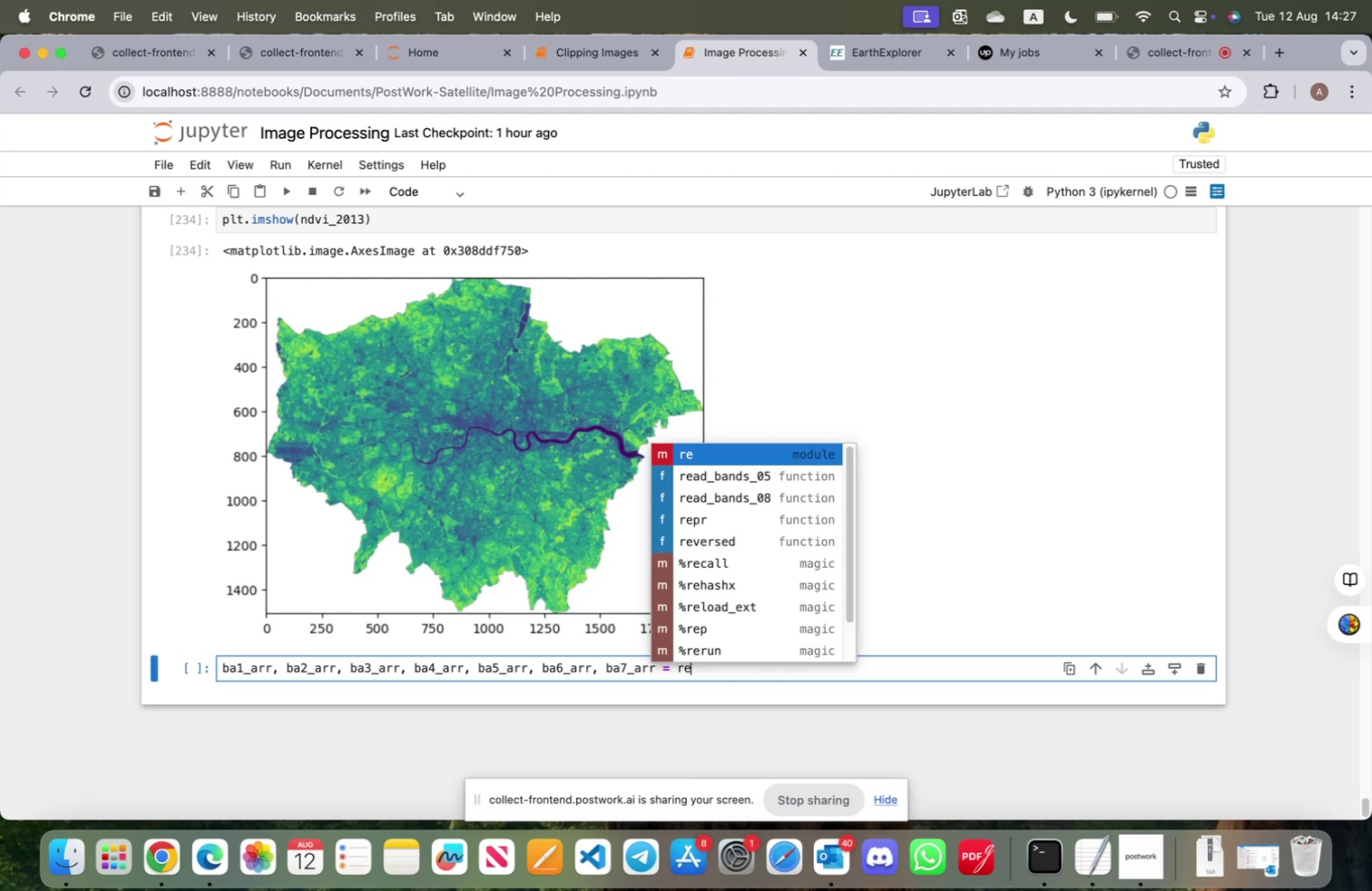 
key(ArrowDown)
 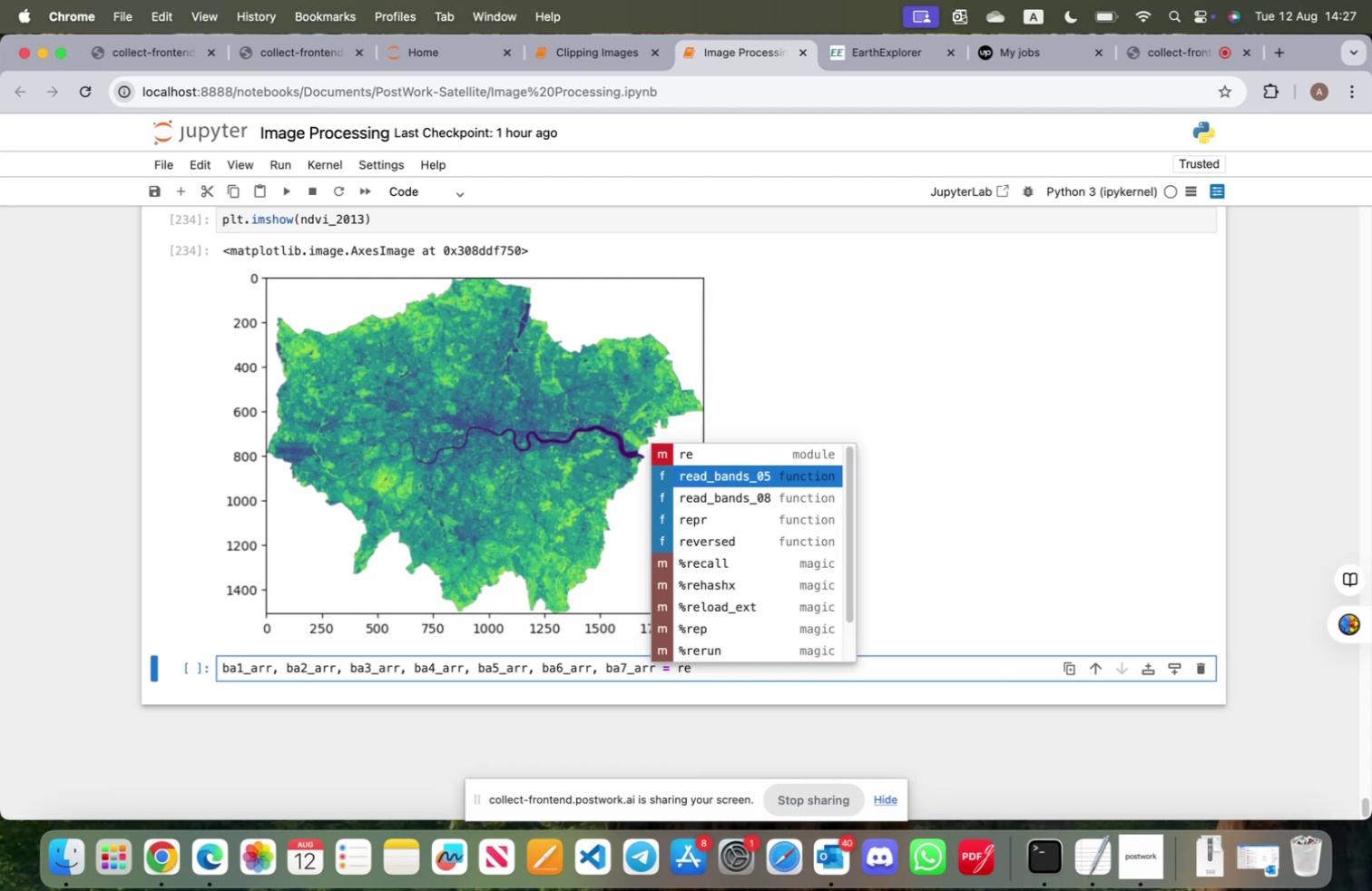 
key(ArrowDown)
 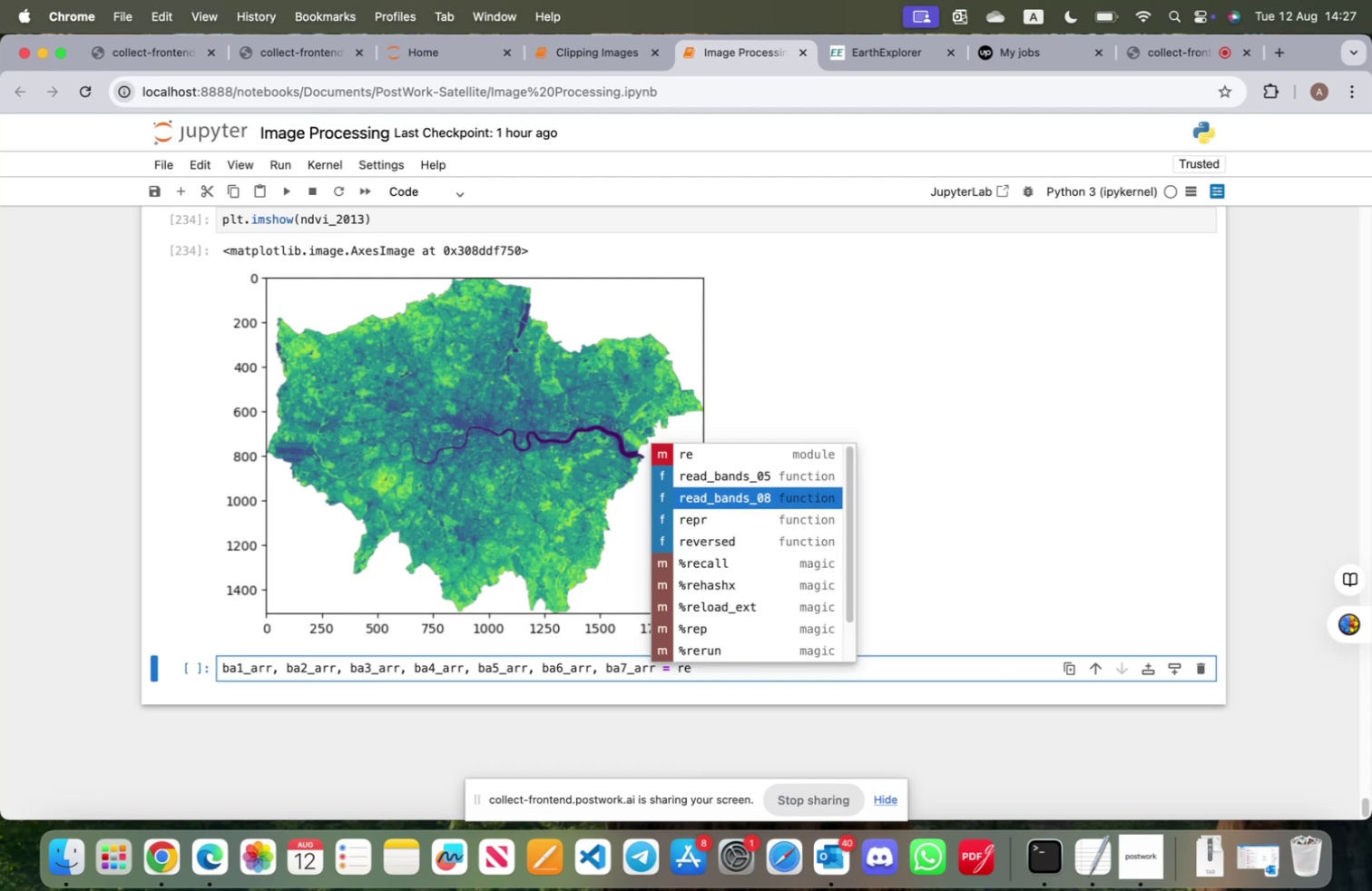 
key(ArrowUp)
 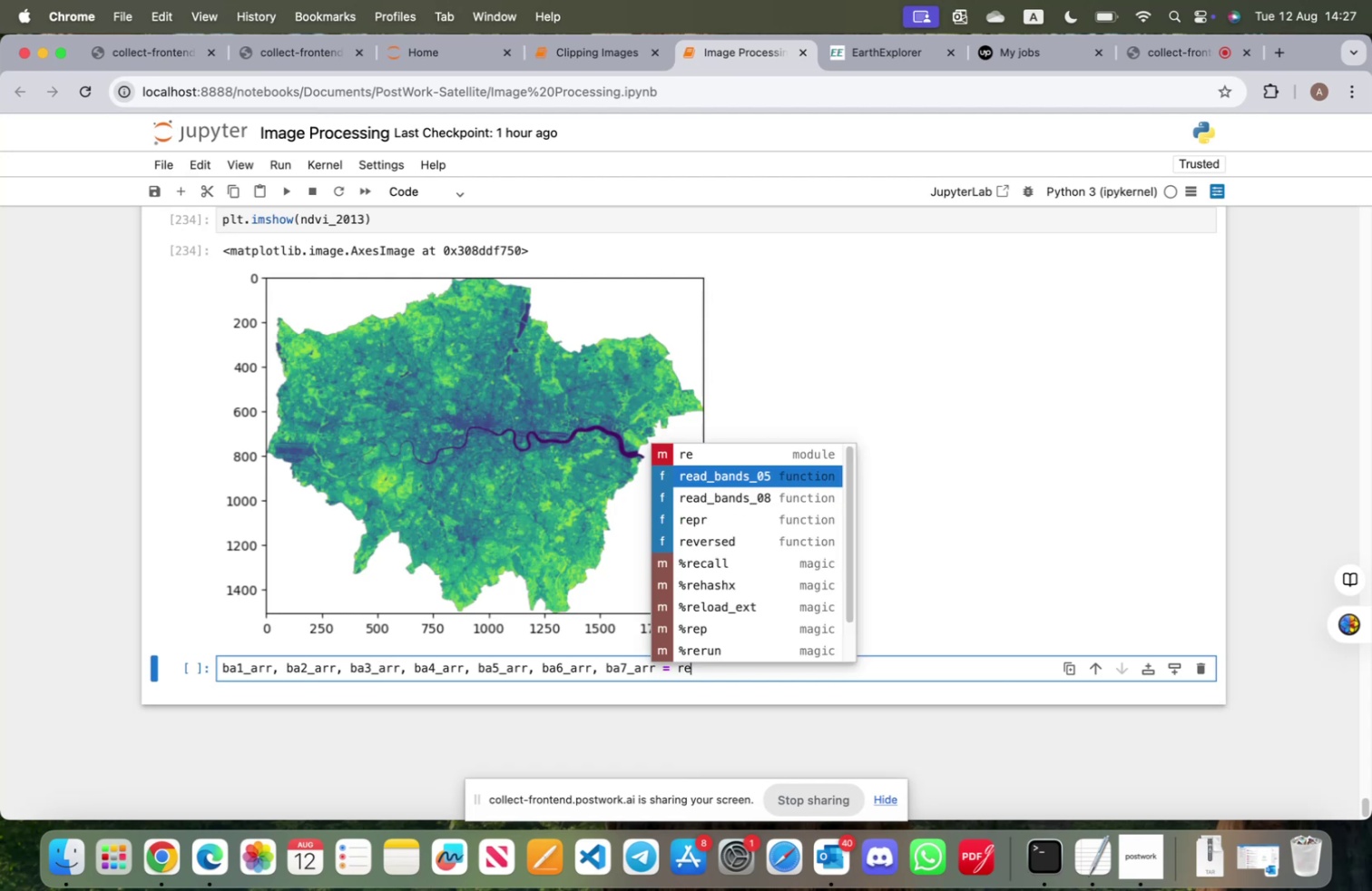 
key(Enter)
 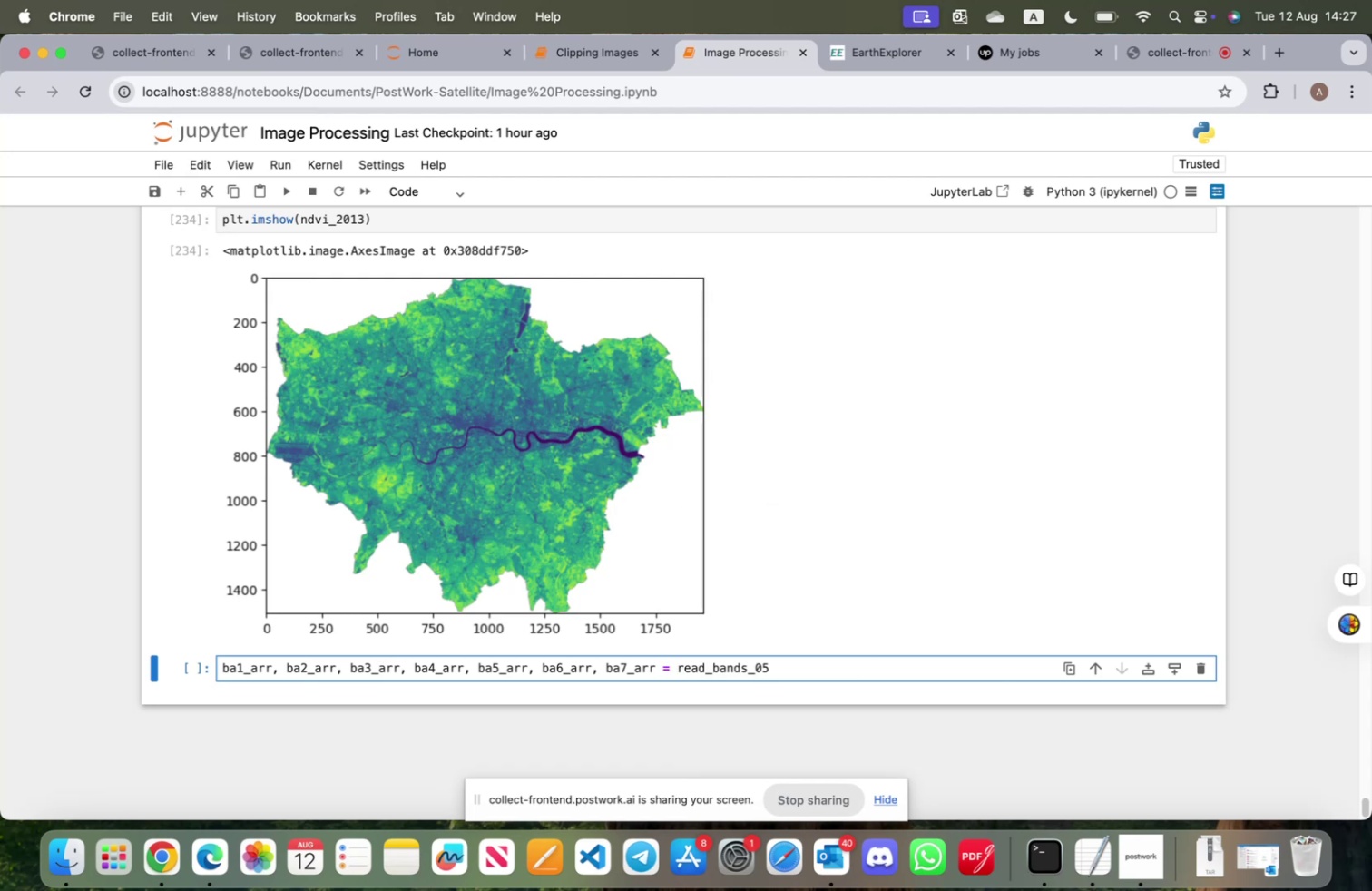 
key(Shift+9)
 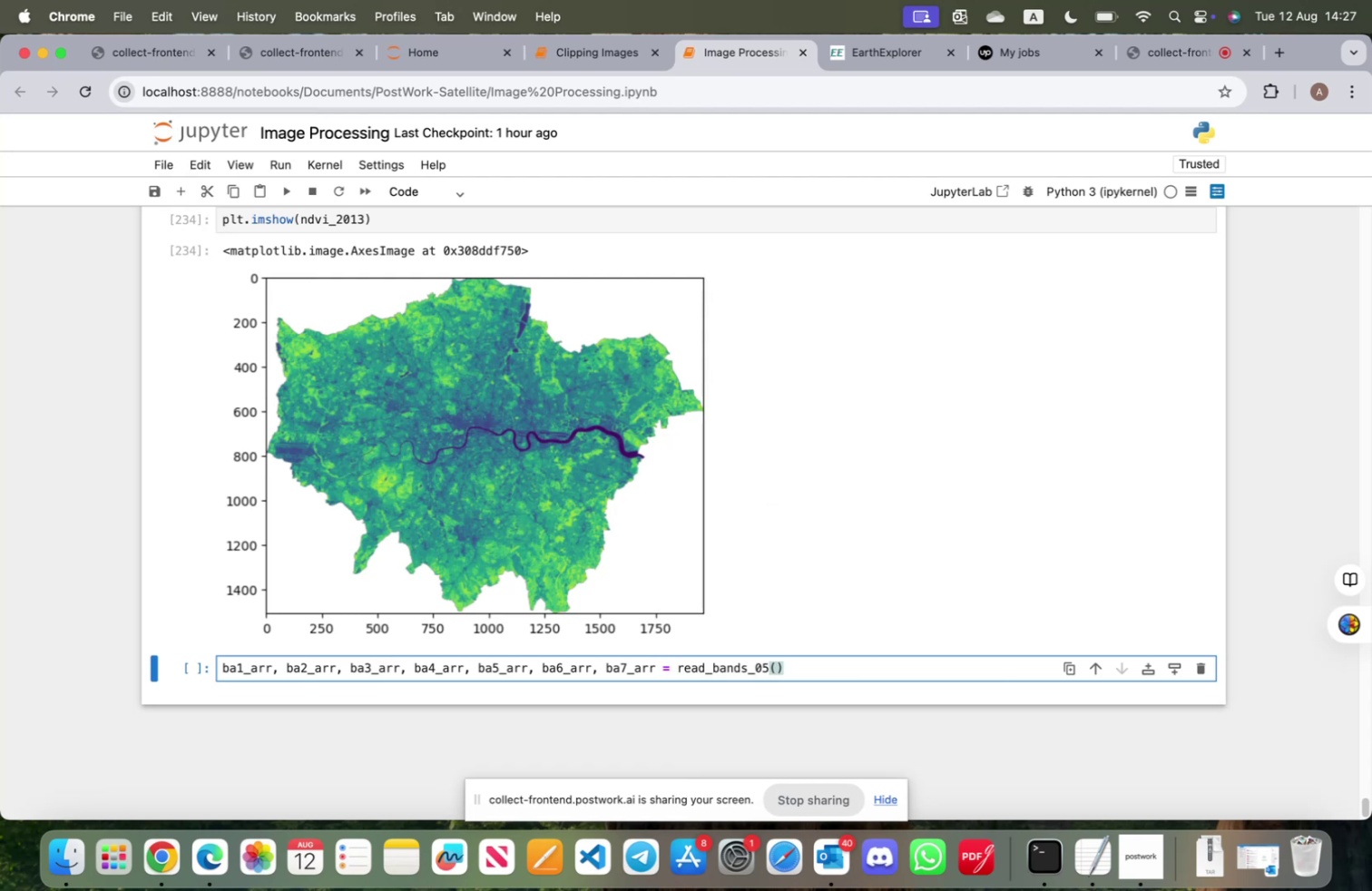 
key(Shift+ShiftRight)
 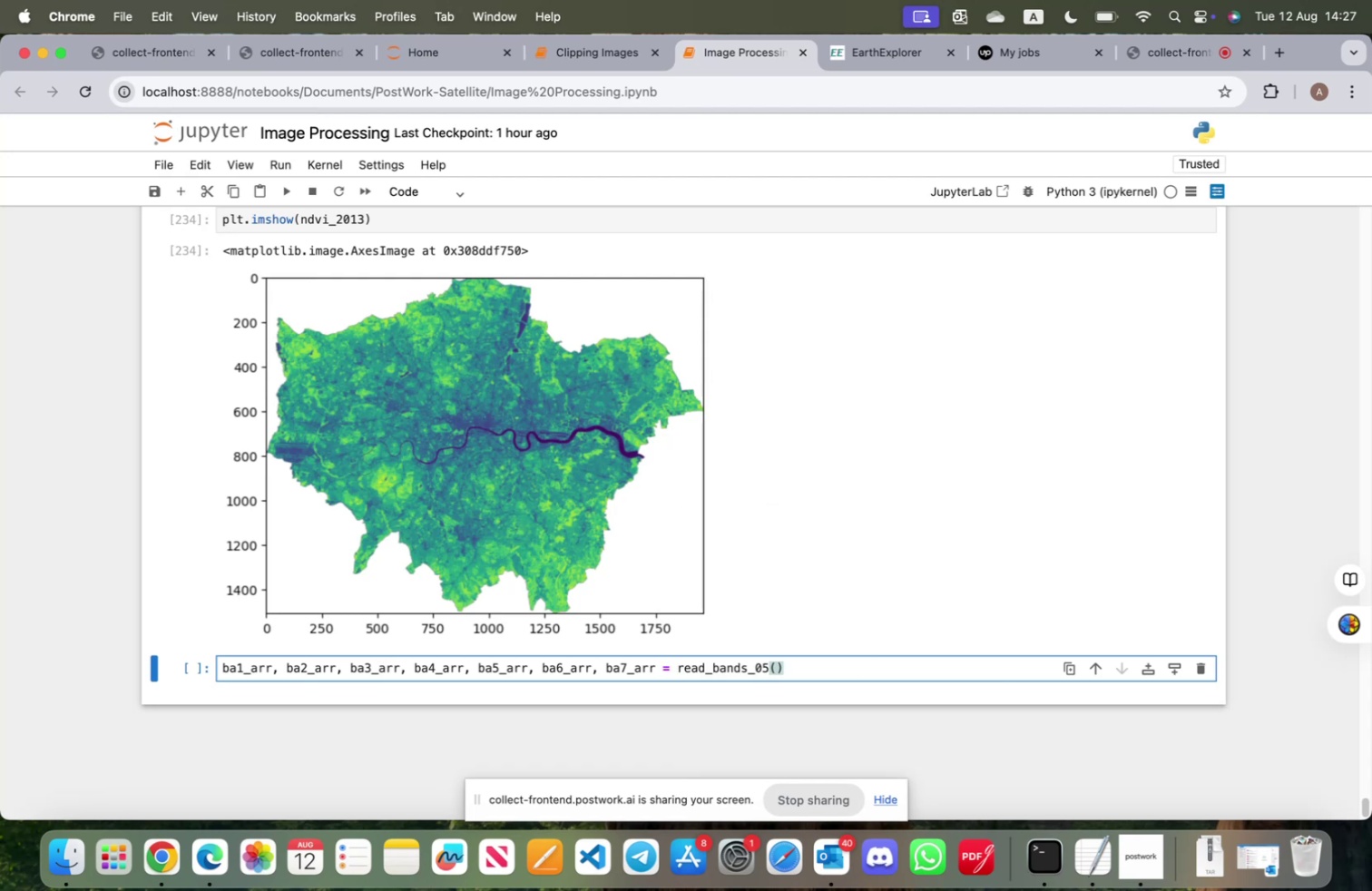 
key(Shift+Quote)
 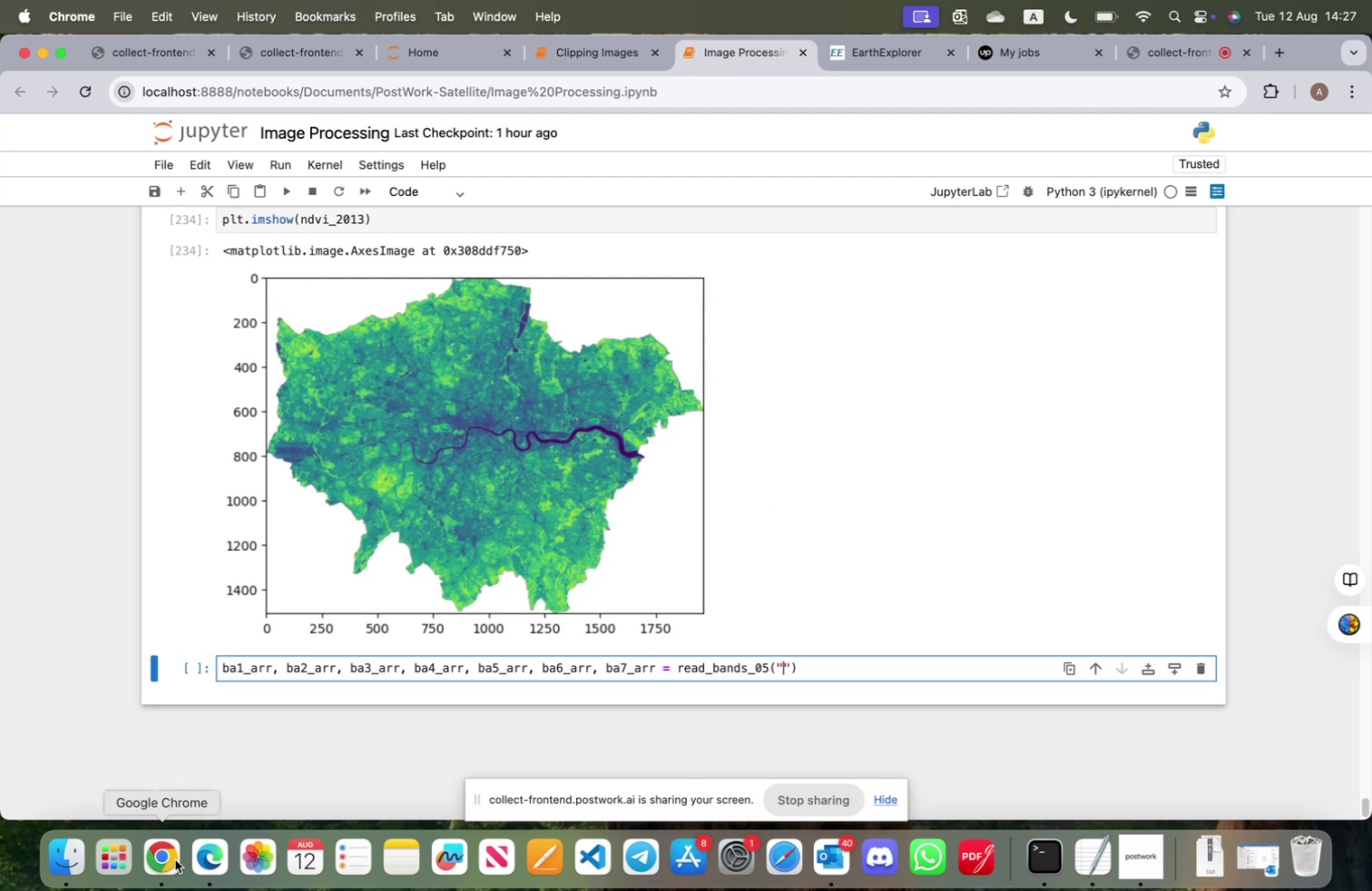 
left_click([206, 858])
 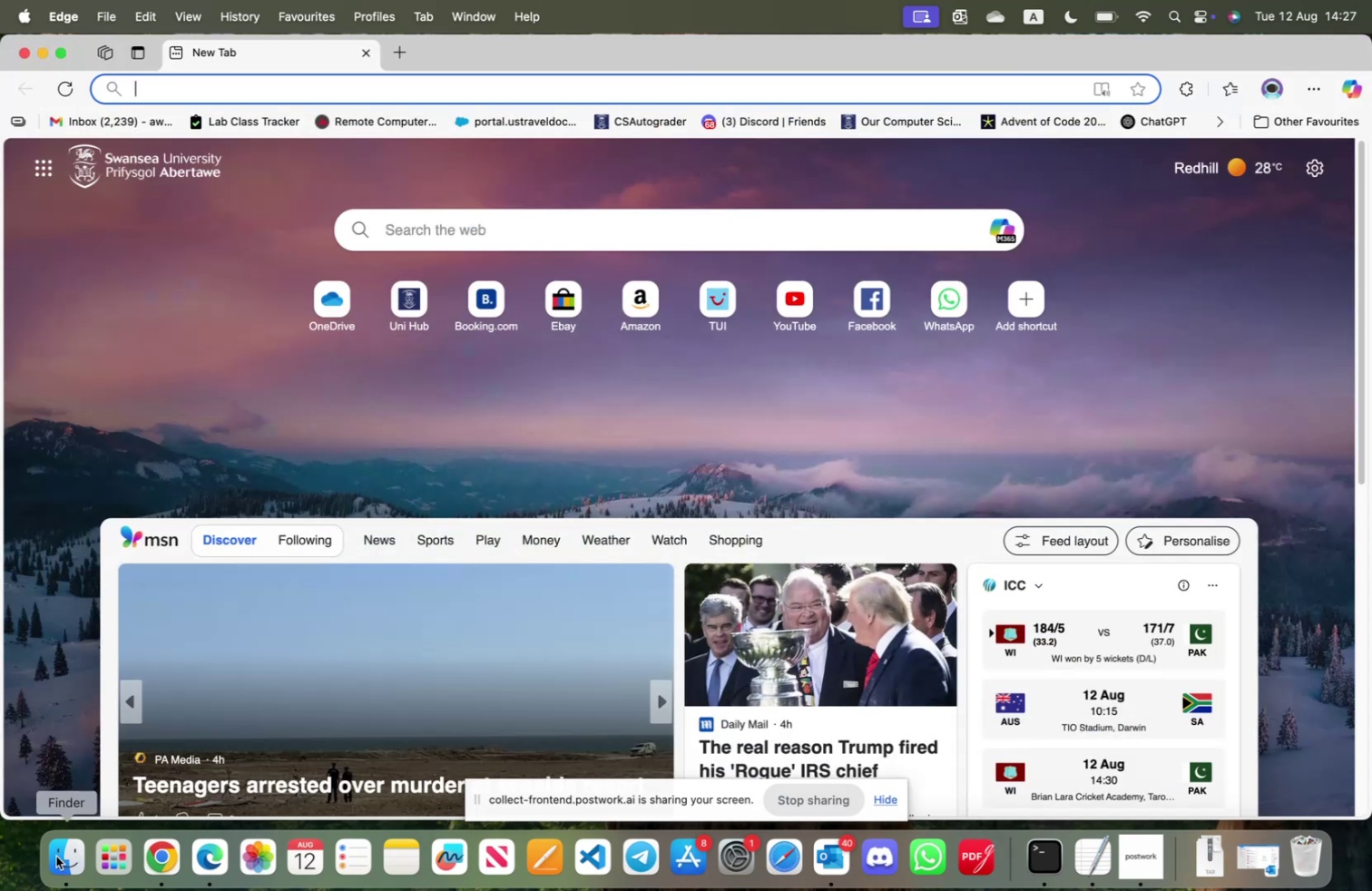 
left_click([56, 855])
 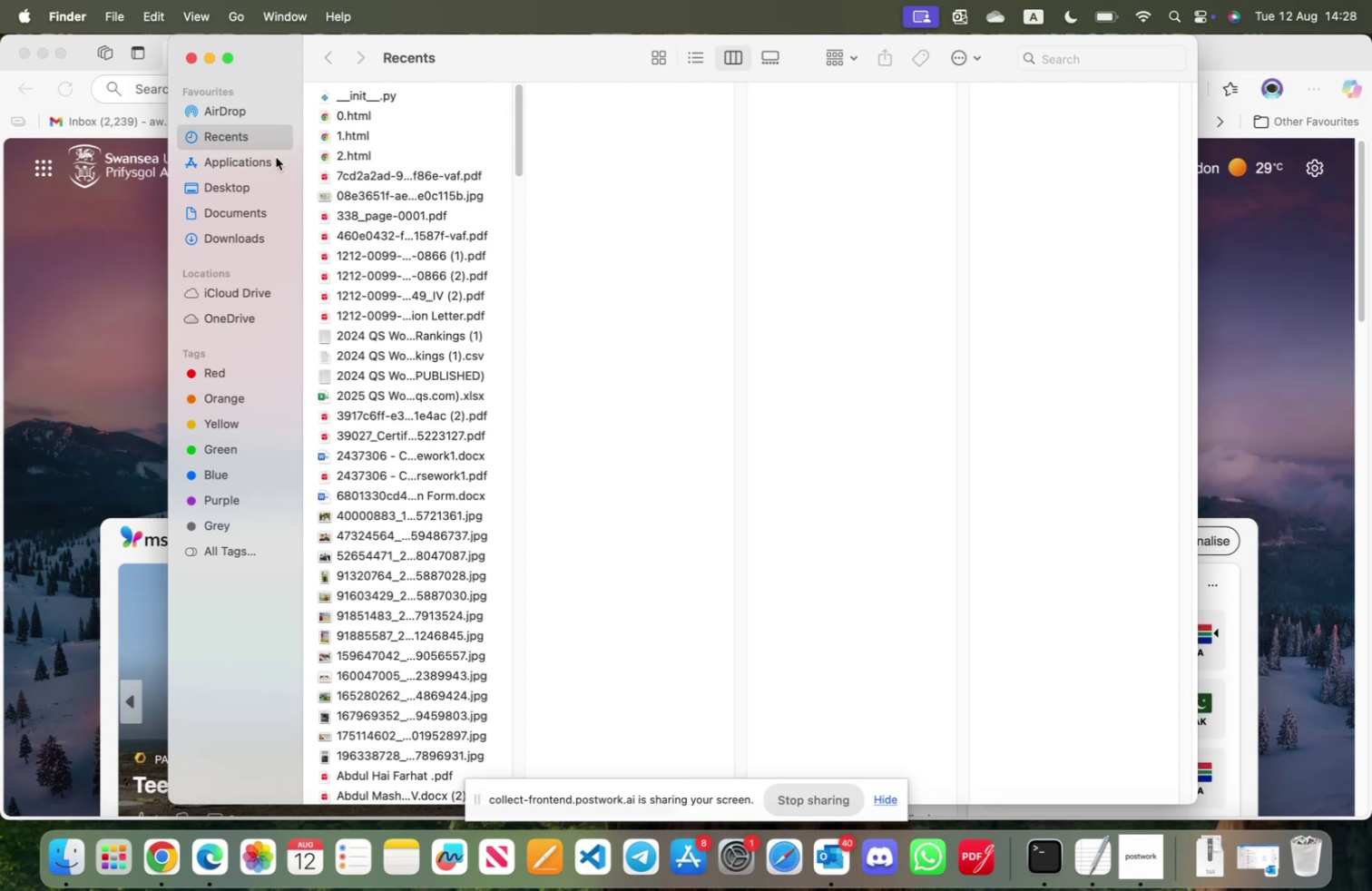 
left_click([232, 214])
 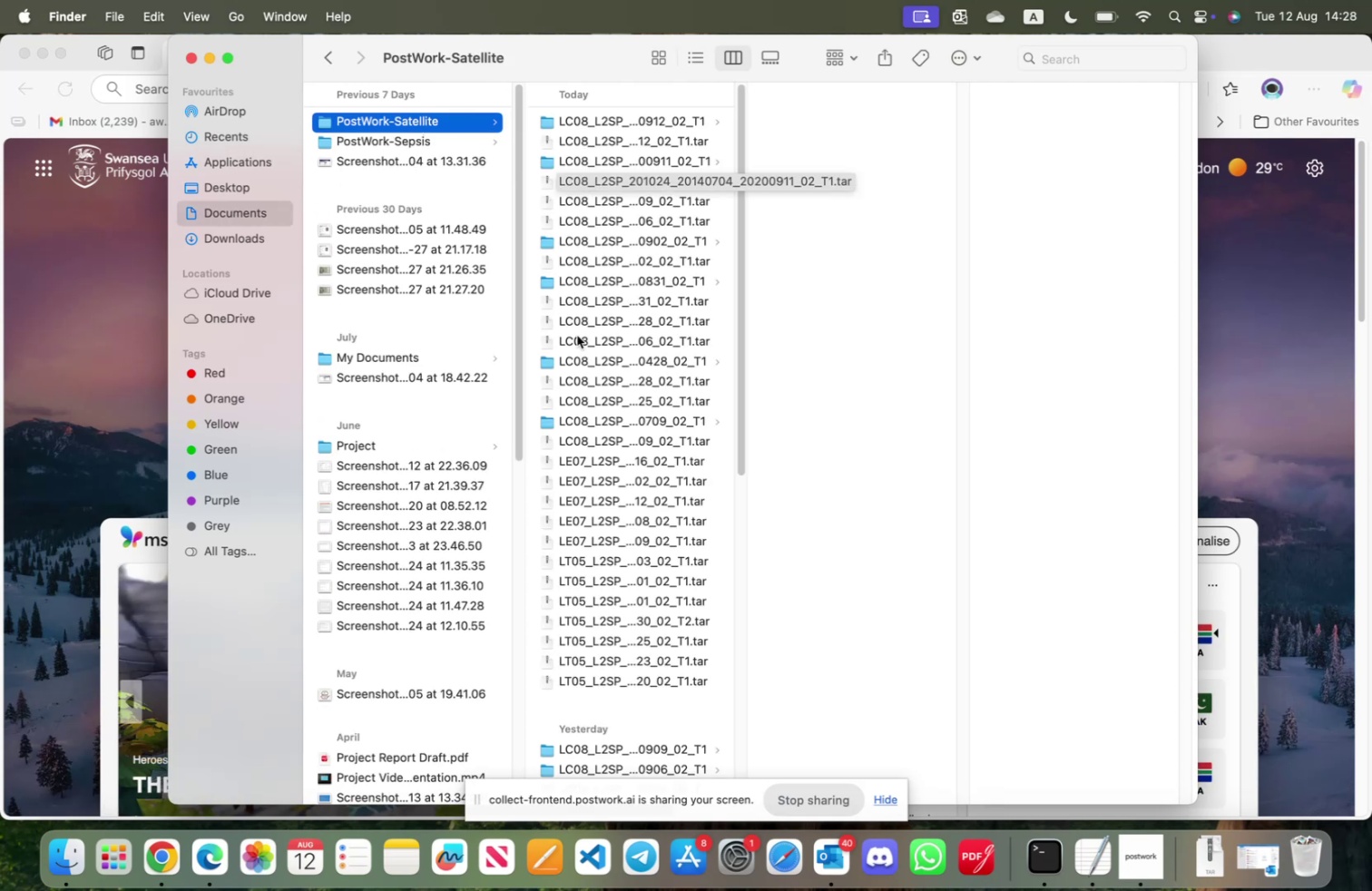 
scroll: coordinate [601, 466], scroll_direction: down, amount: 27.0
 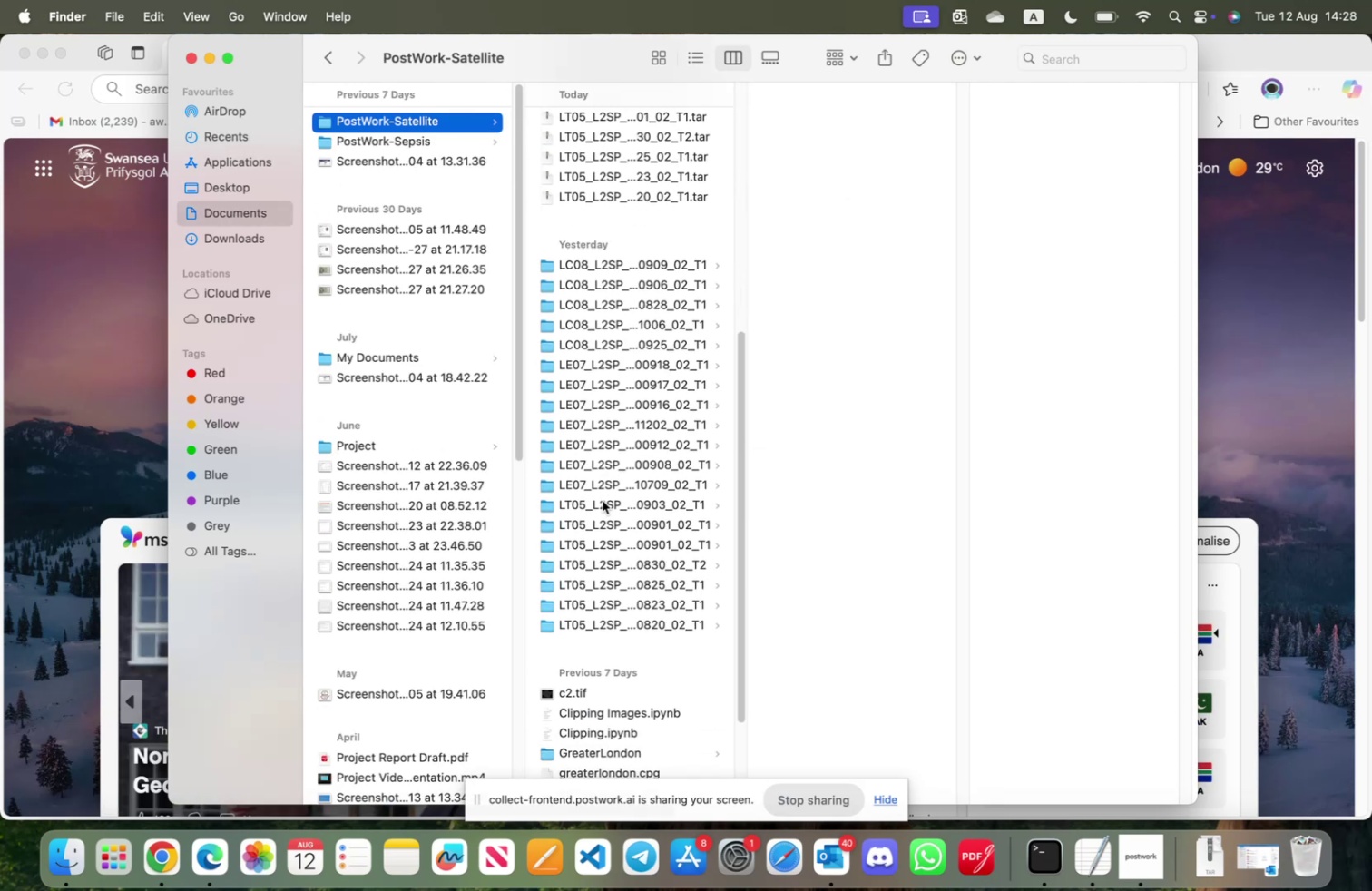 
left_click([602, 501])
 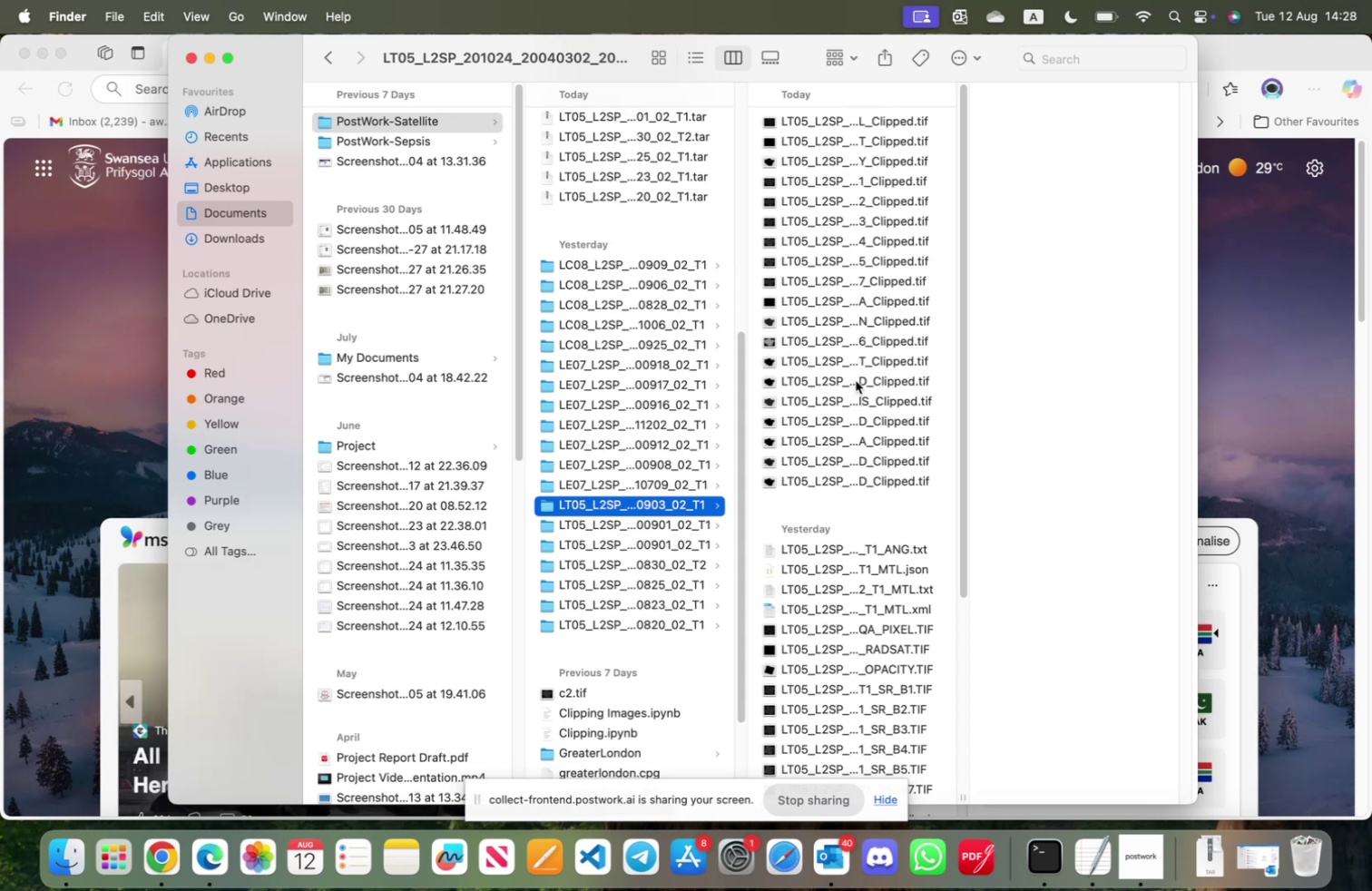 
right_click([856, 378])
 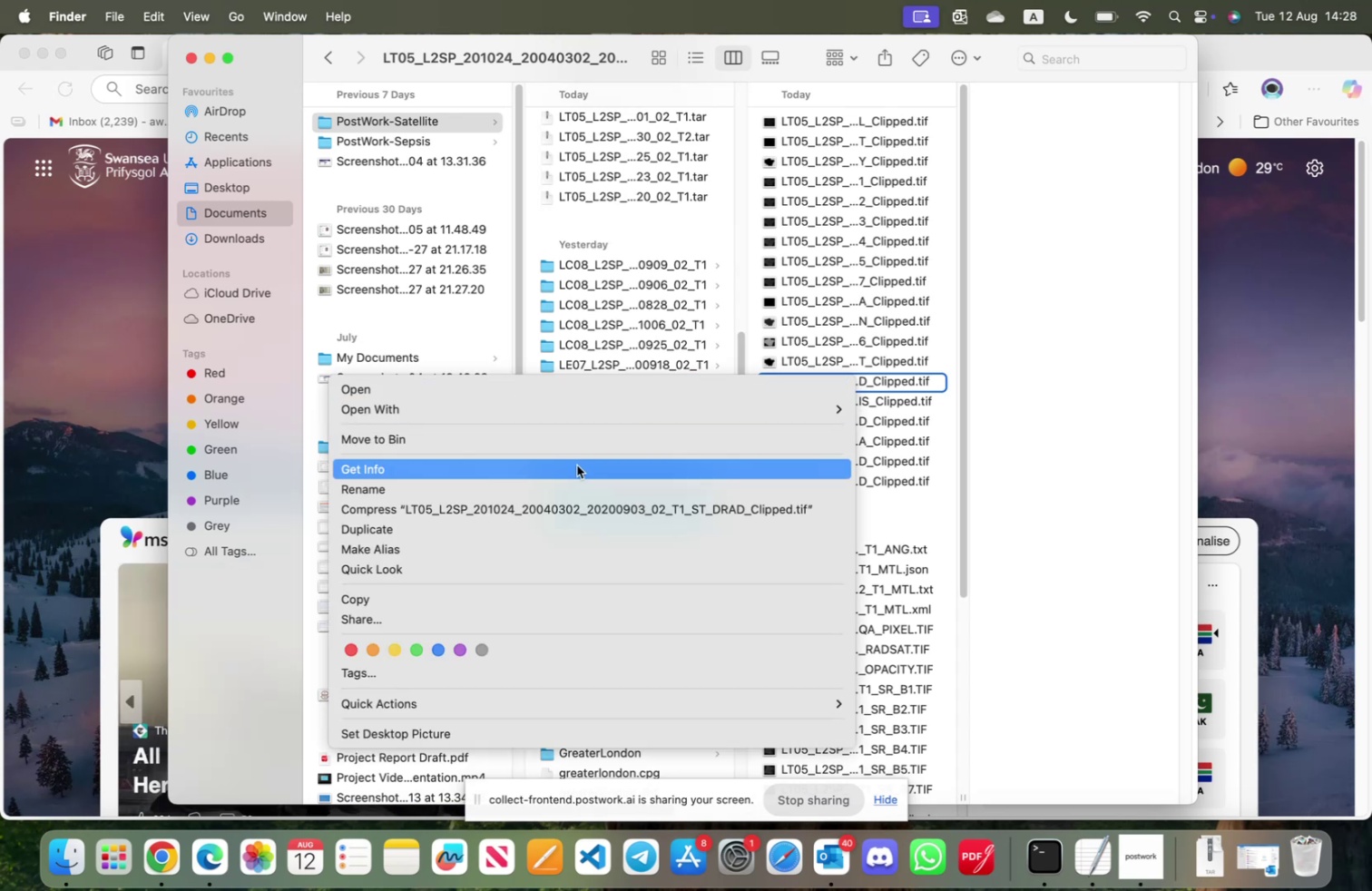 
left_click([576, 467])
 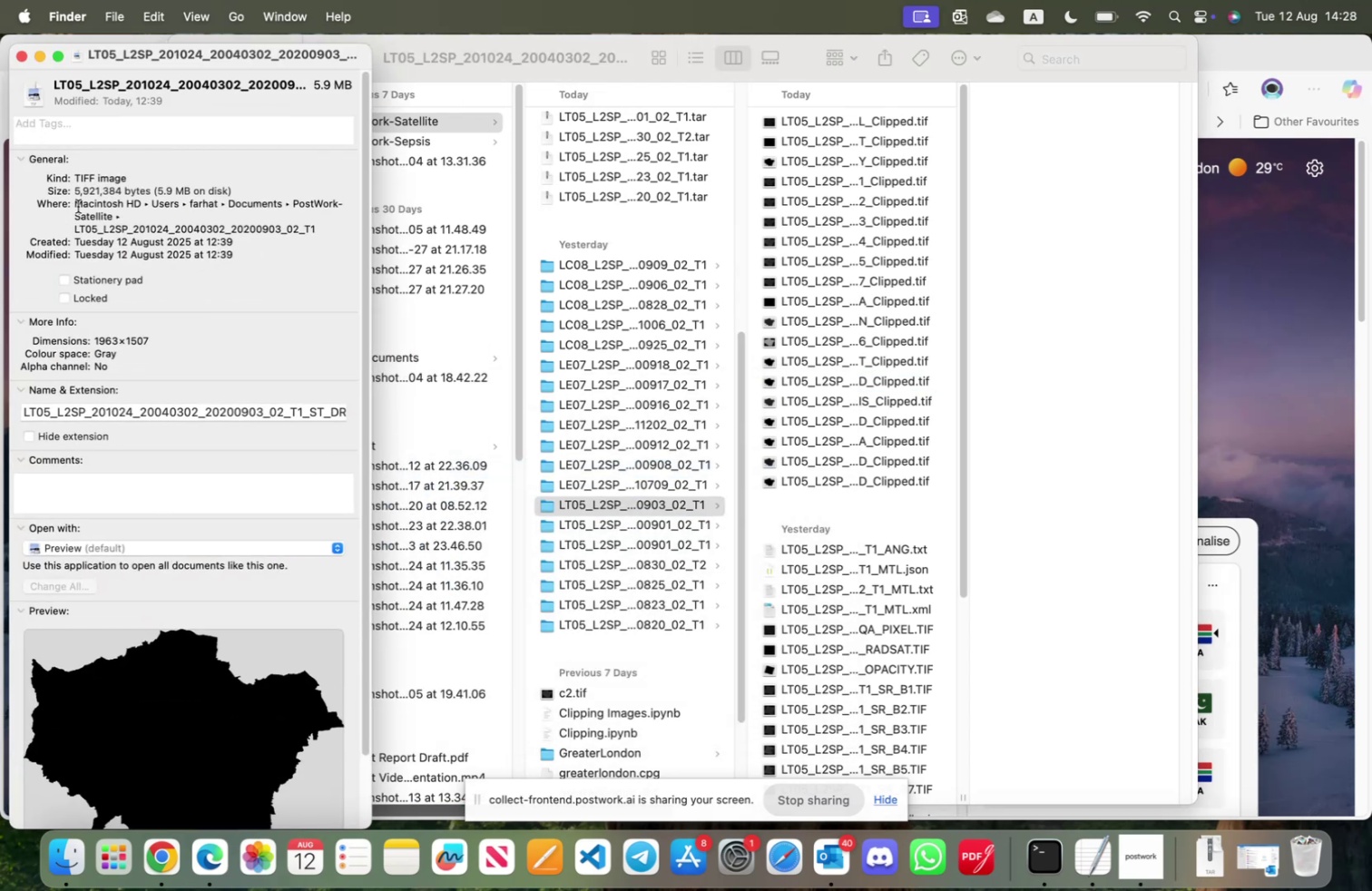 
left_click_drag(start_coordinate=[76, 205], to_coordinate=[316, 239])
 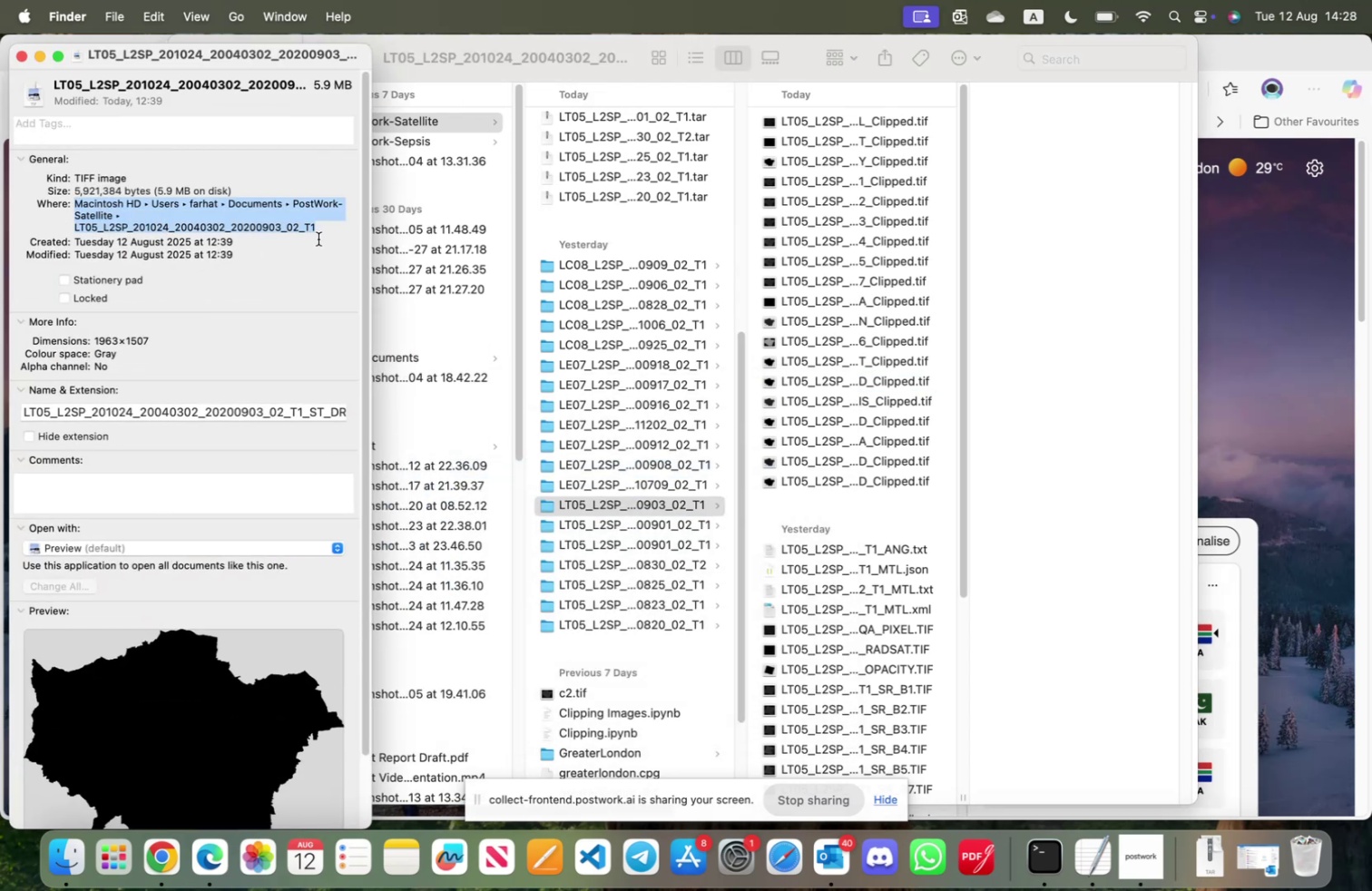 
key(Meta+CommandLeft)
 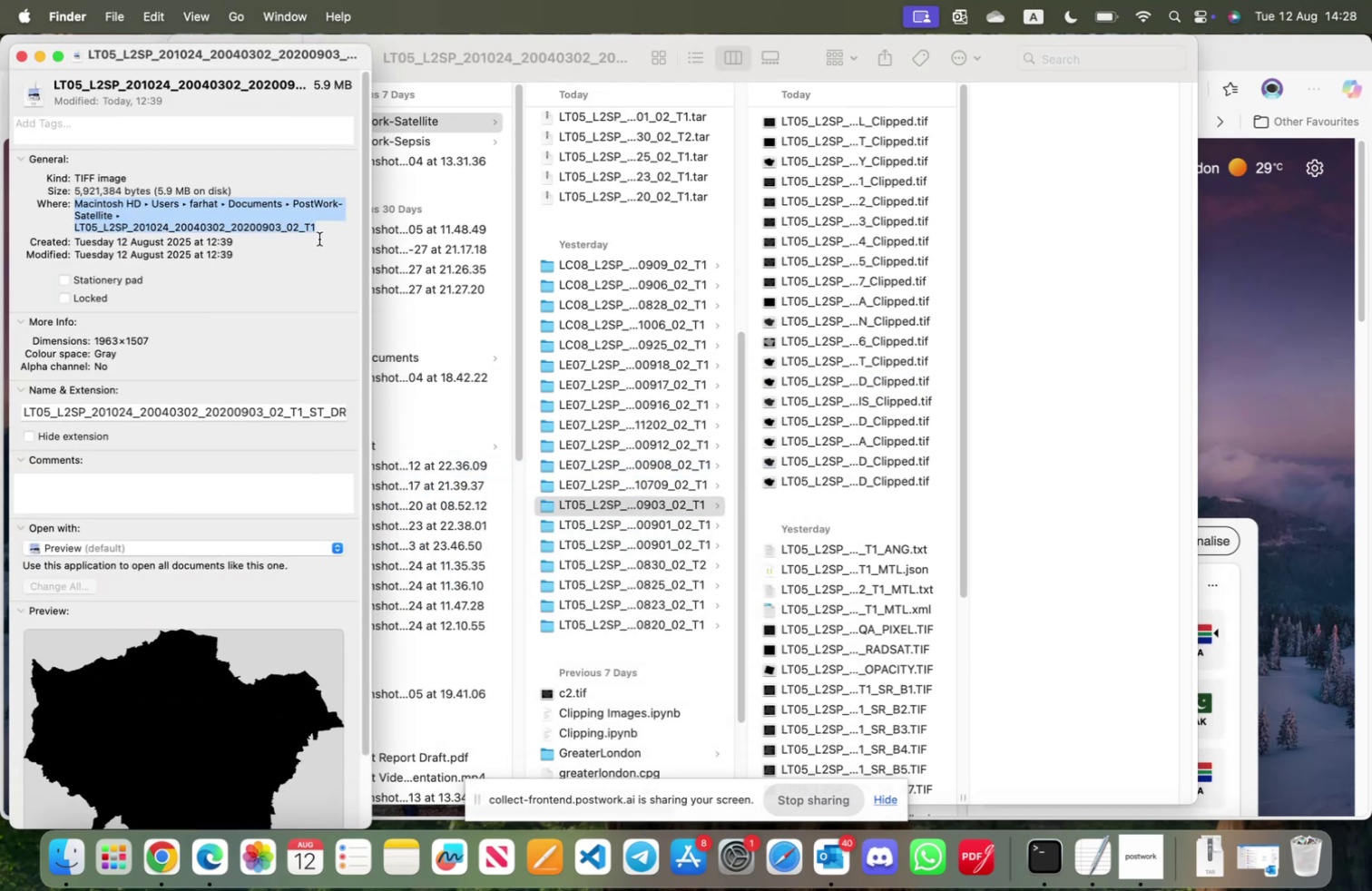 
key(Meta+C)
 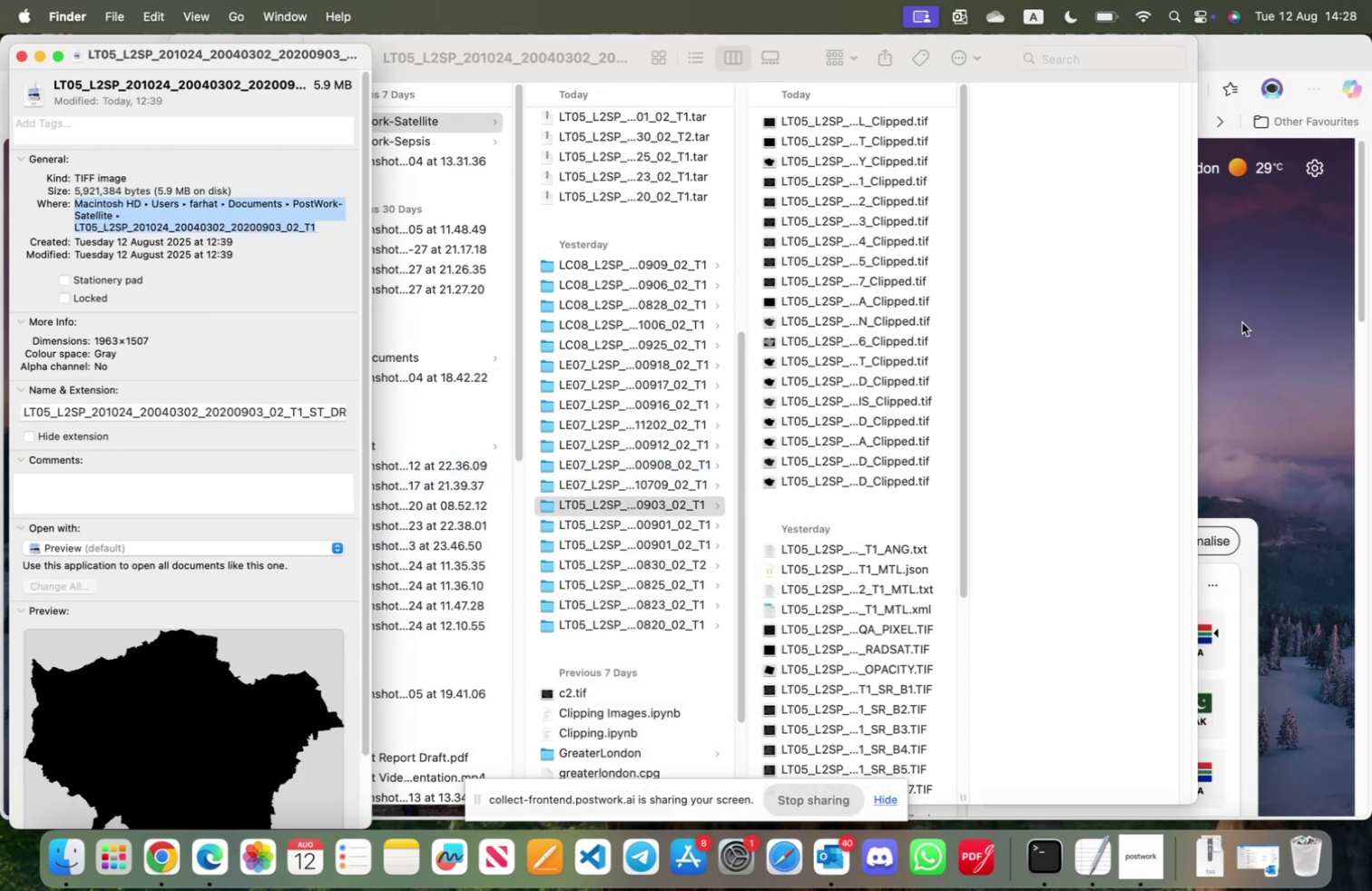 
left_click([1242, 322])
 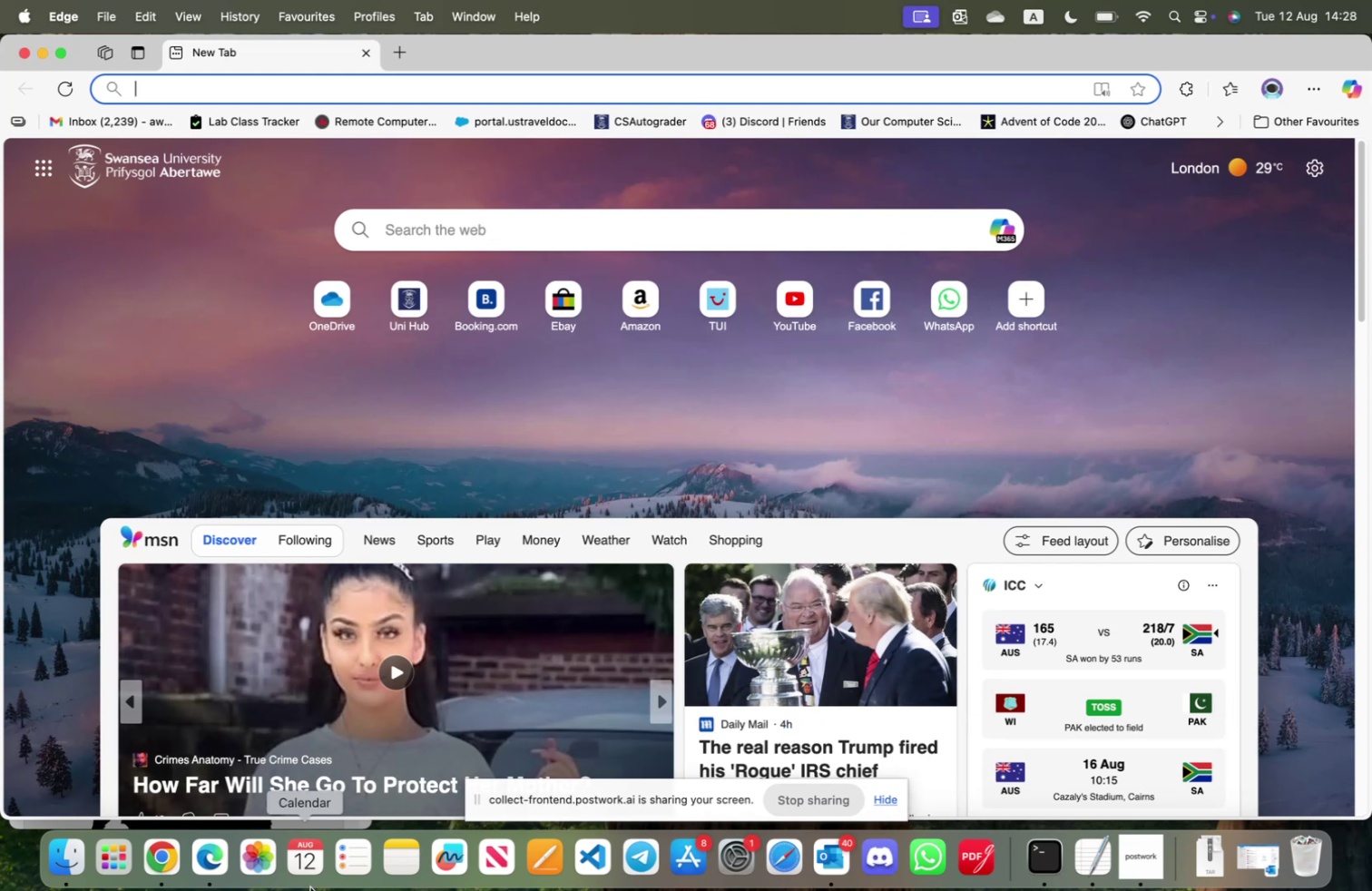 
left_click([165, 864])
 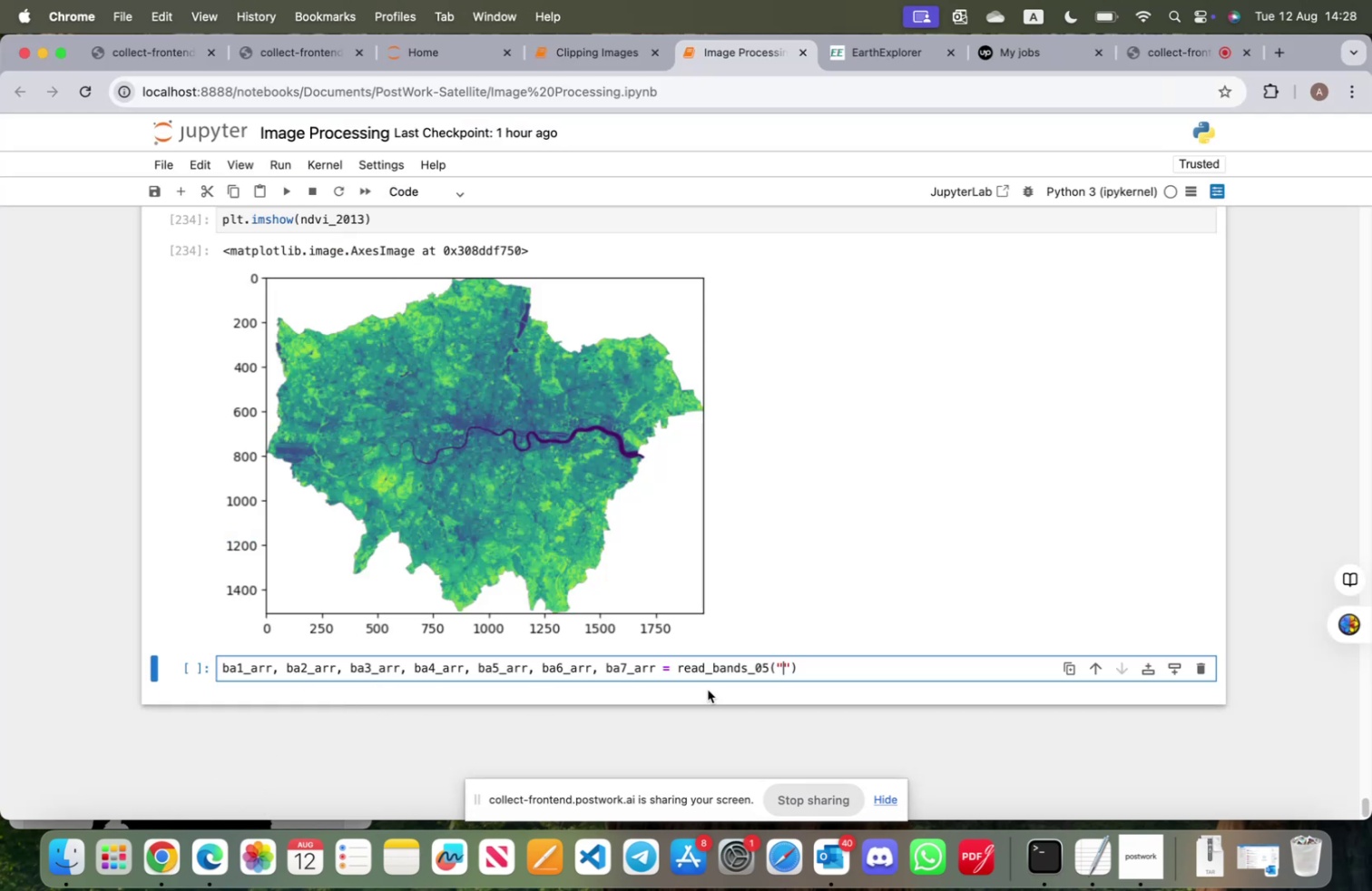 
key(Meta+V)
 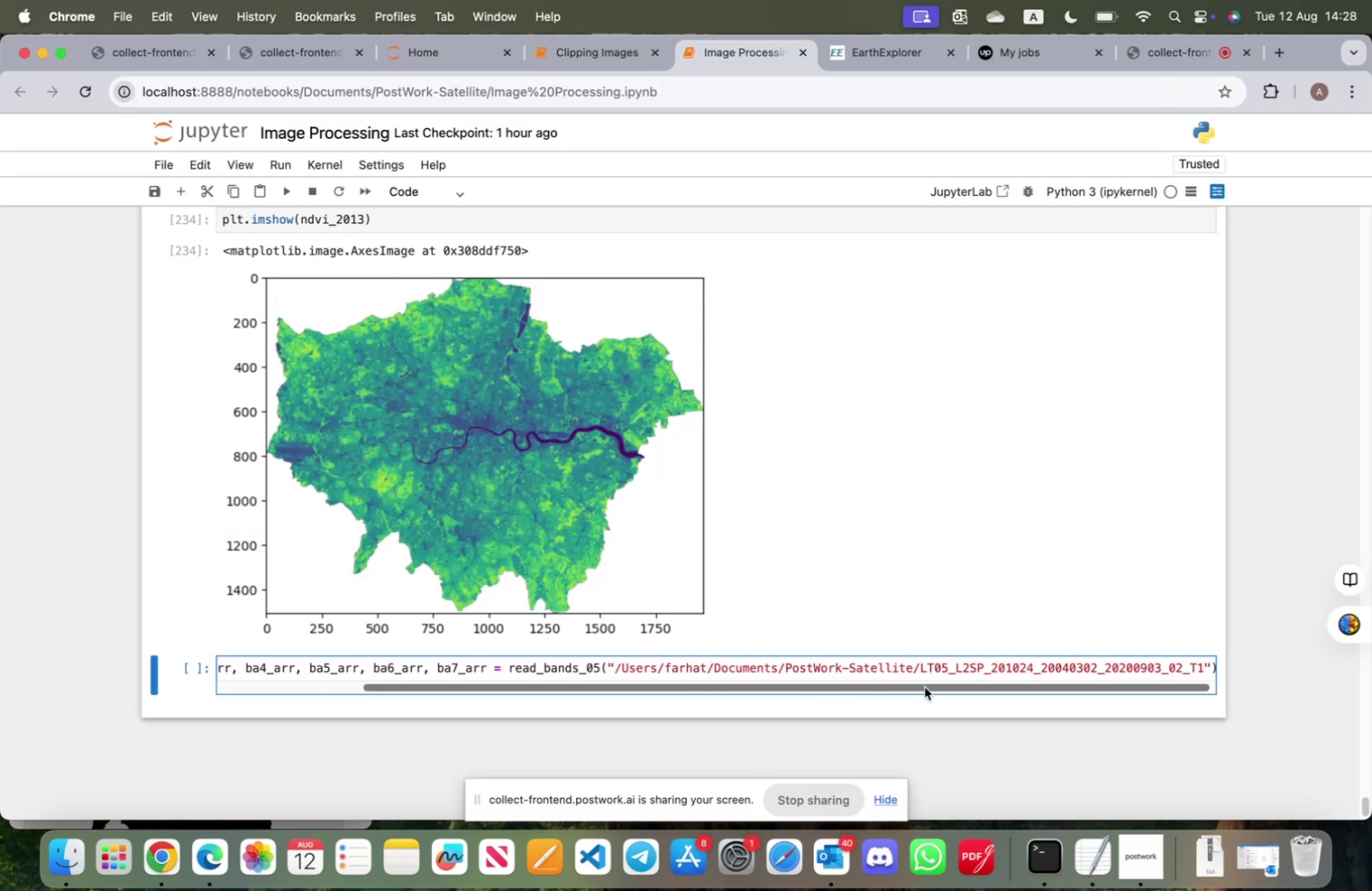 
left_click_drag(start_coordinate=[925, 686], to_coordinate=[936, 686])
 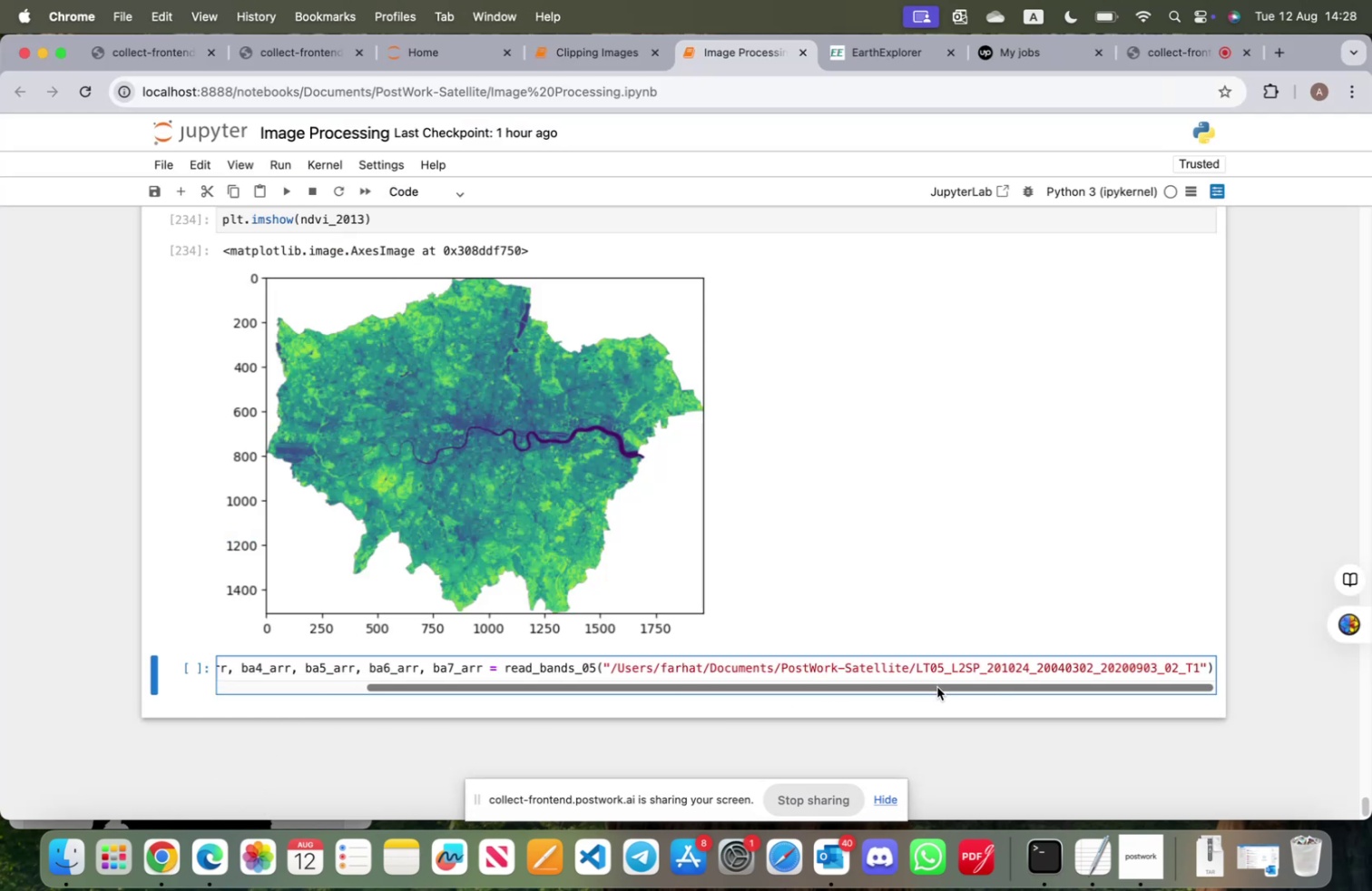 
key(Shift+ShiftRight)
 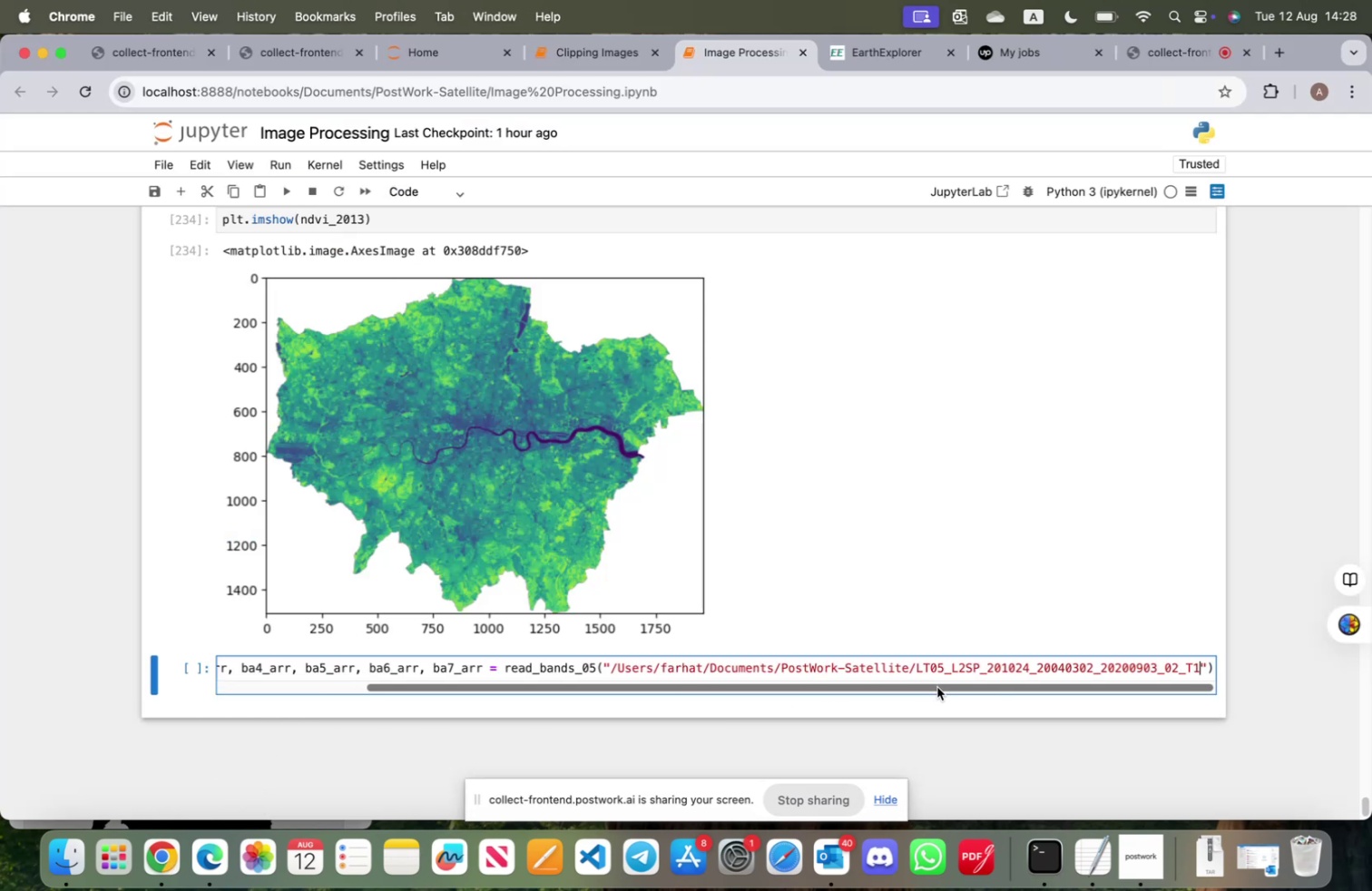 
key(Shift+Enter)
 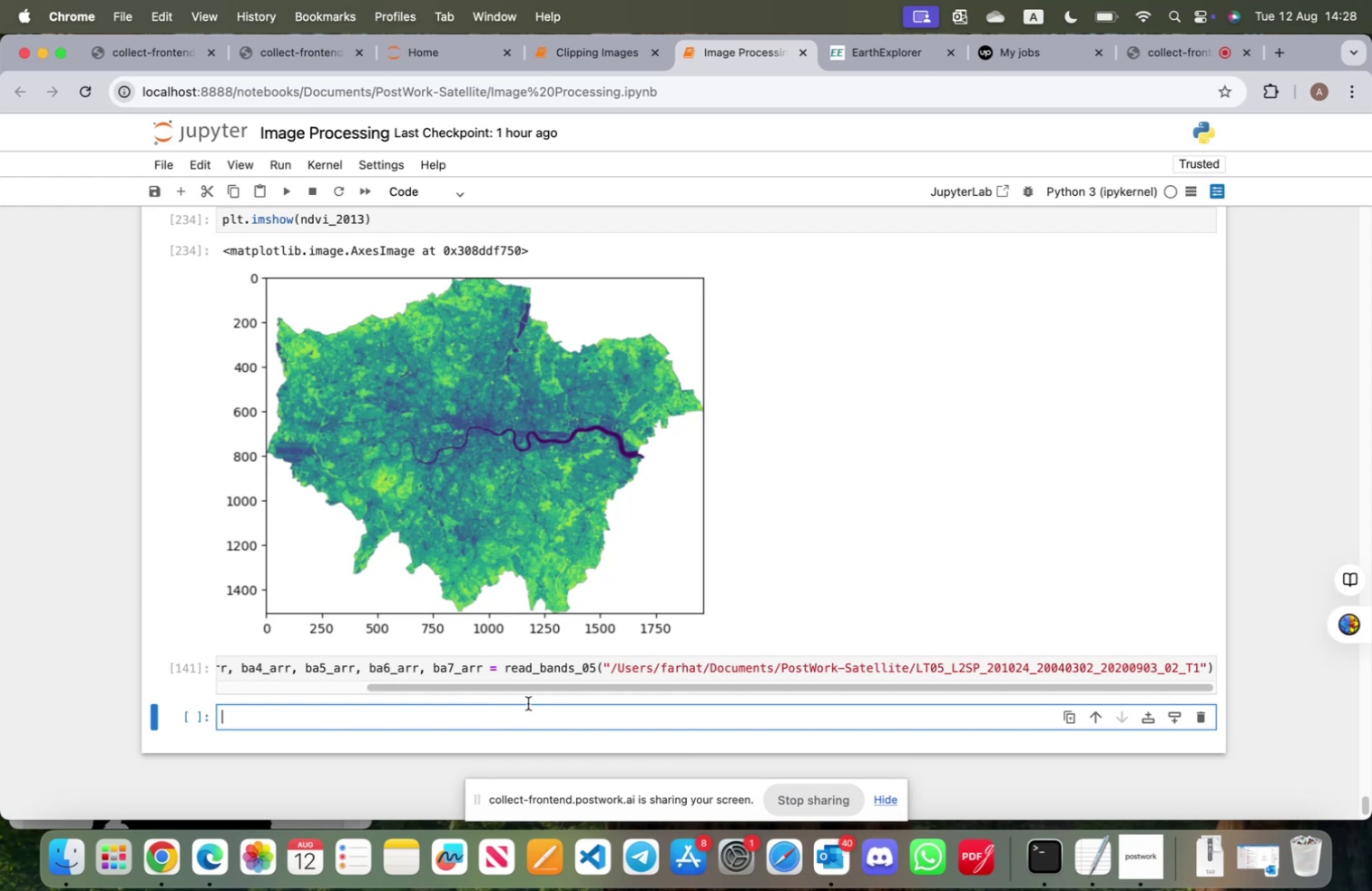 
left_click_drag(start_coordinate=[524, 689], to_coordinate=[266, 689])
 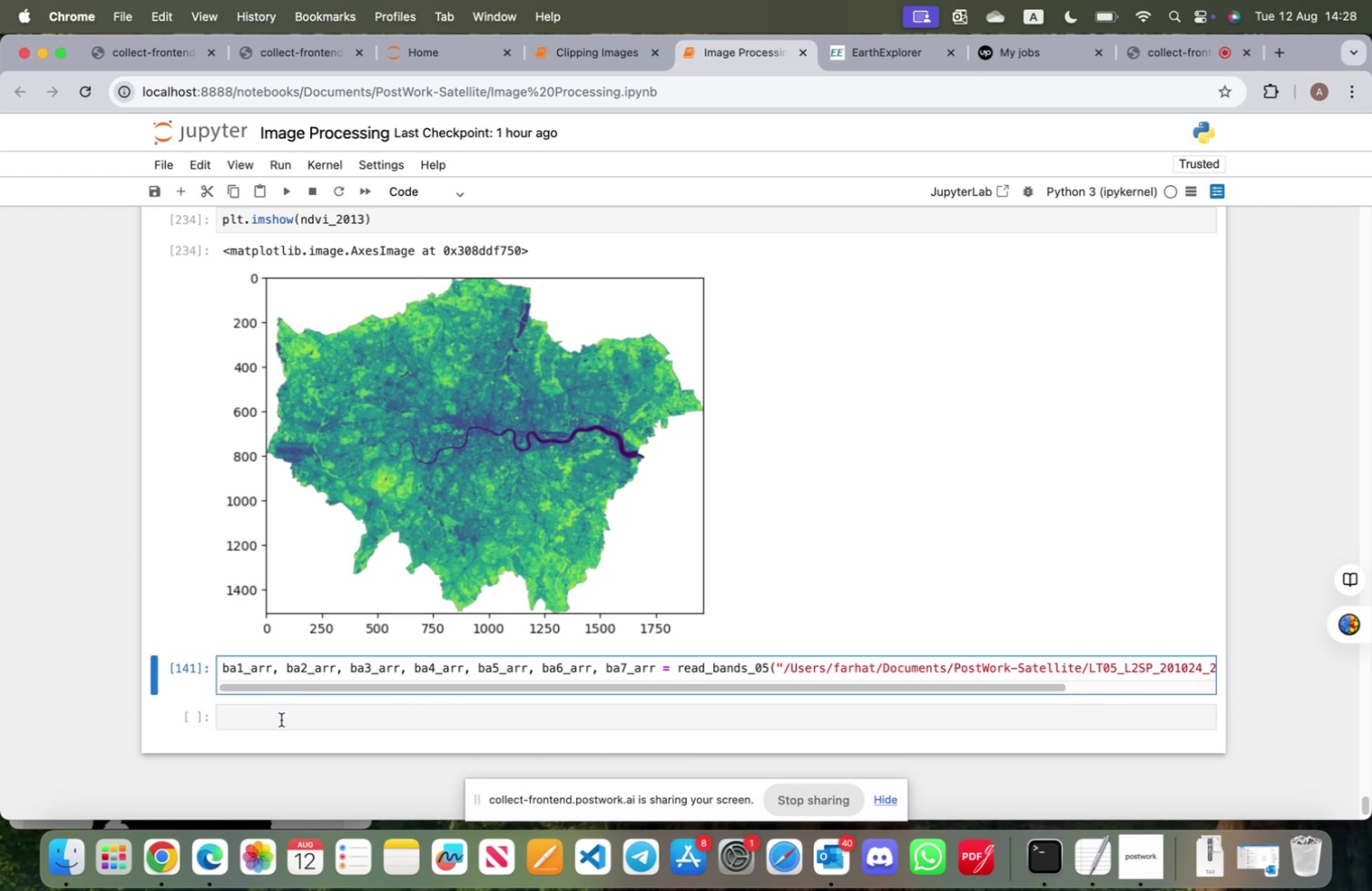 
left_click([281, 719])
 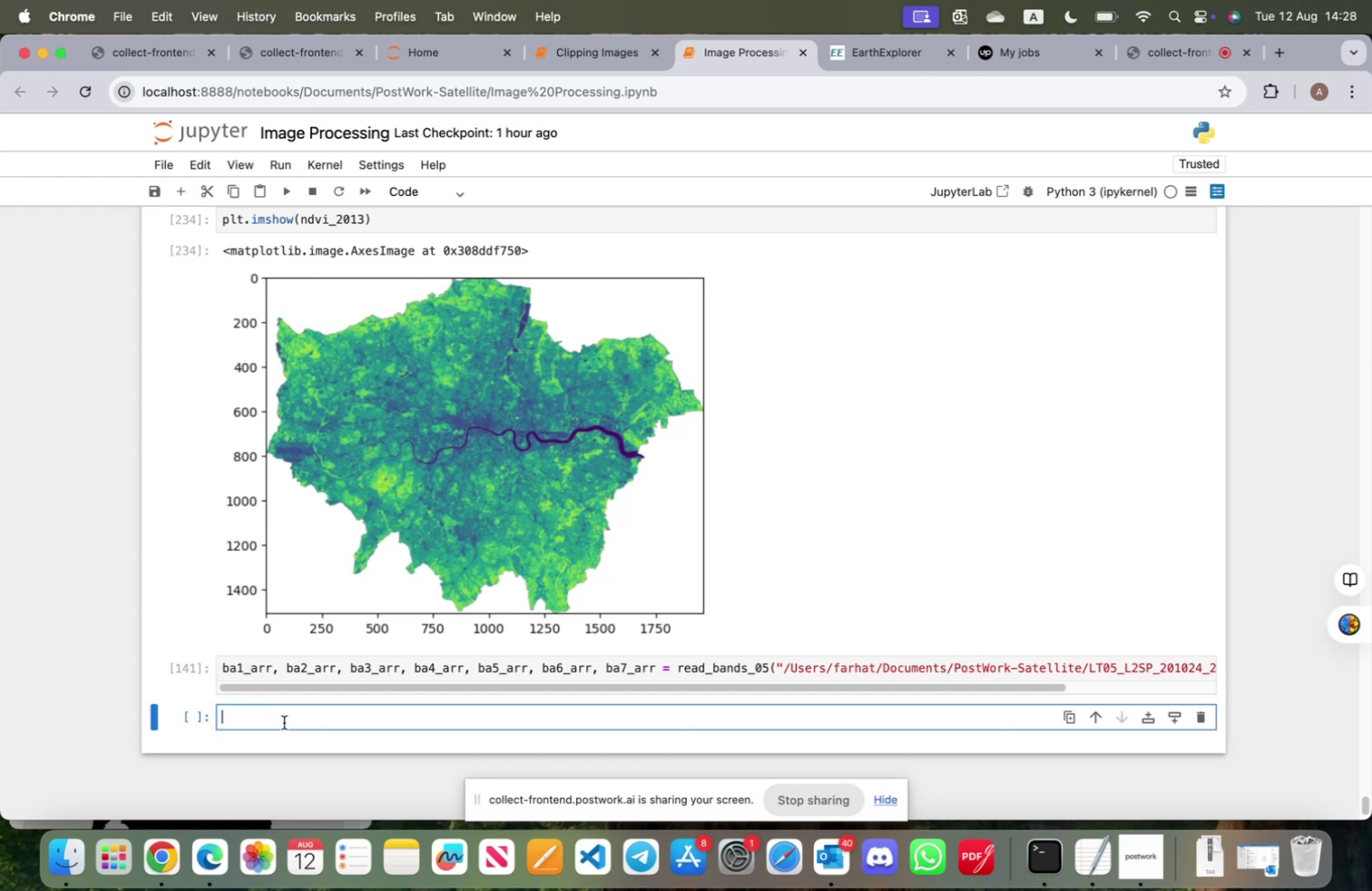 
wait(8.98)
 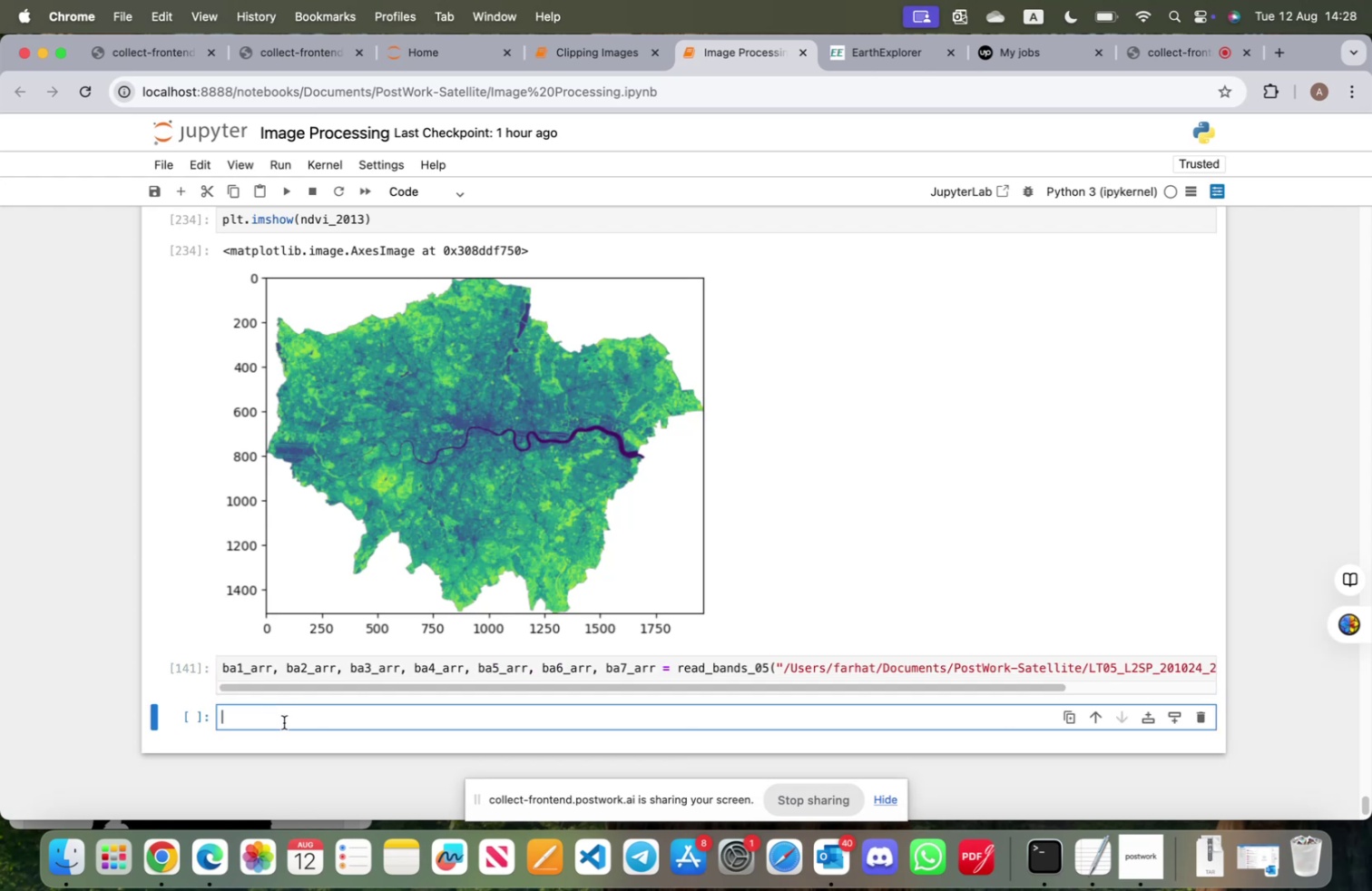 
type(np.min(ba)
 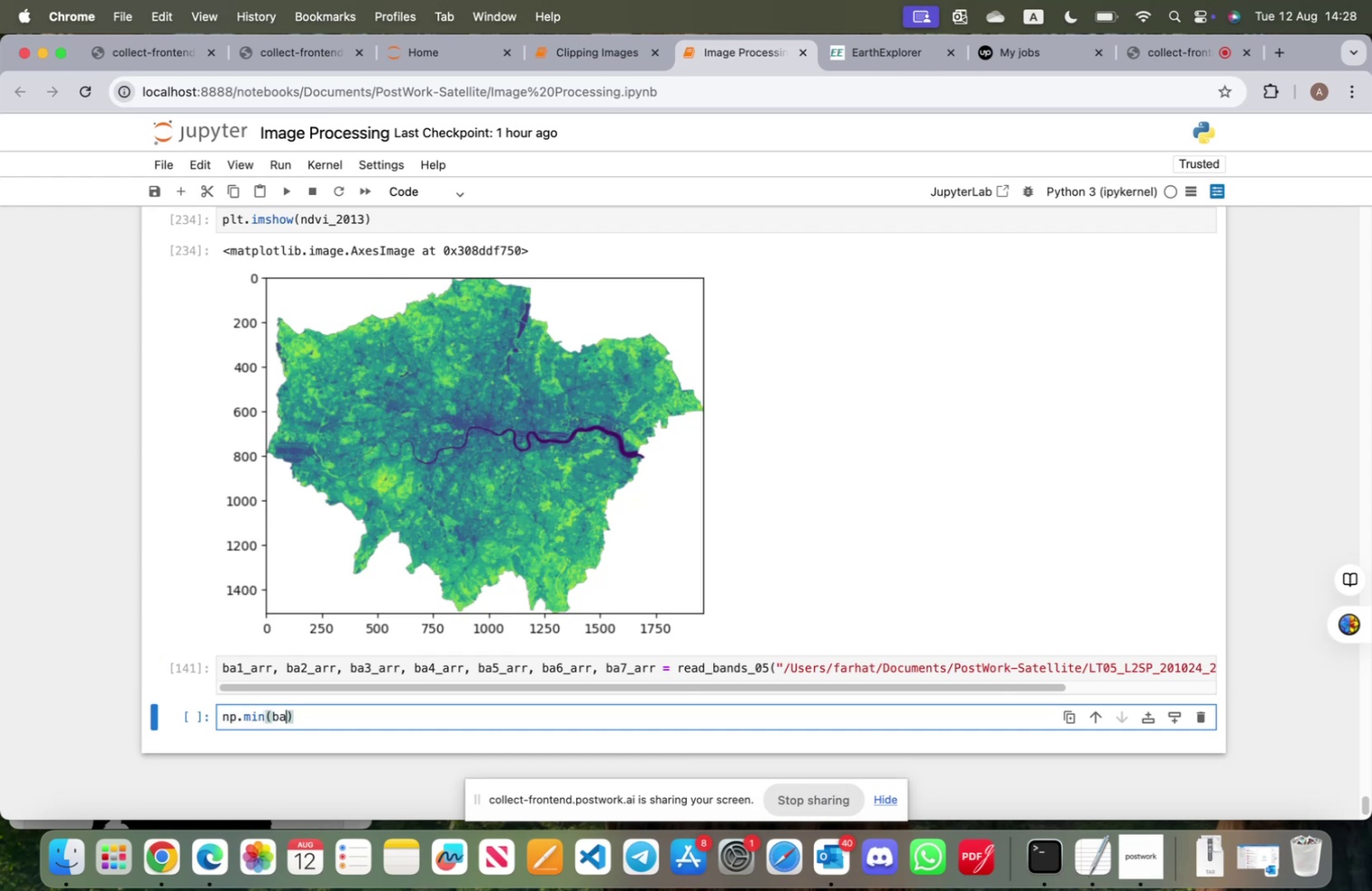 
hold_key(key=ShiftRight, duration=0.35)
 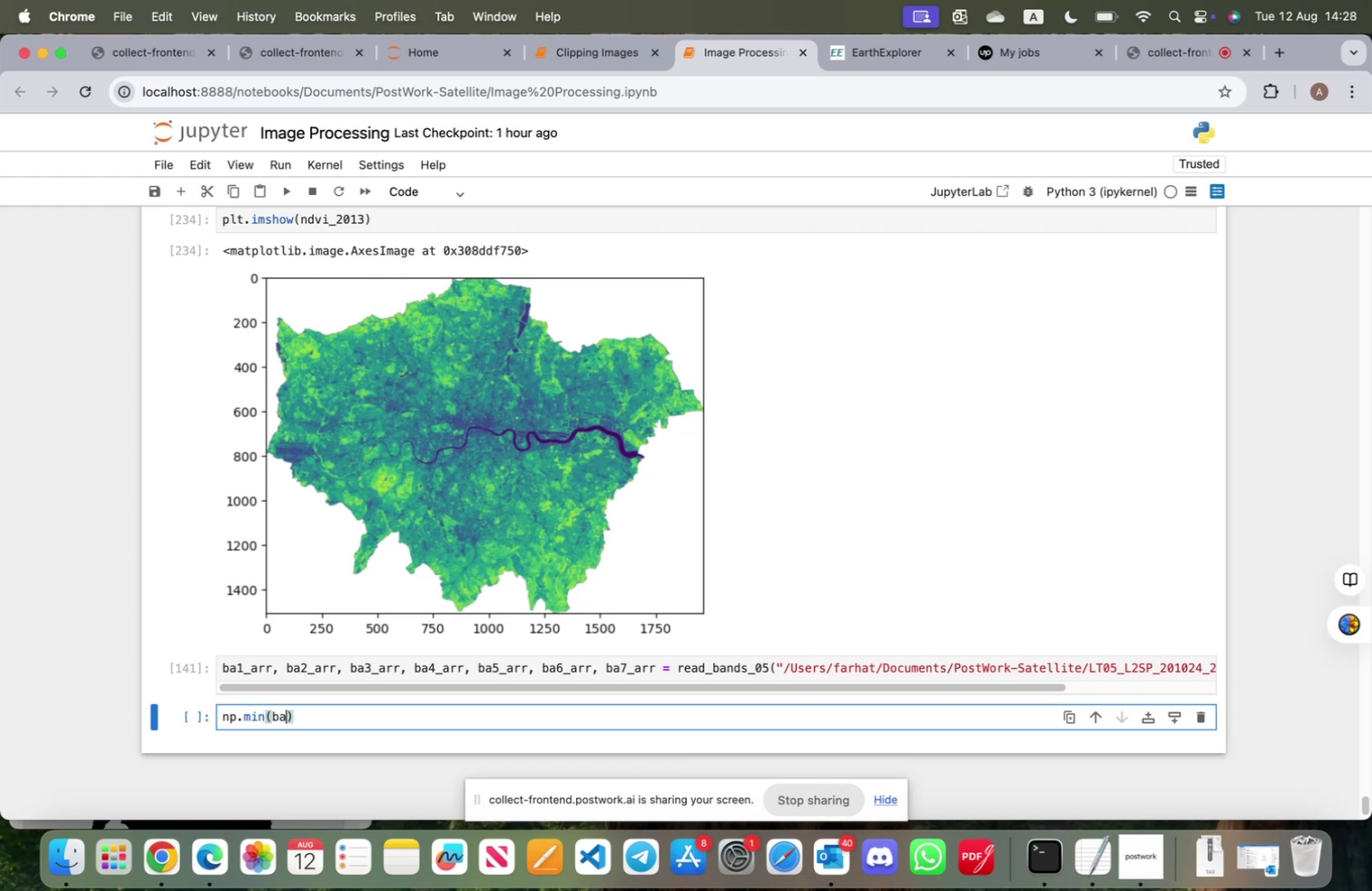 
wait(5.16)
 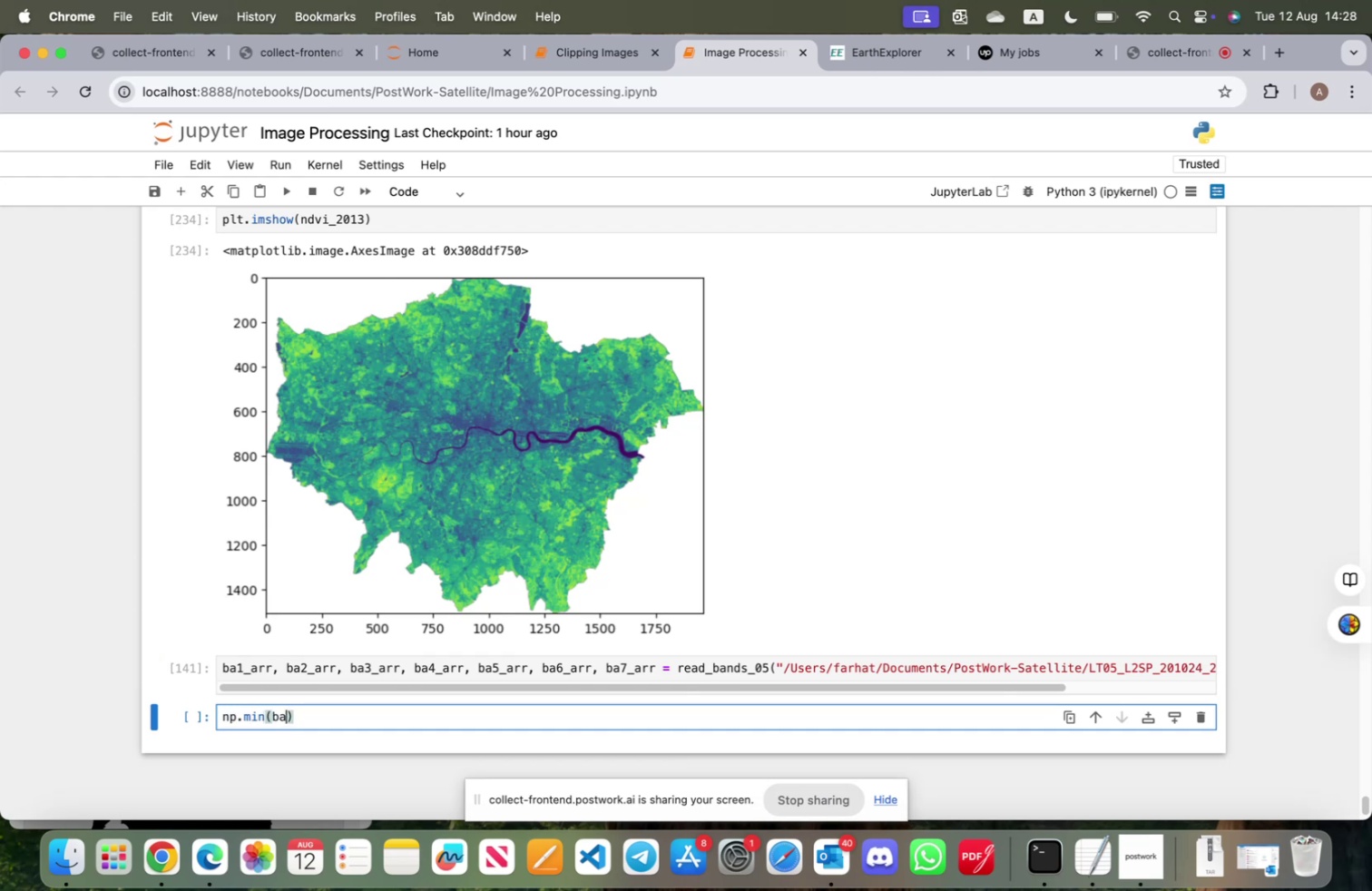 
type(3_arr)
 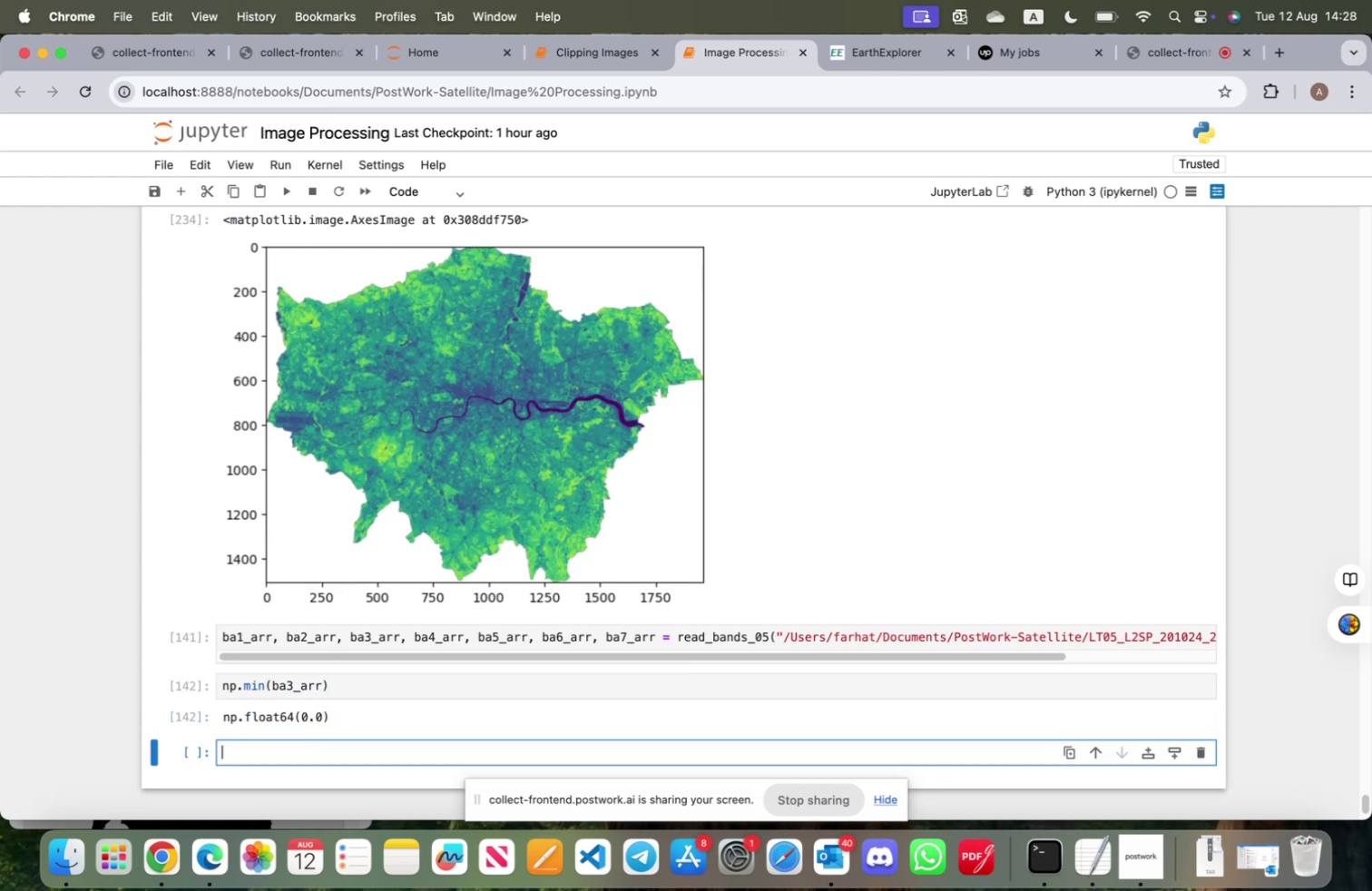 
 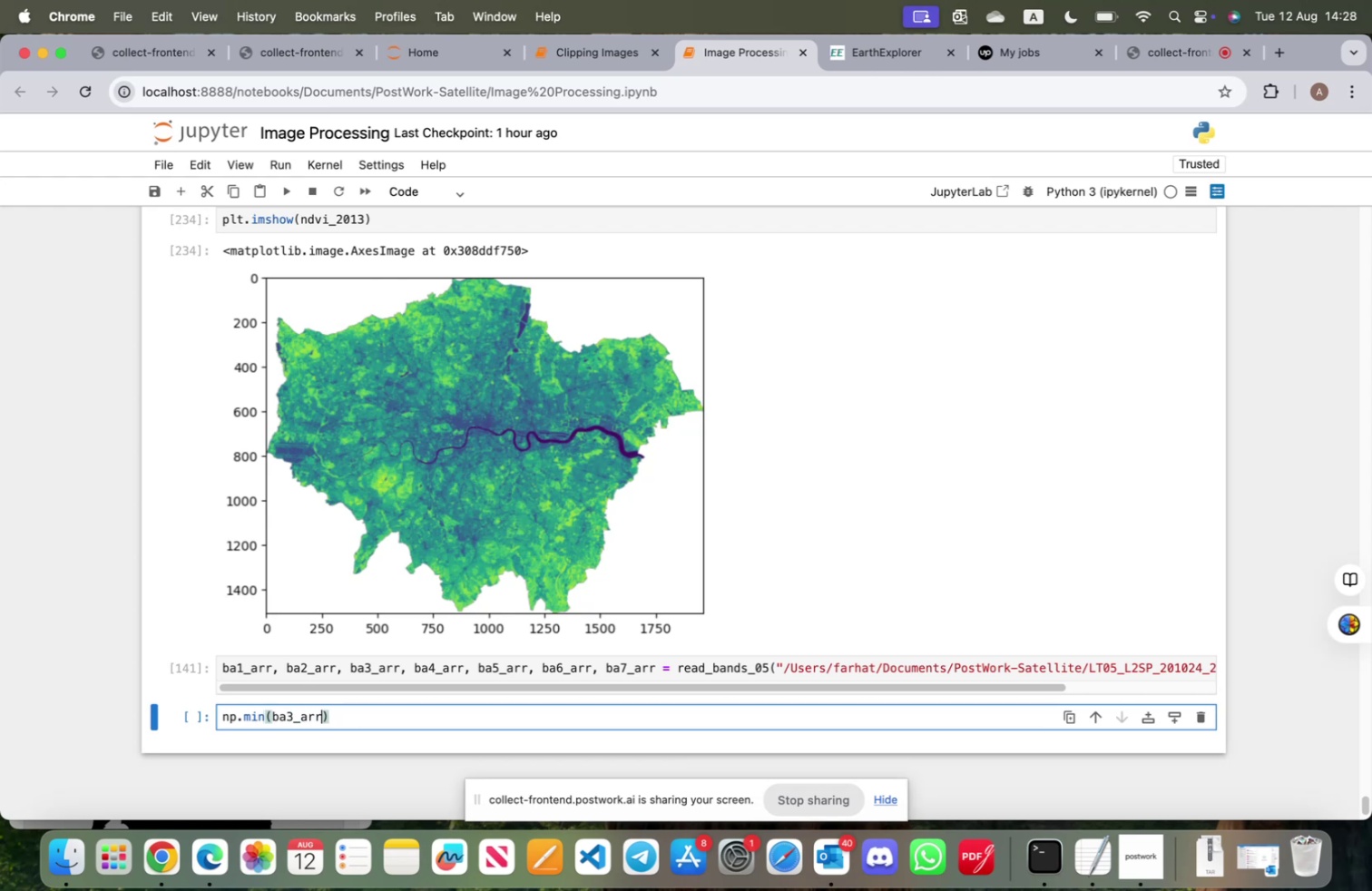 
key(Shift+Enter)
 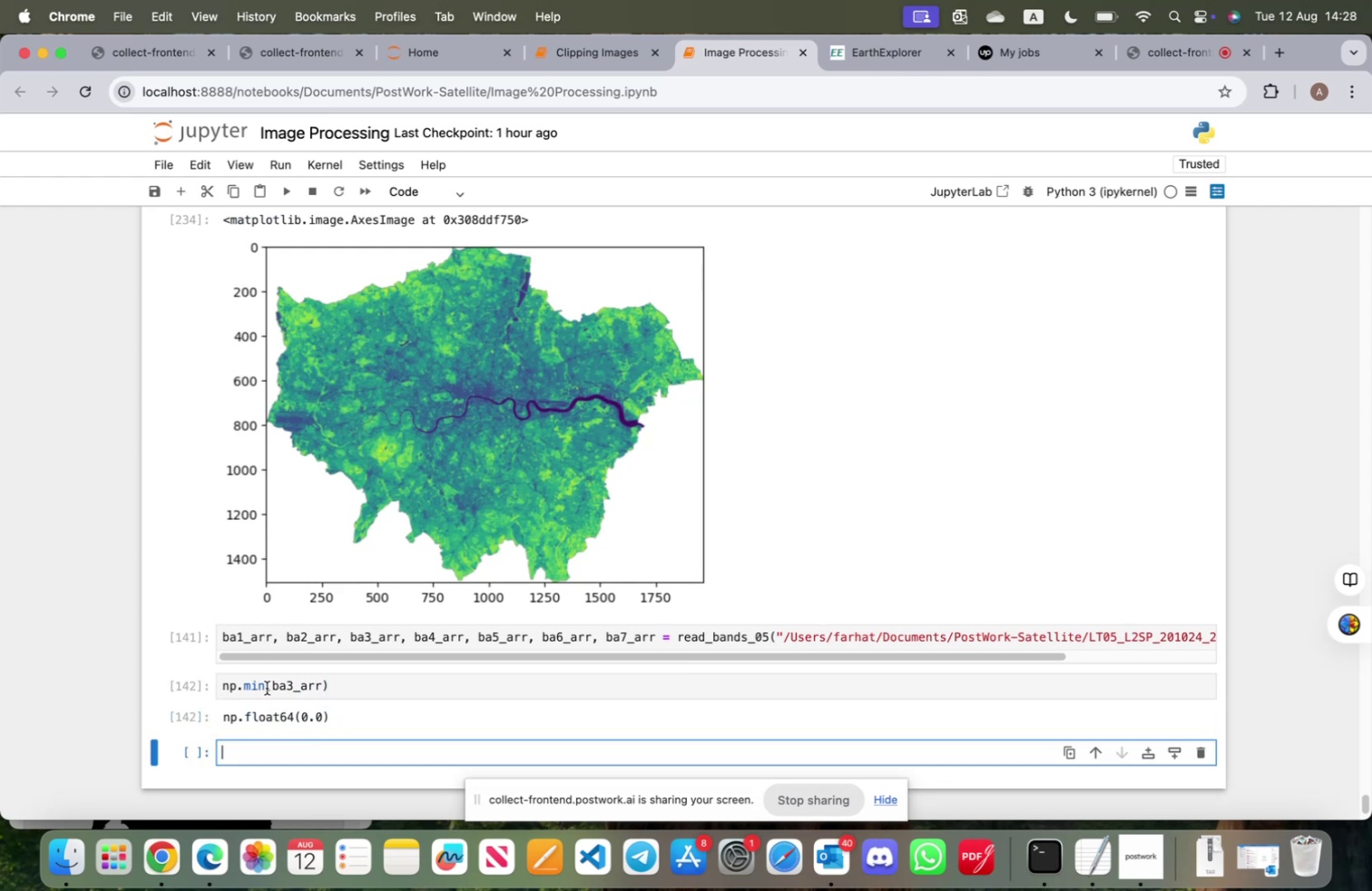 
left_click([383, 686])
 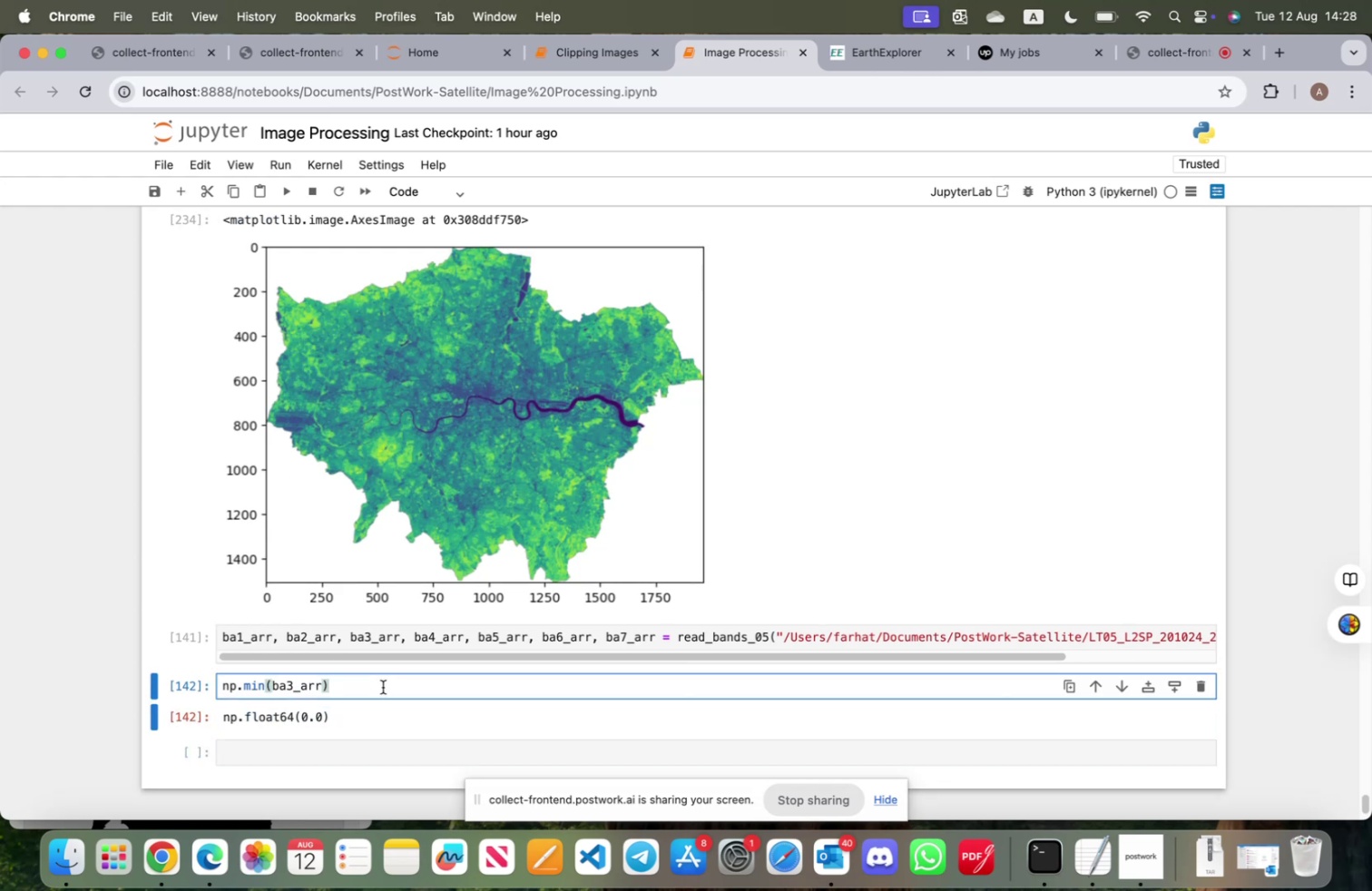 
type(, np.max(ba3_arr)
 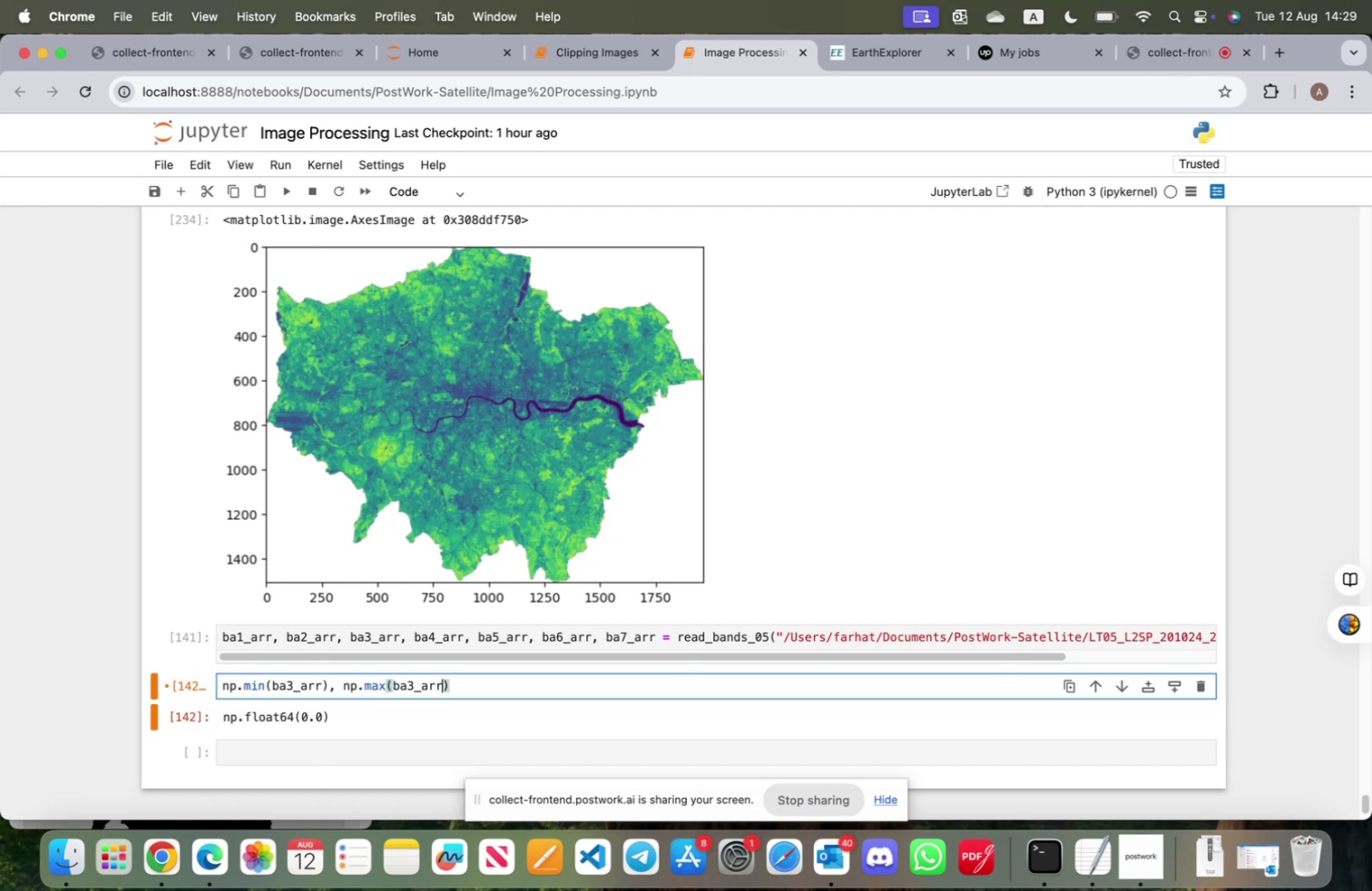 
key(Shift+Enter)
 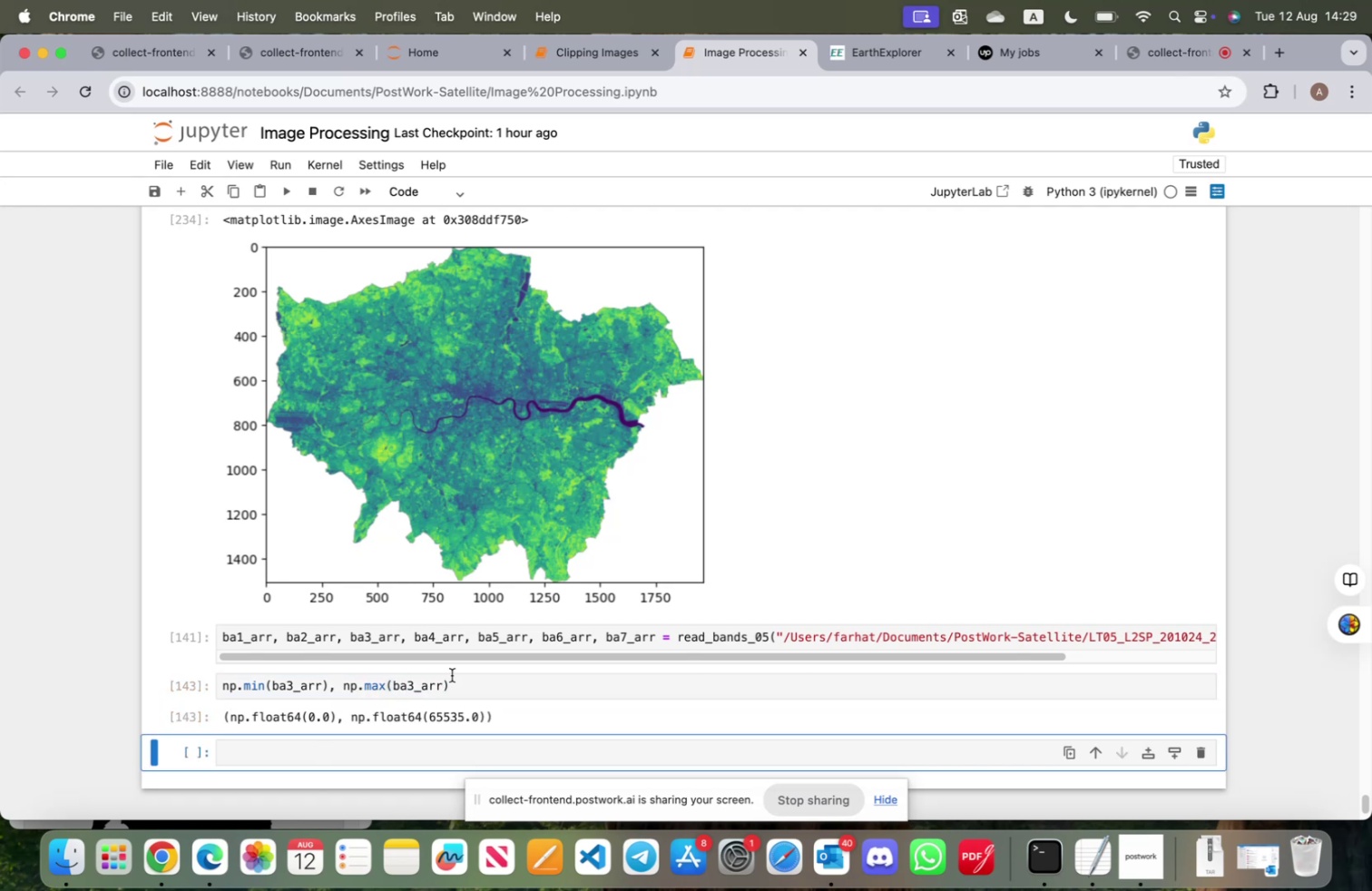 
left_click_drag(start_coordinate=[463, 686], to_coordinate=[216, 691])
 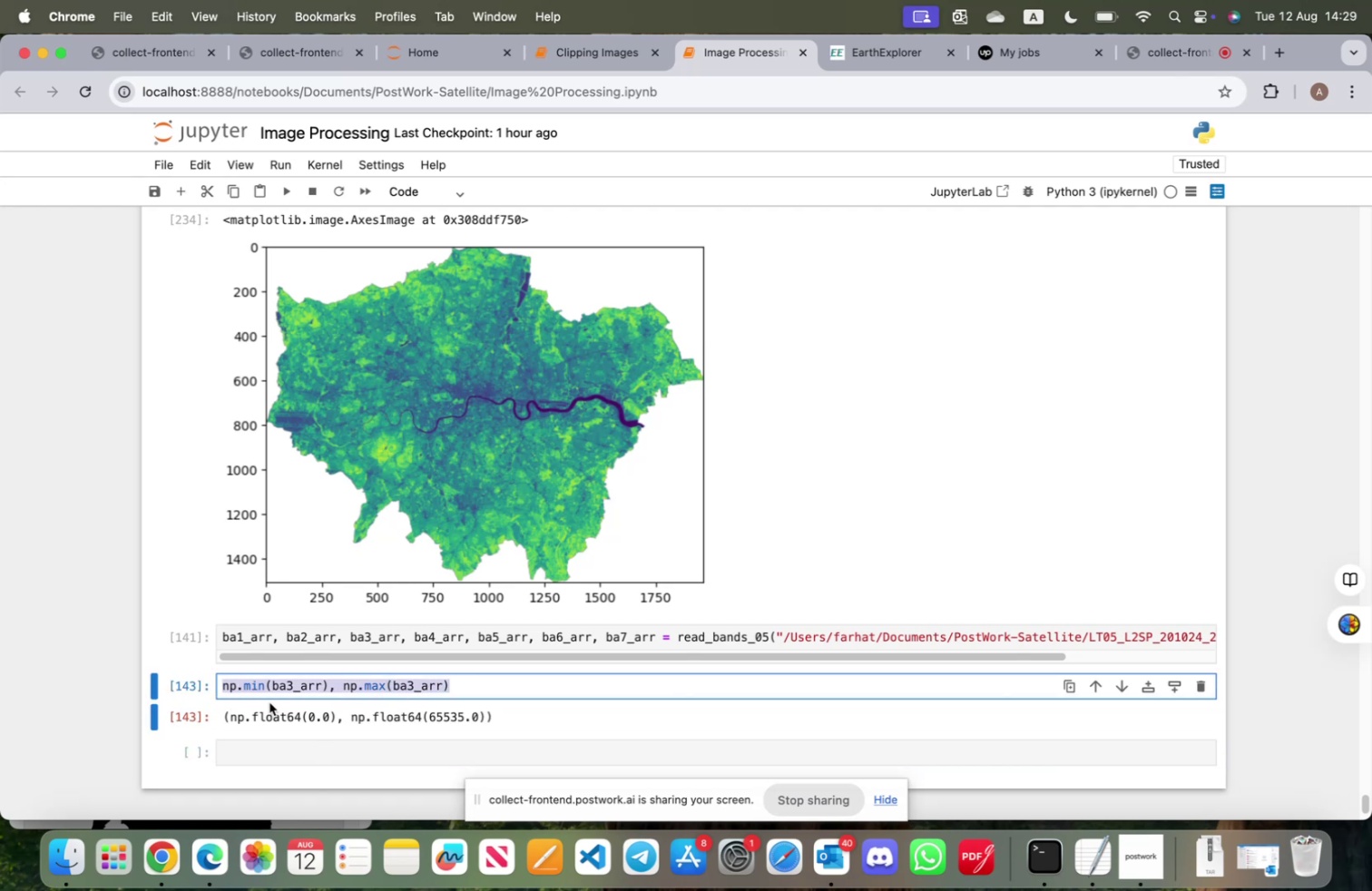 
key(Meta+CommandLeft)
 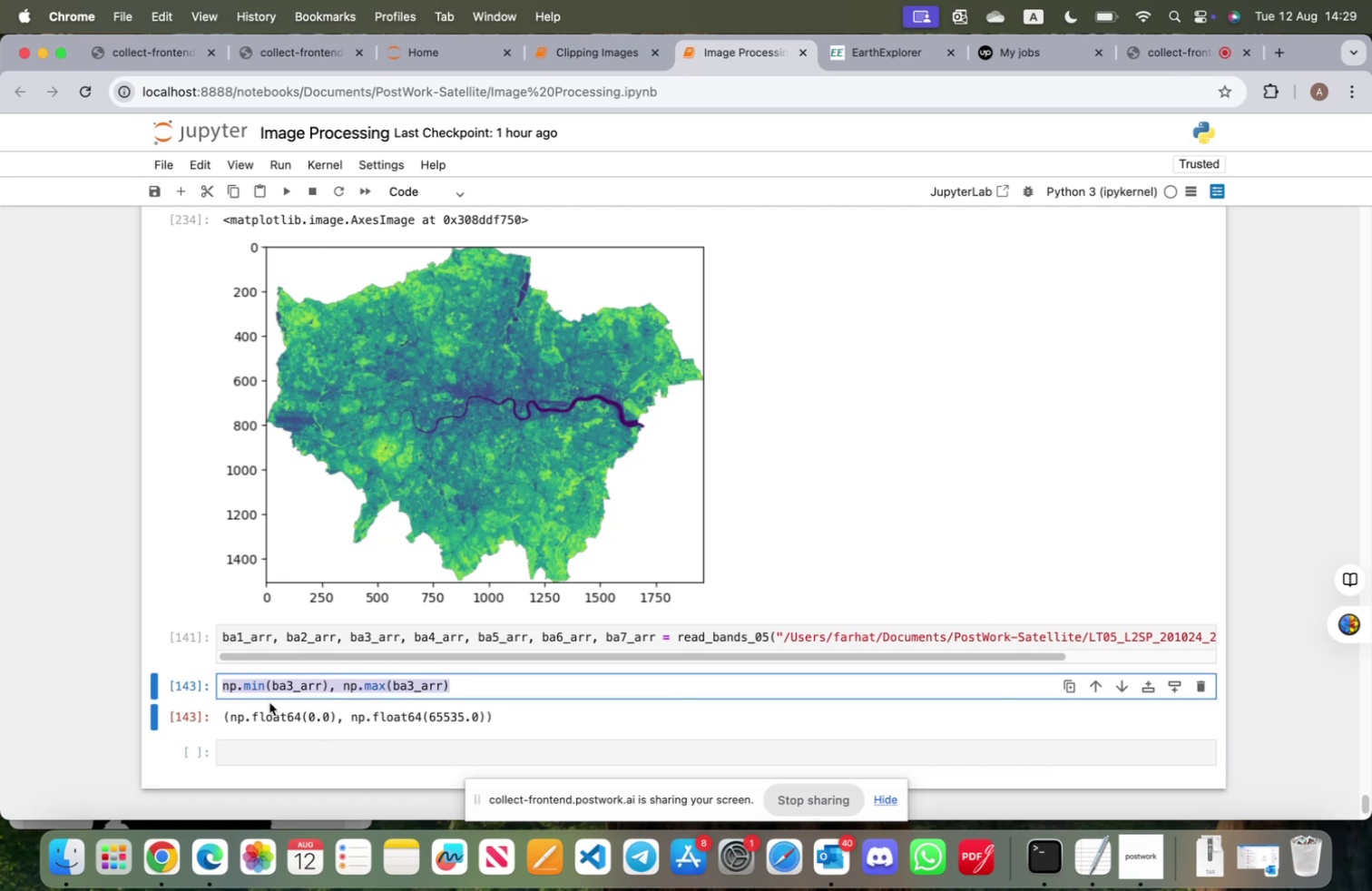 
key(Meta+C)
 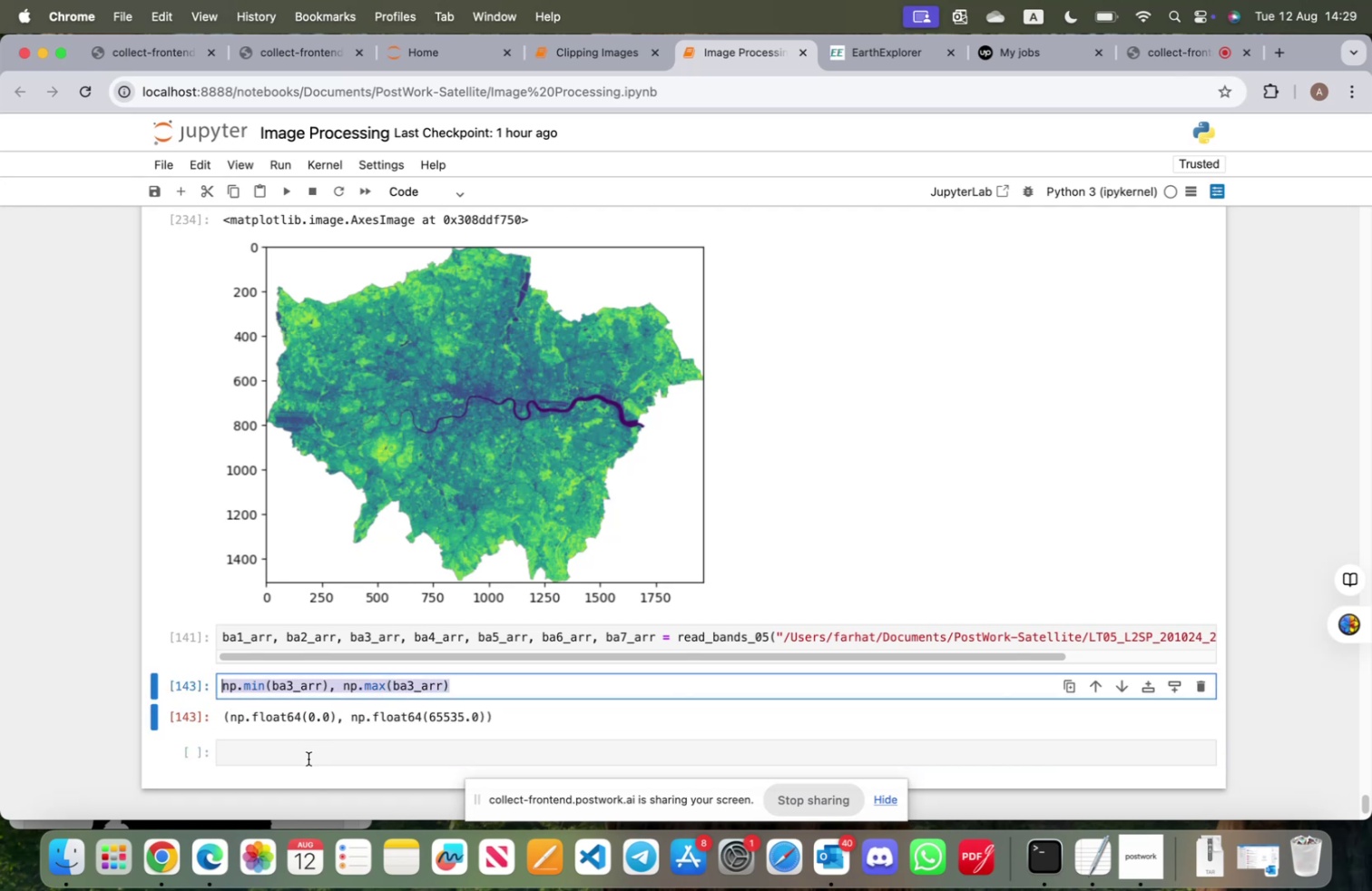 
left_click([309, 759])
 